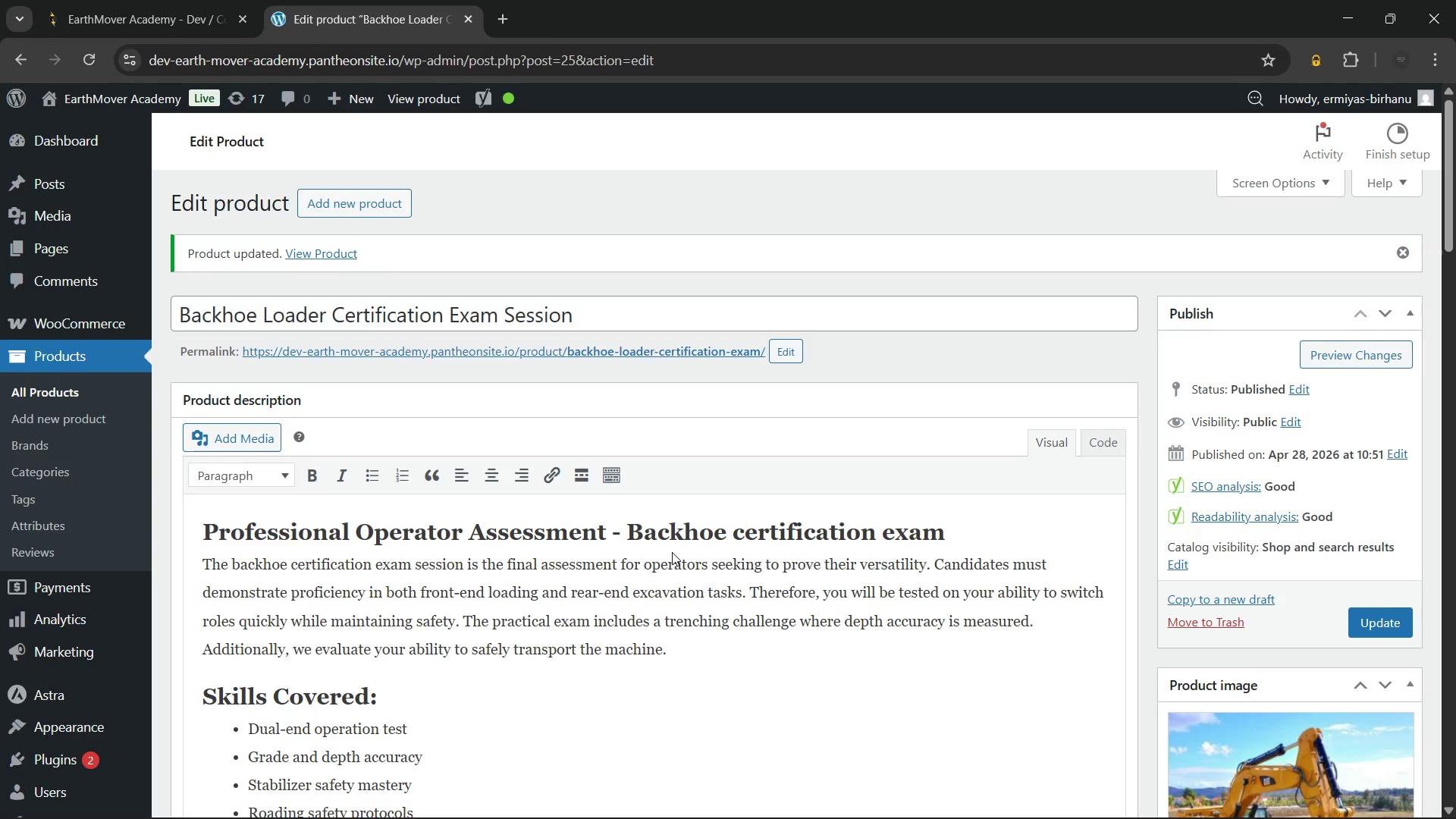 
left_click([42, 387])
 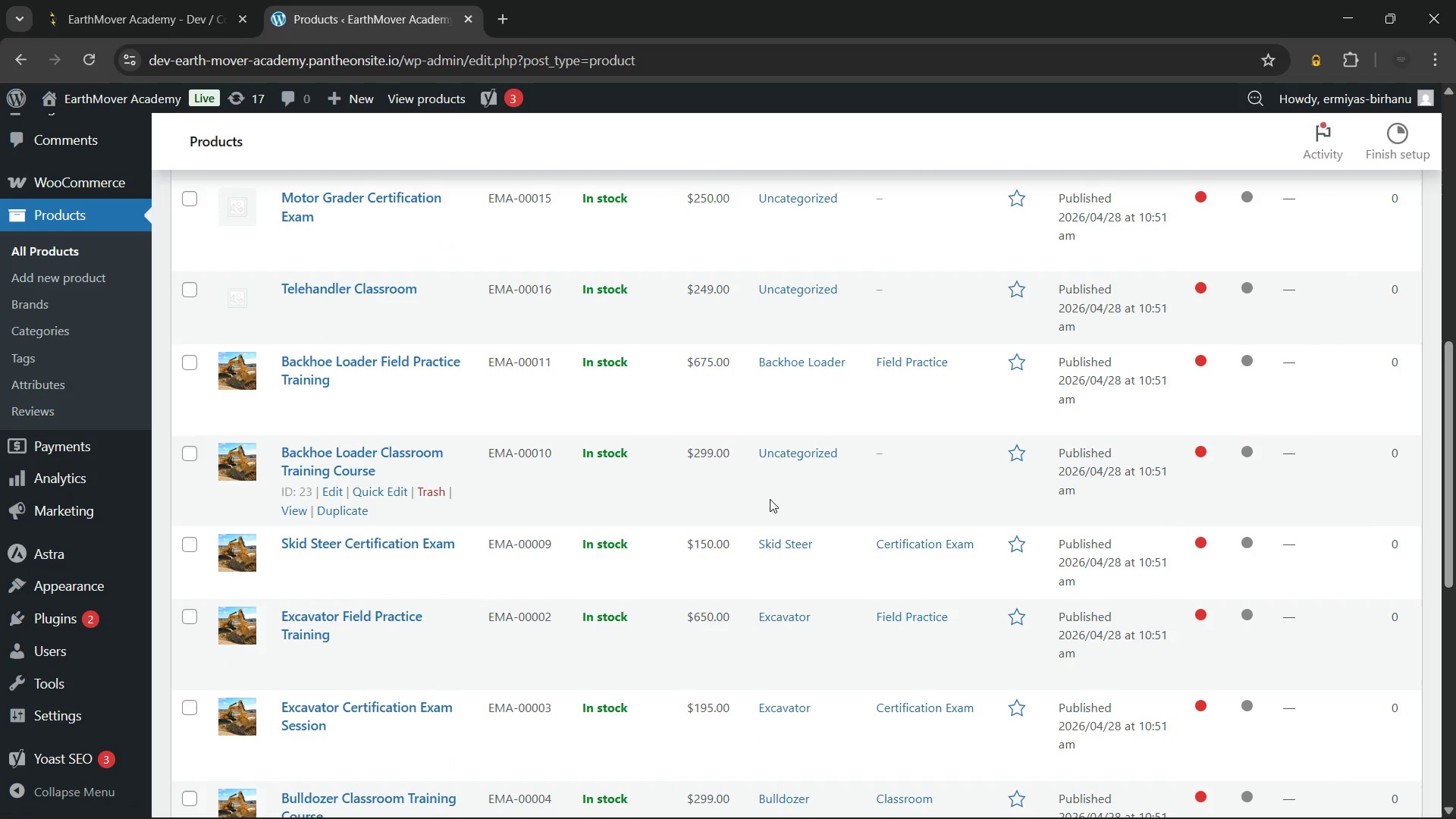 
wait(21.88)
 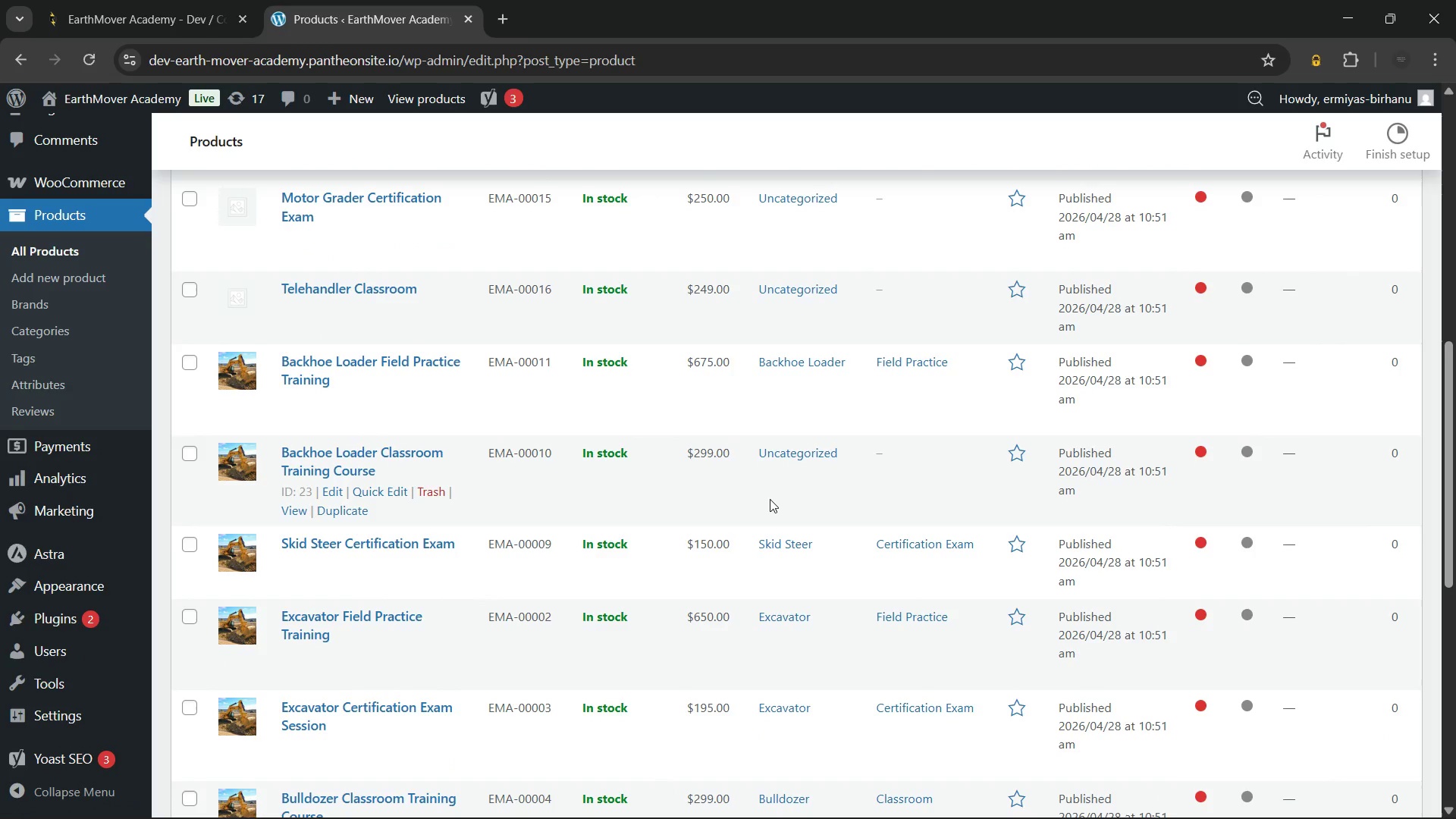 
scroll: coordinate [516, 483], scroll_direction: up, amount: 1.0
 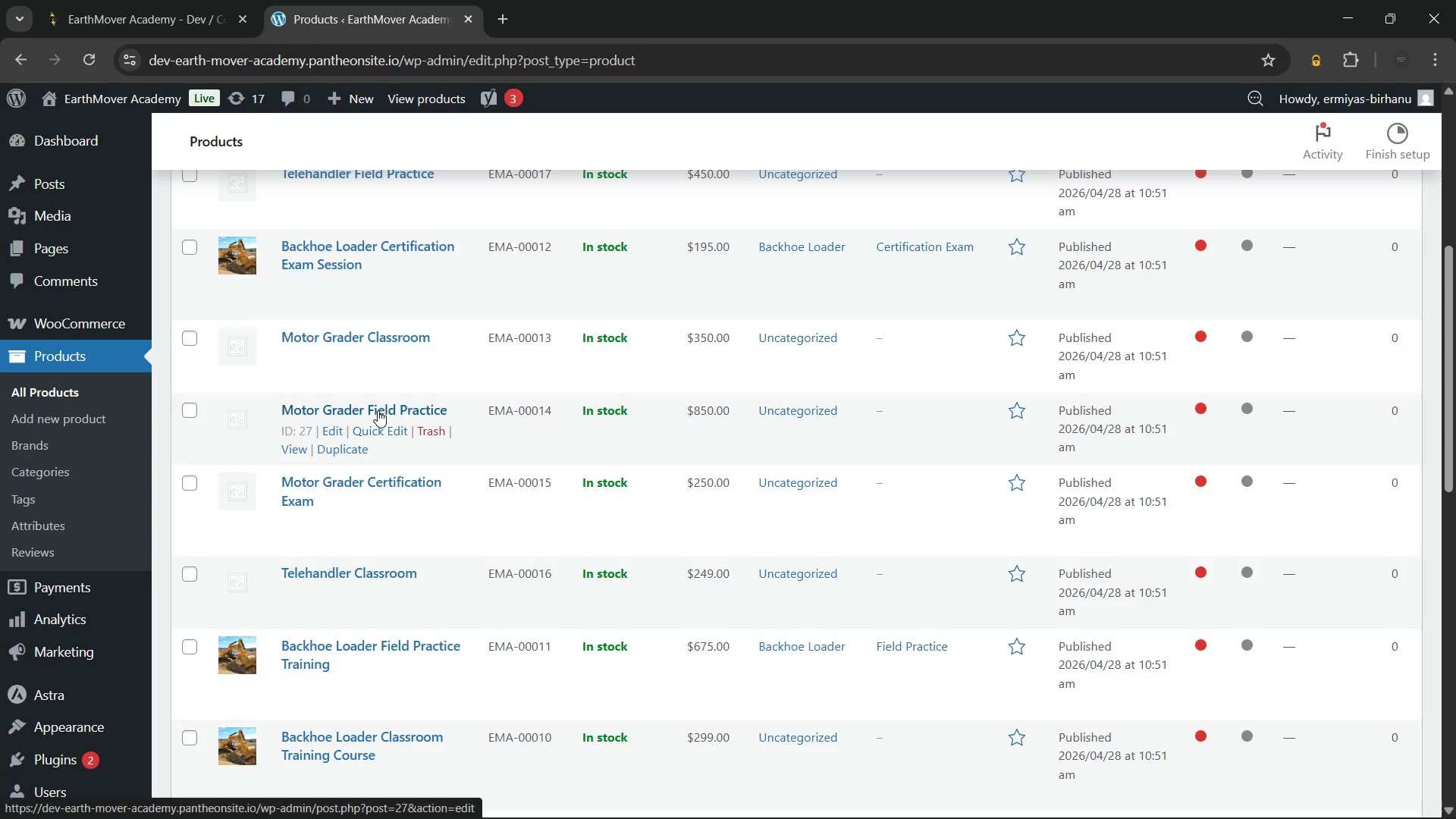 
wait(5.06)
 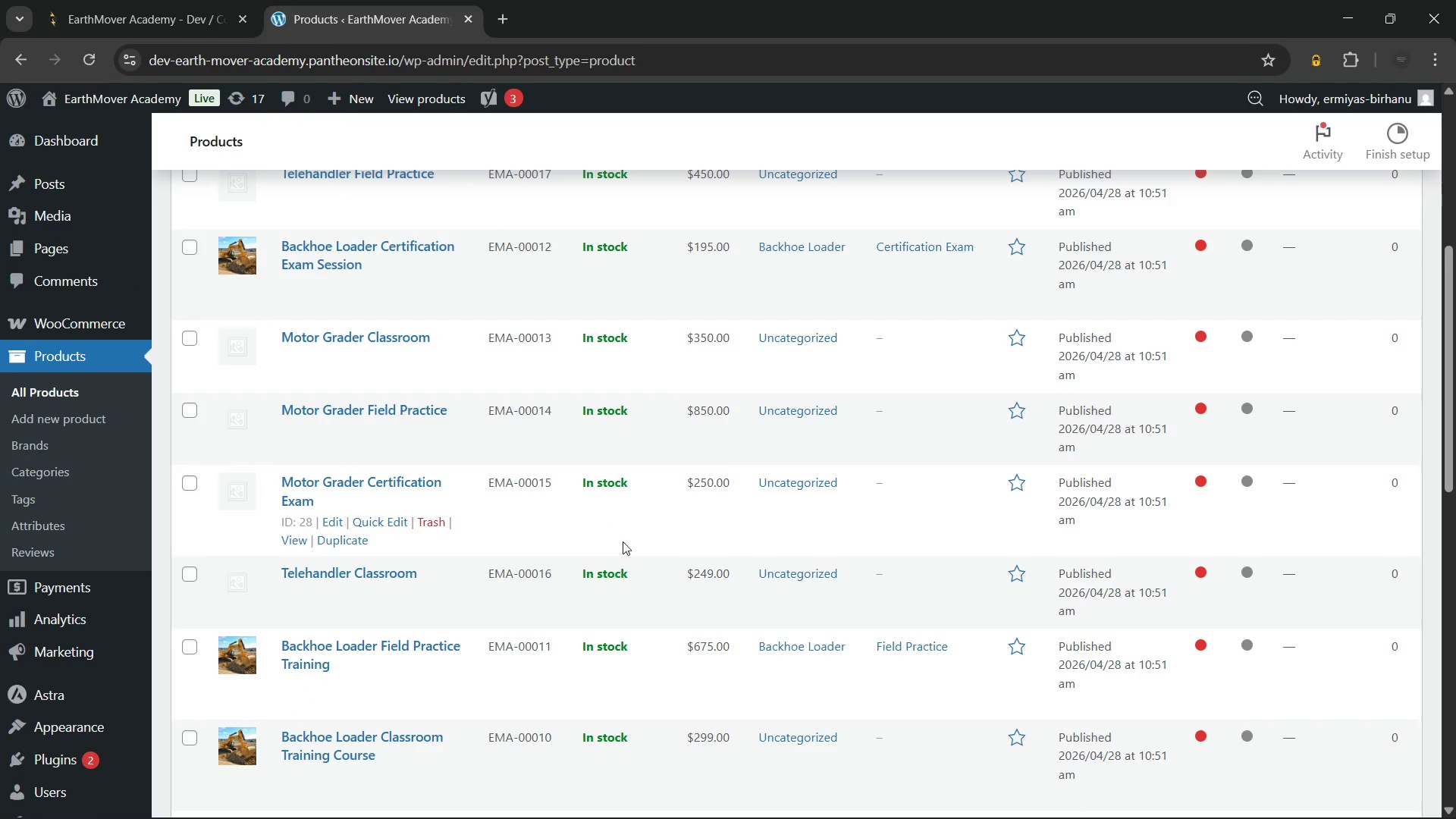 
scroll: coordinate [529, 356], scroll_direction: up, amount: 5.0
 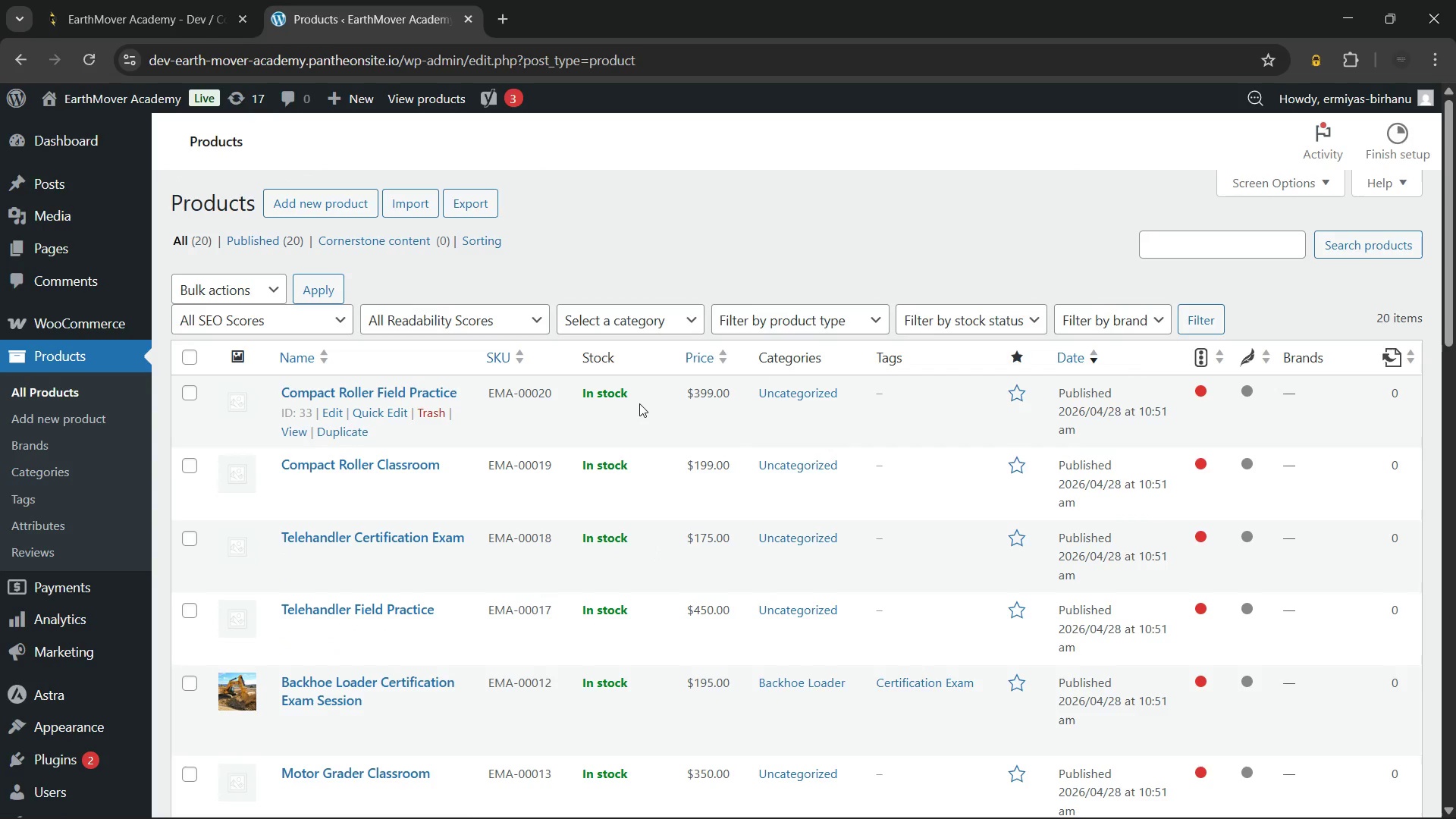 
wait(95.05)
 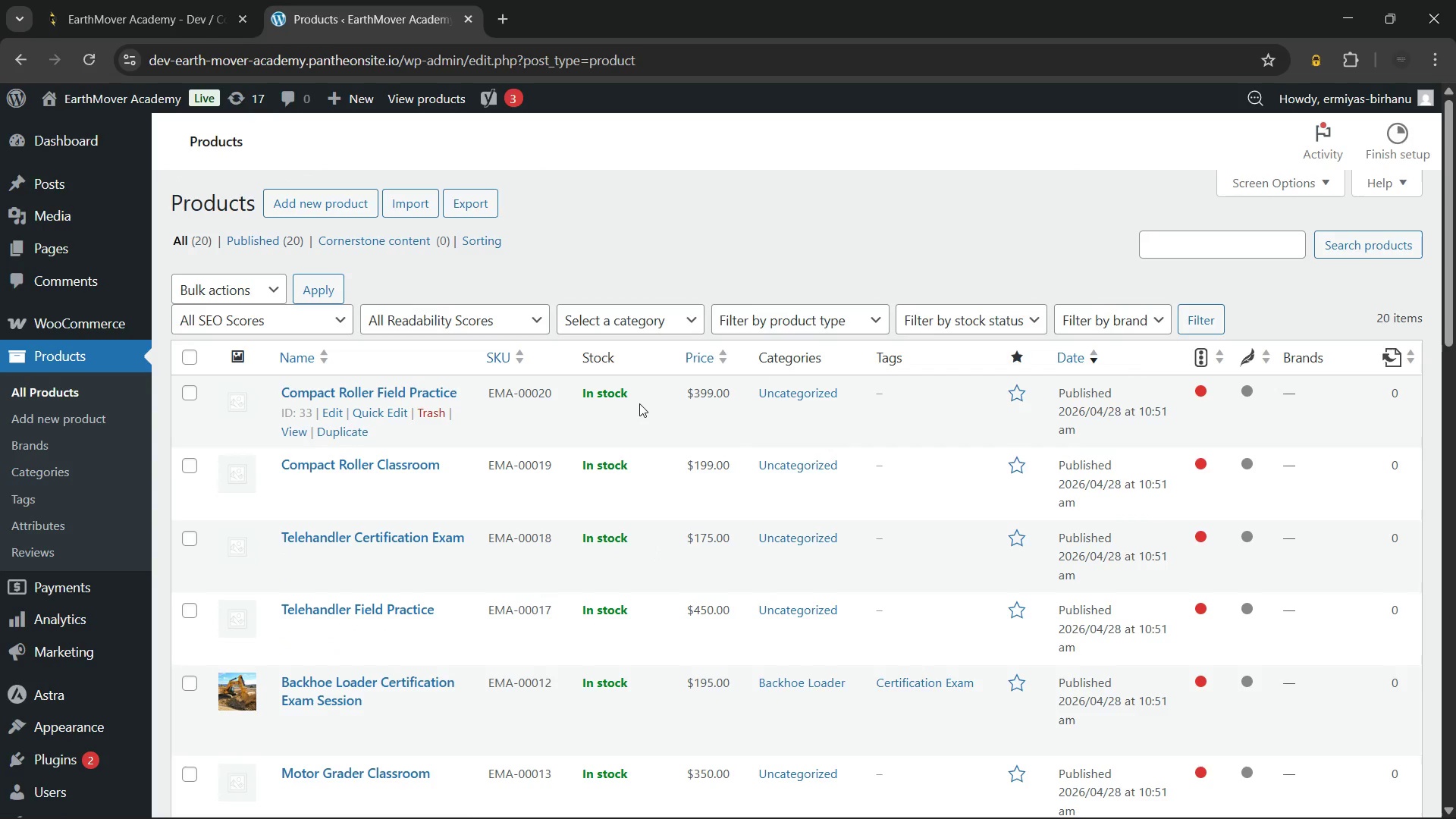 
scroll: coordinate [429, 578], scroll_direction: down, amount: 5.0
 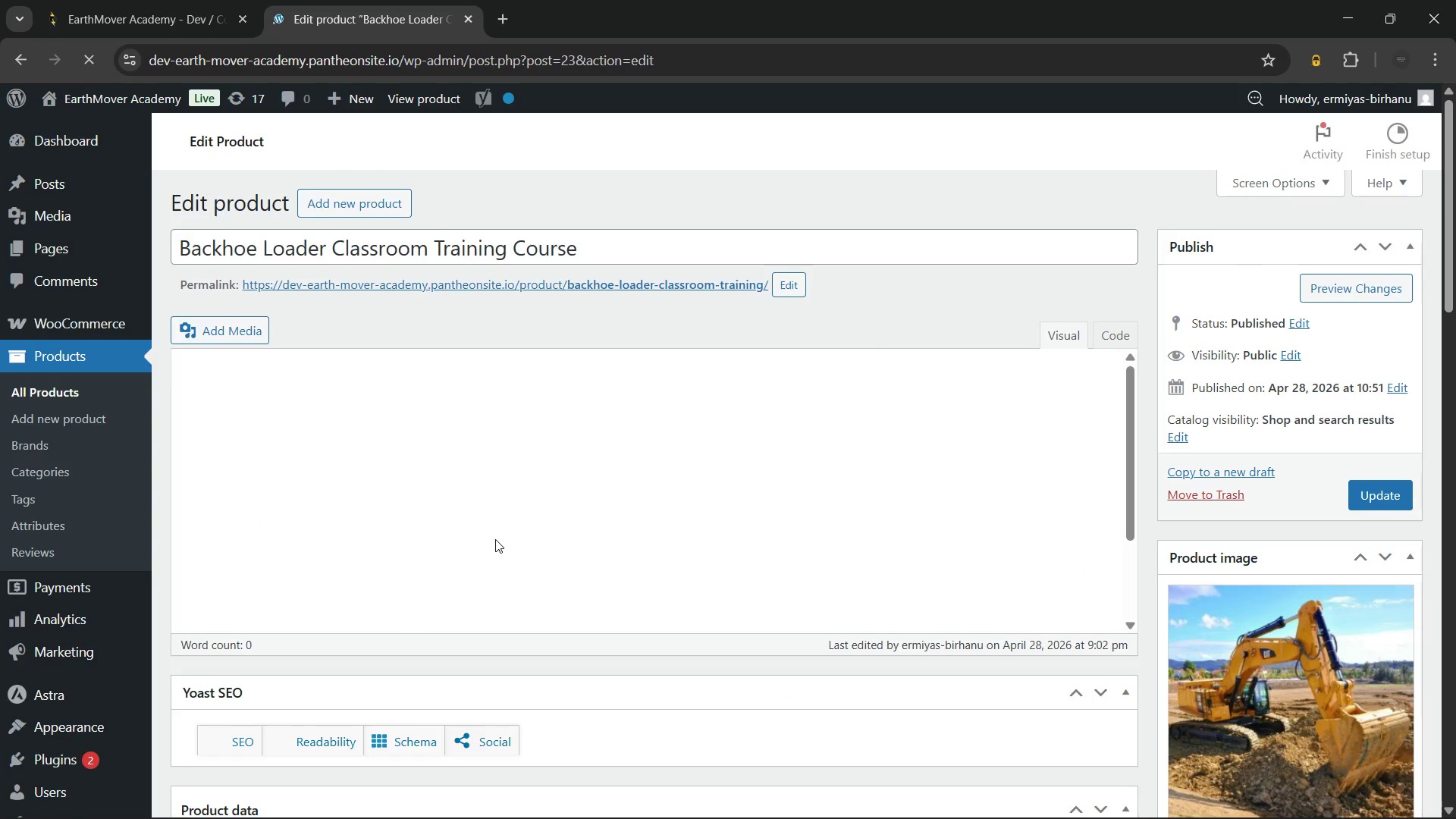 
wait(13.62)
 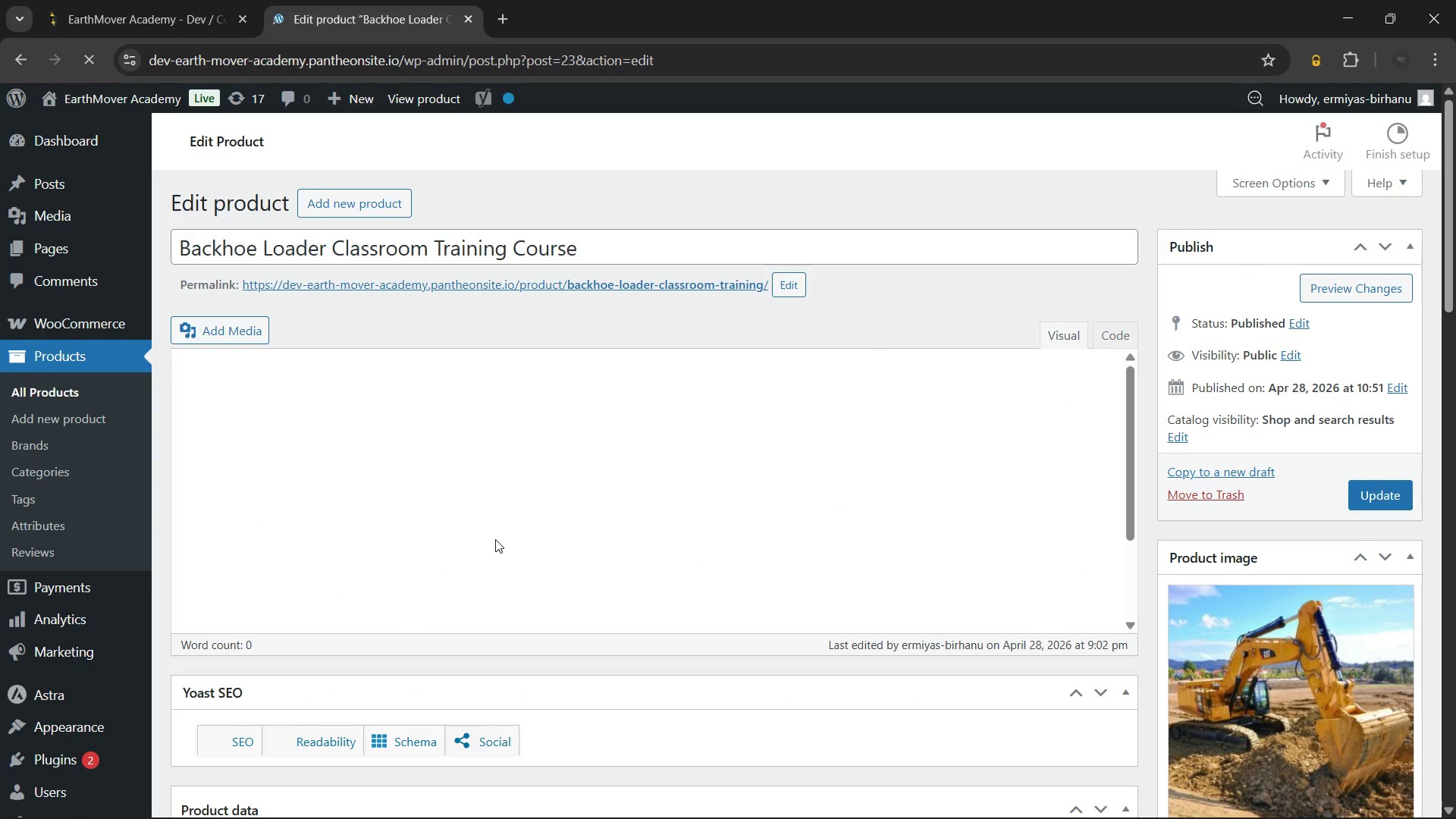 
scroll: coordinate [497, 586], scroll_direction: none, amount: 0.0
 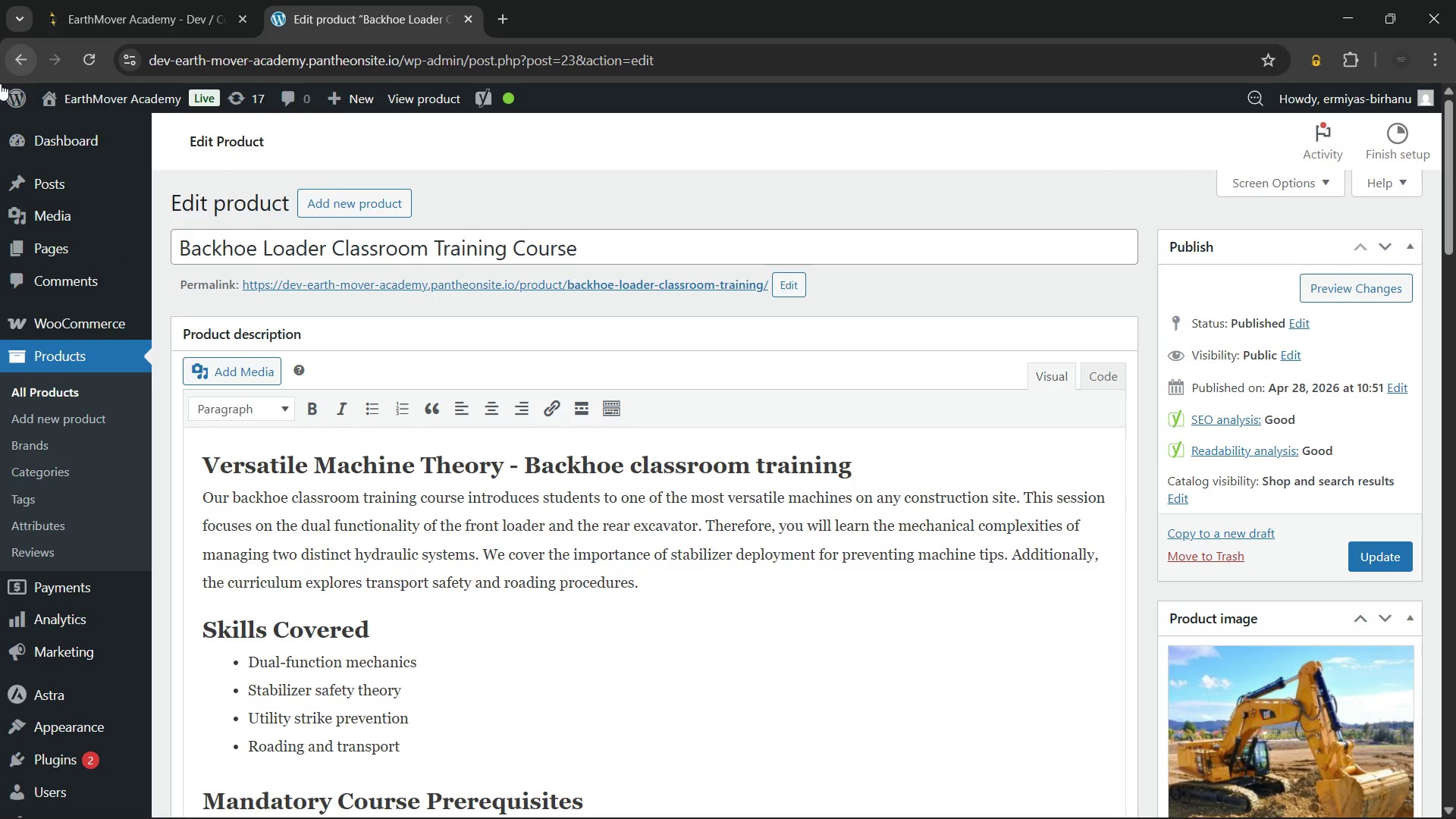 
left_click([11, 58])
 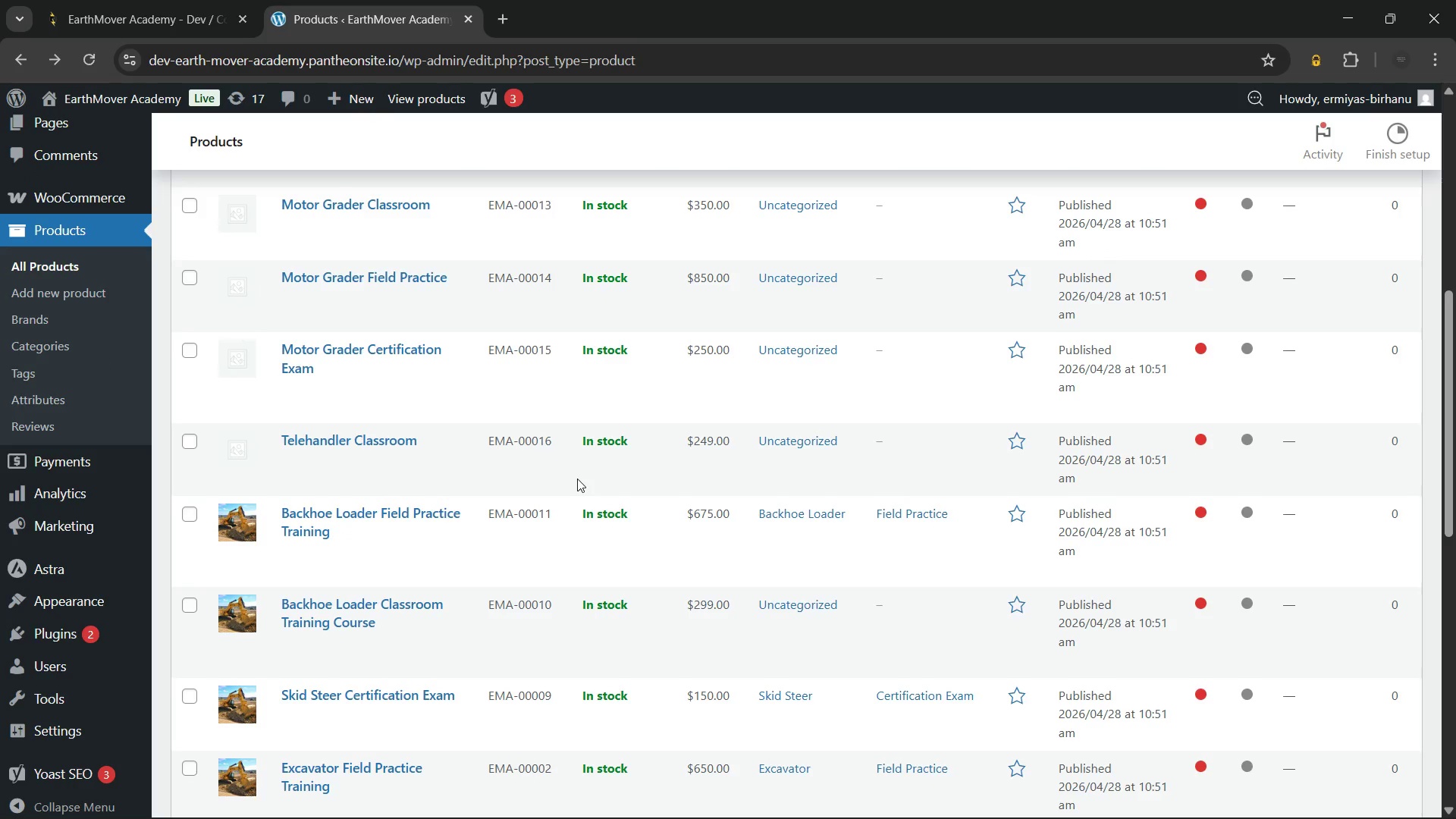 
wait(8.84)
 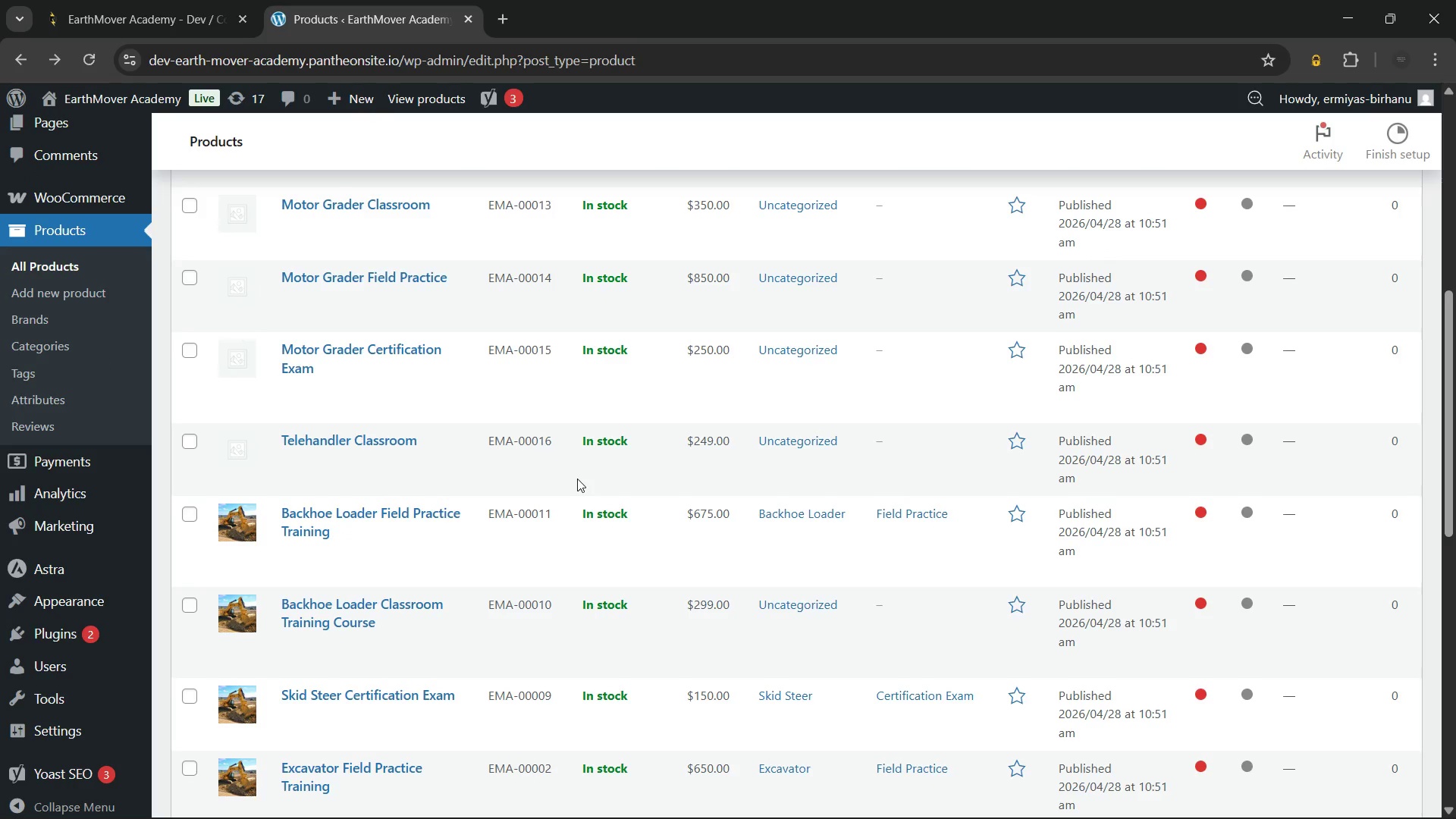 
left_click([375, 638])
 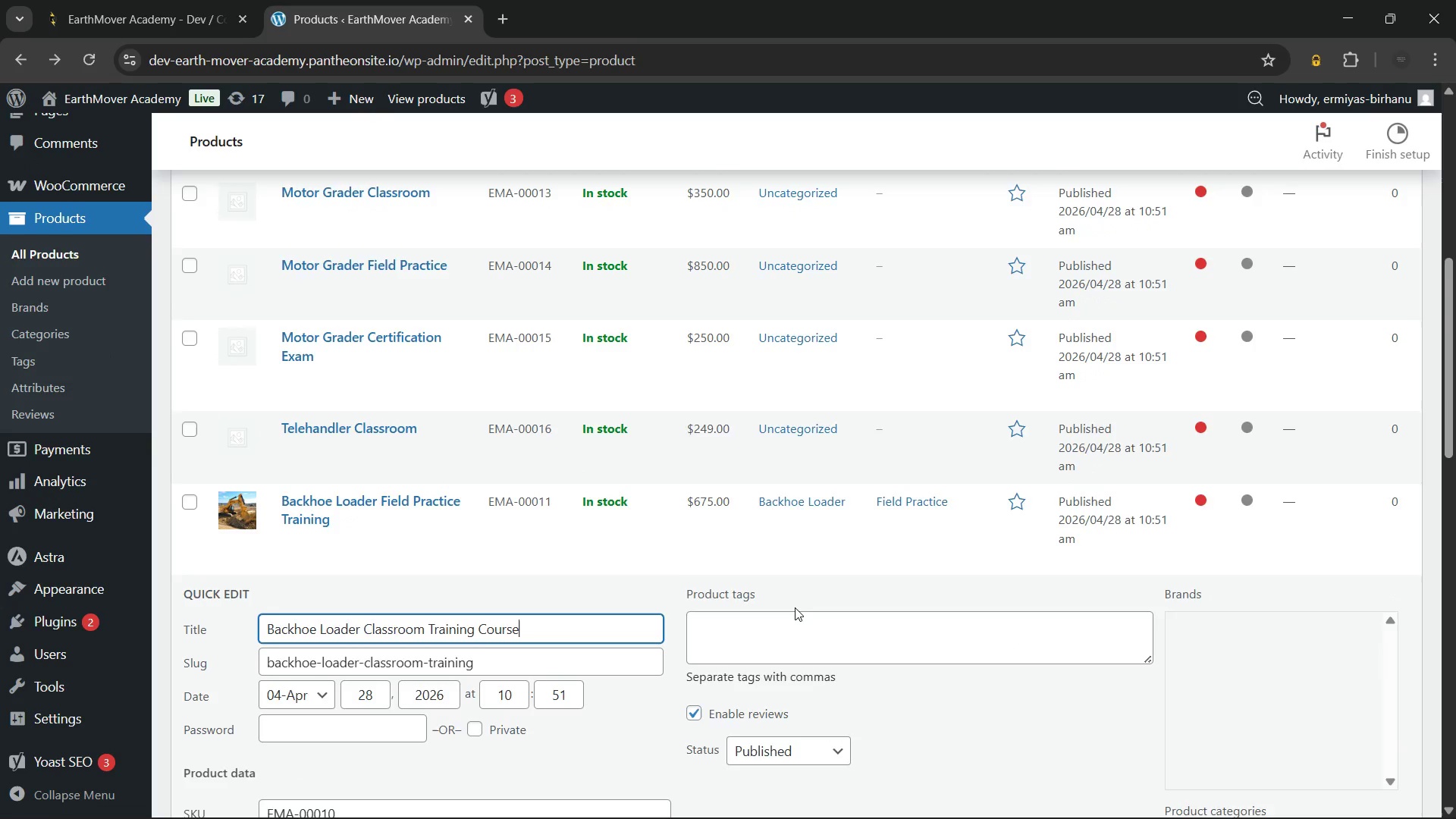 
scroll: coordinate [795, 607], scroll_direction: down, amount: 3.0
 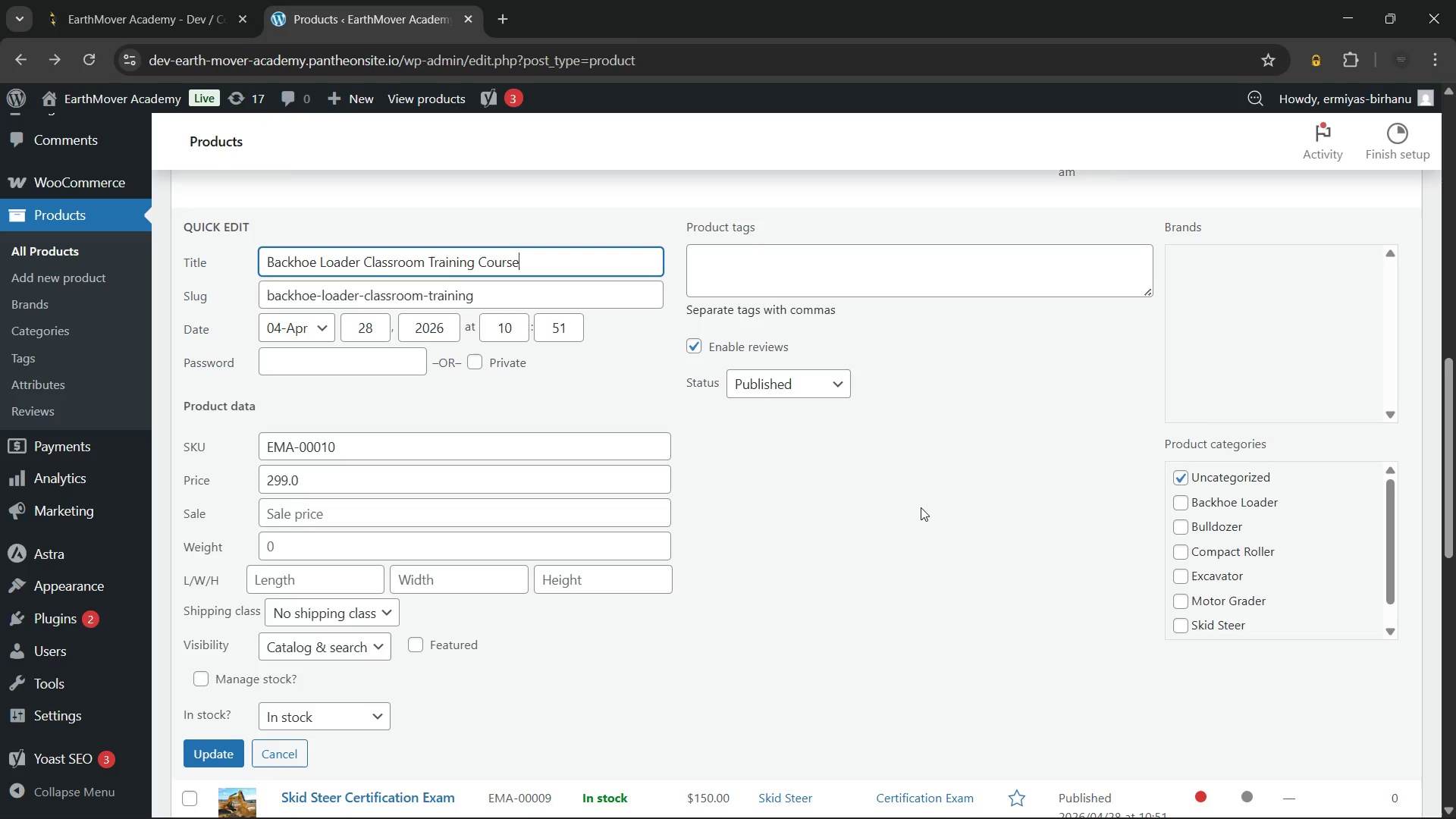 
left_click([880, 278])
 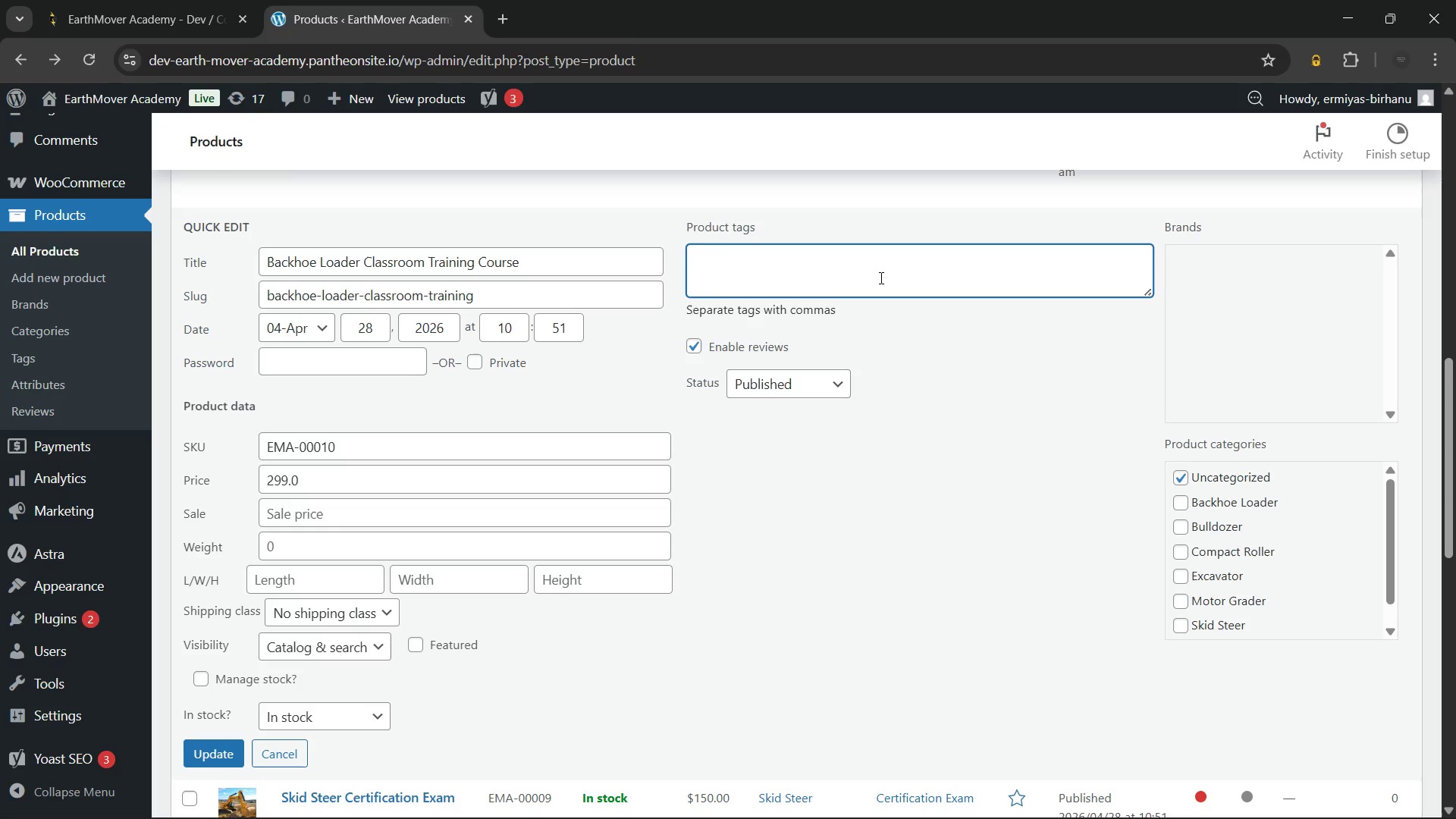 
type(cla)
 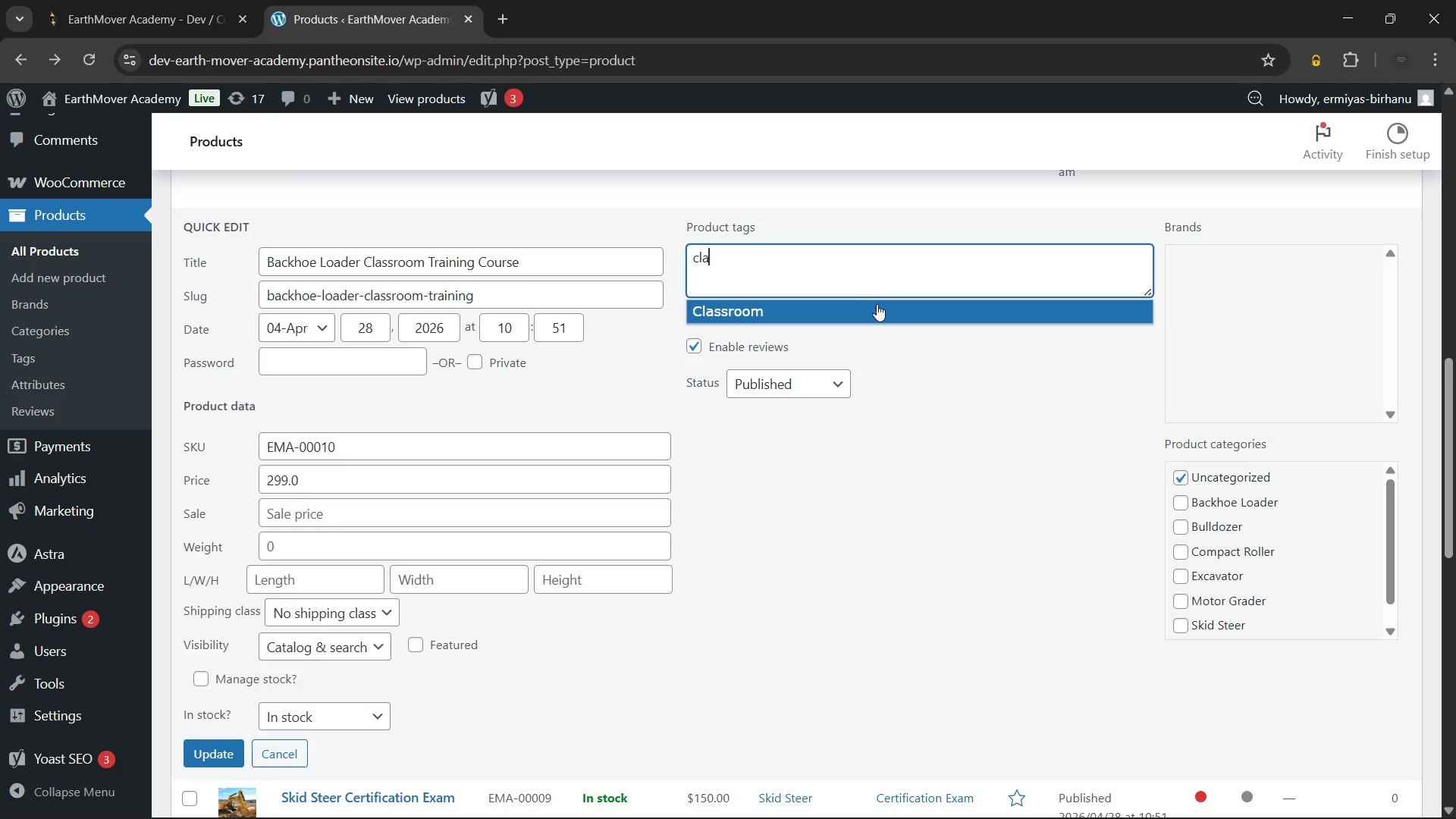 
left_click([876, 307])
 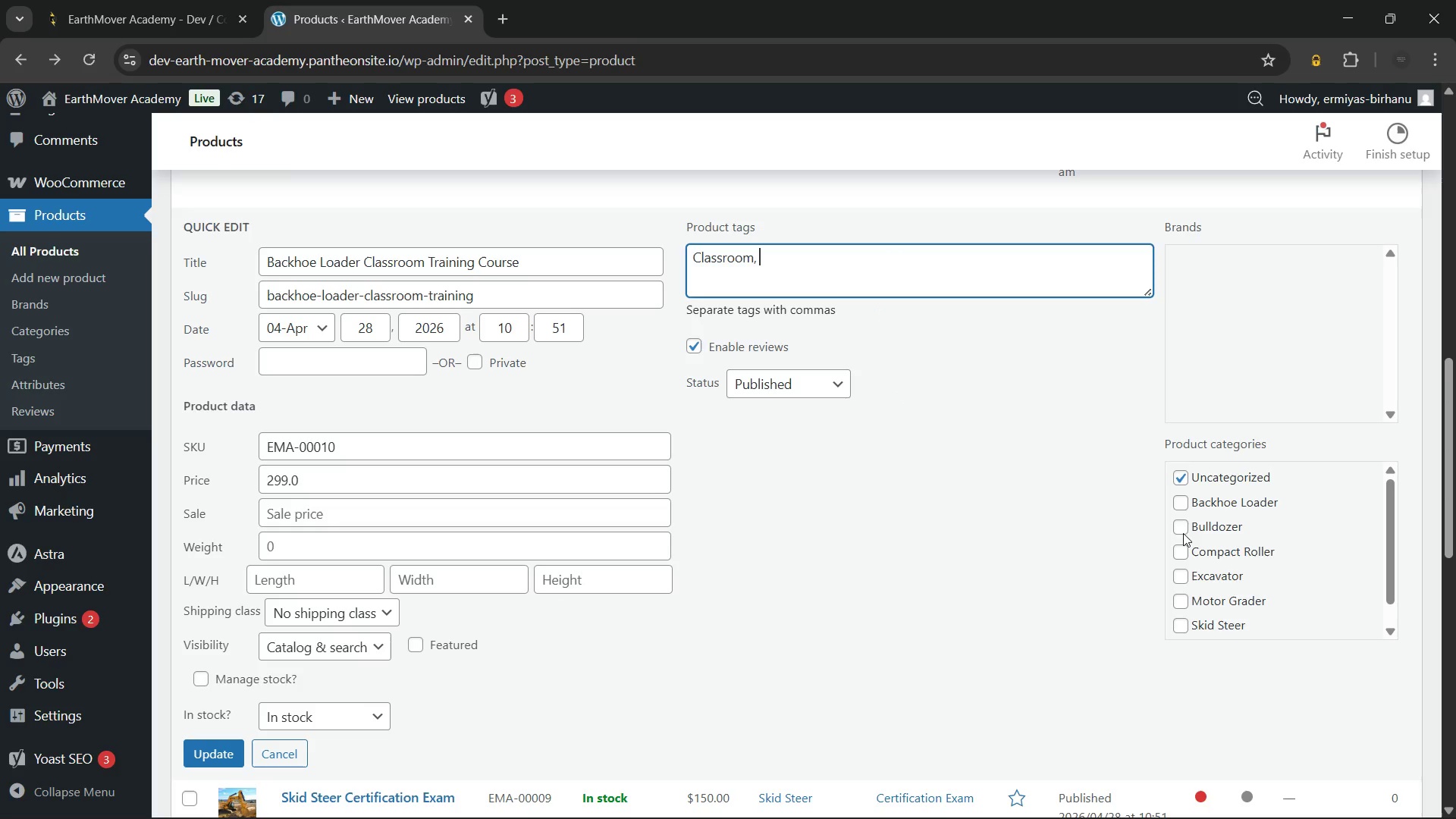 
left_click([1178, 497])
 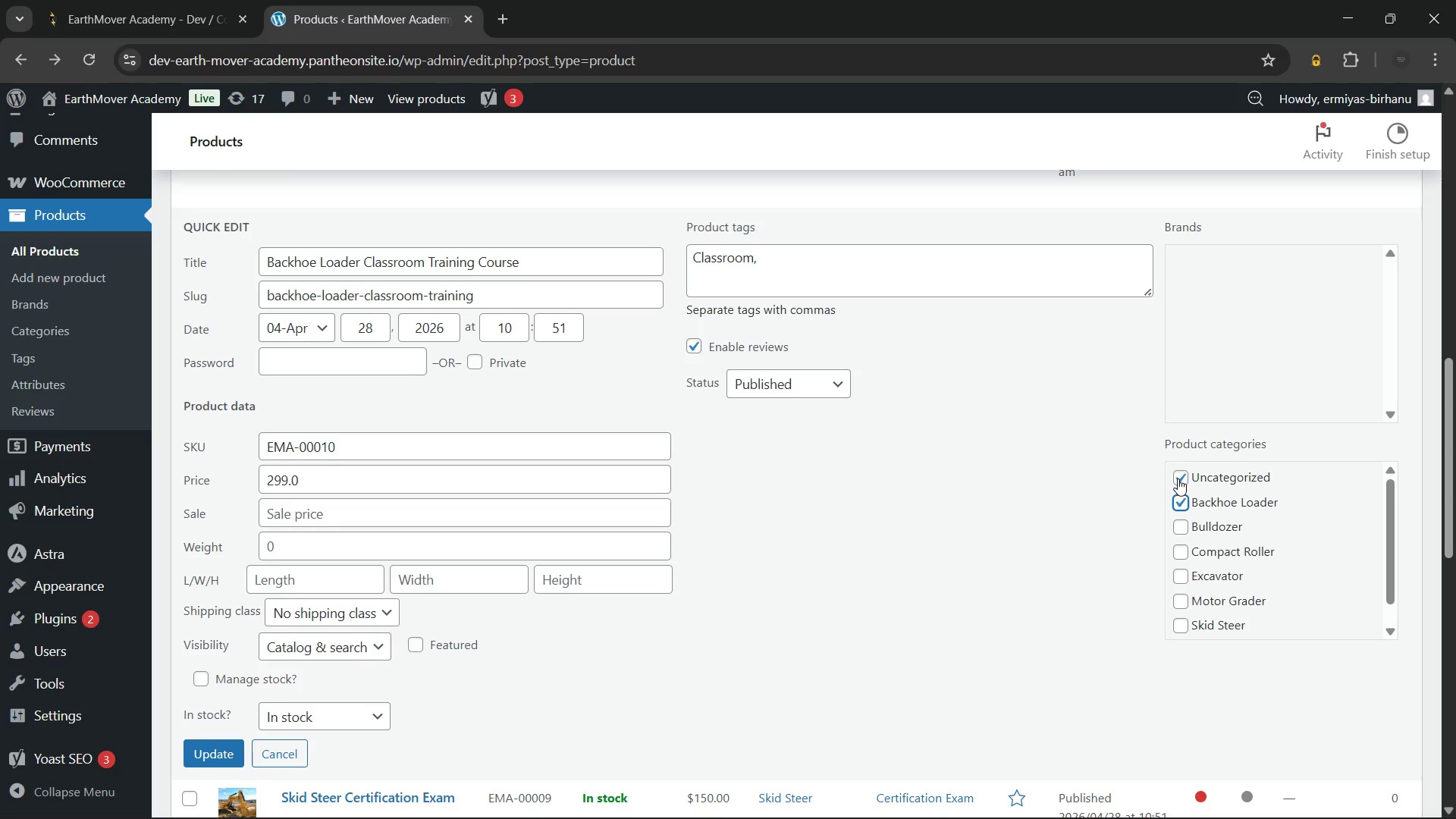 
left_click([1178, 479])
 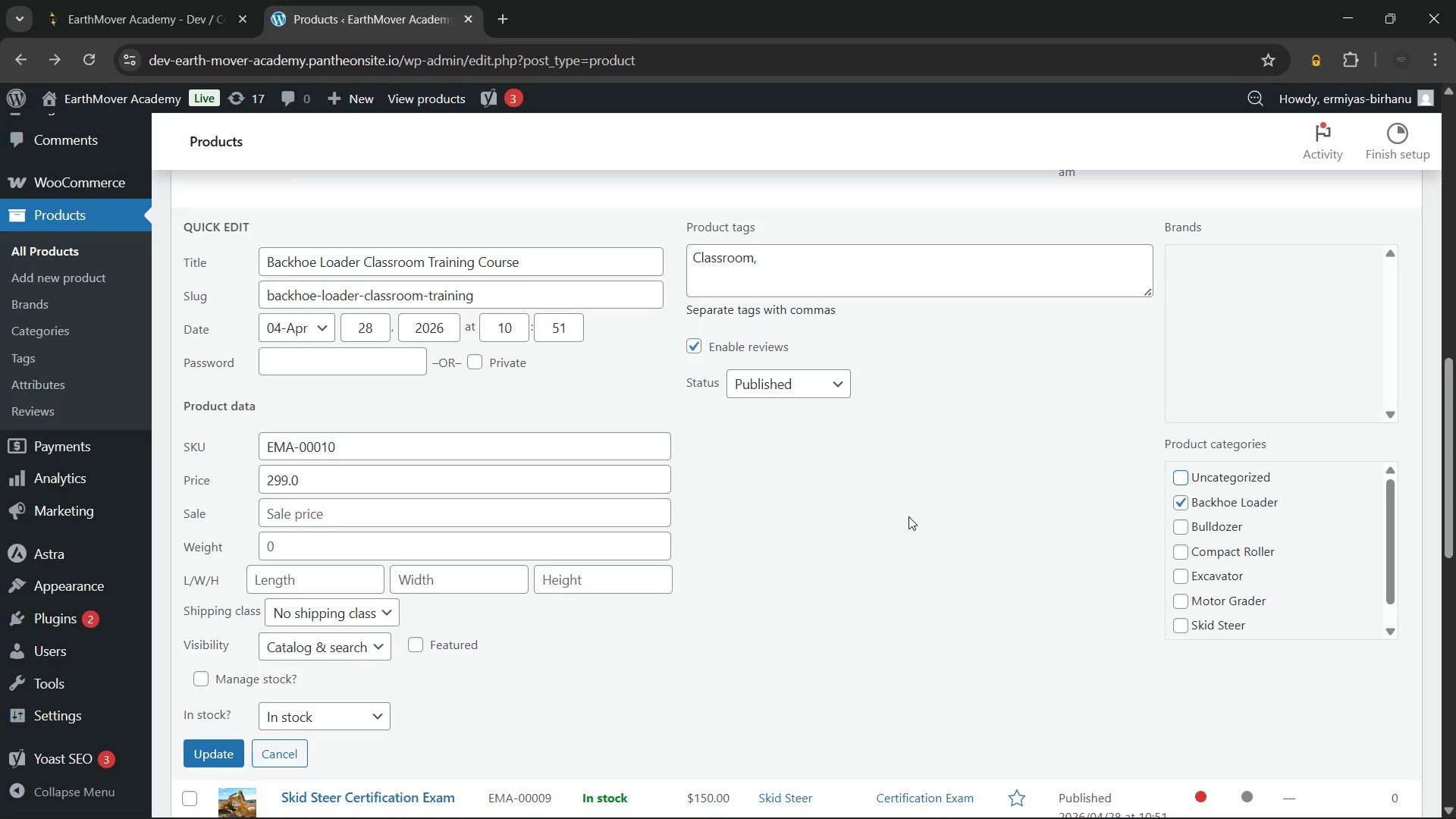 
left_click([908, 516])
 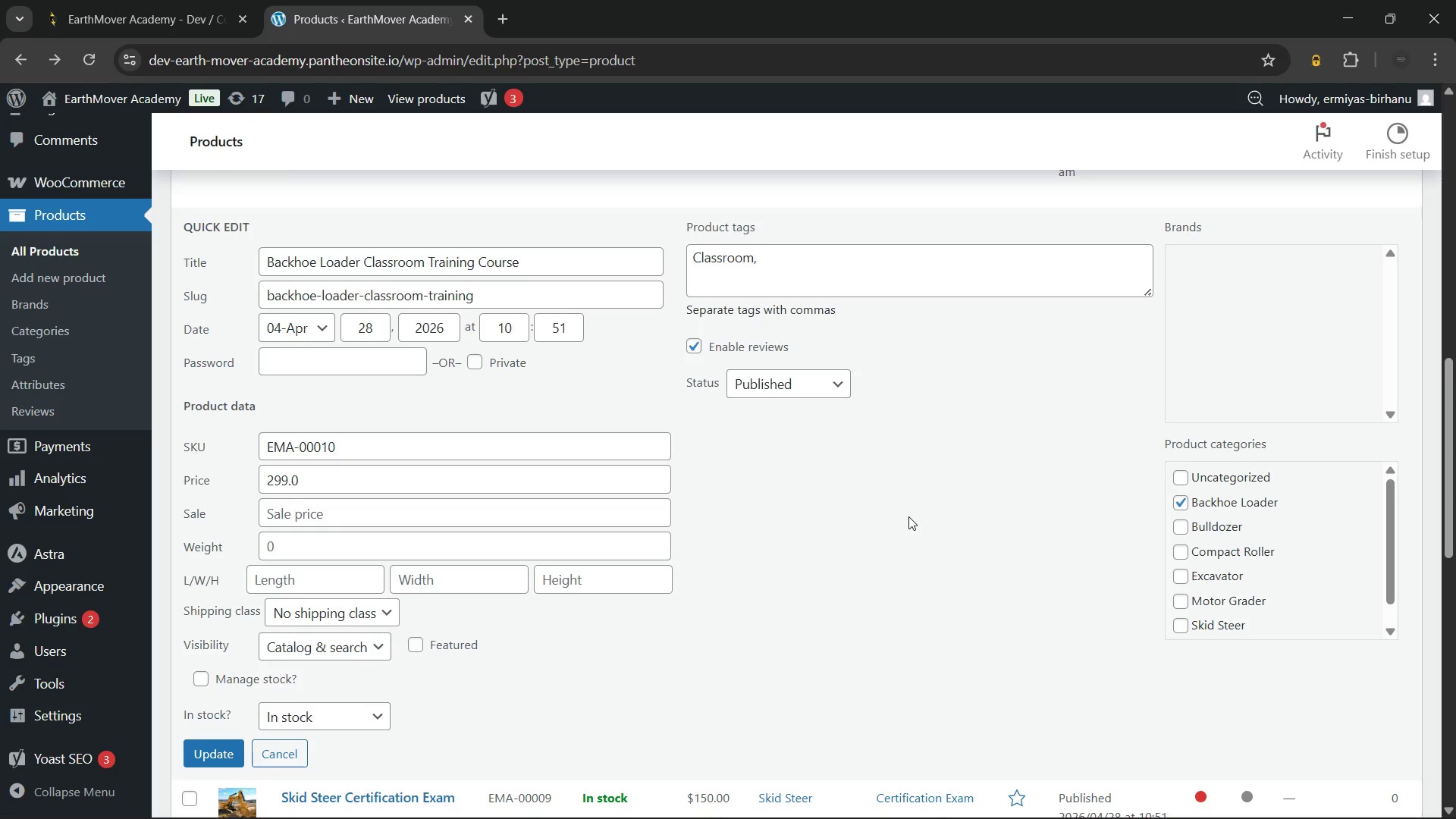 
wait(6.94)
 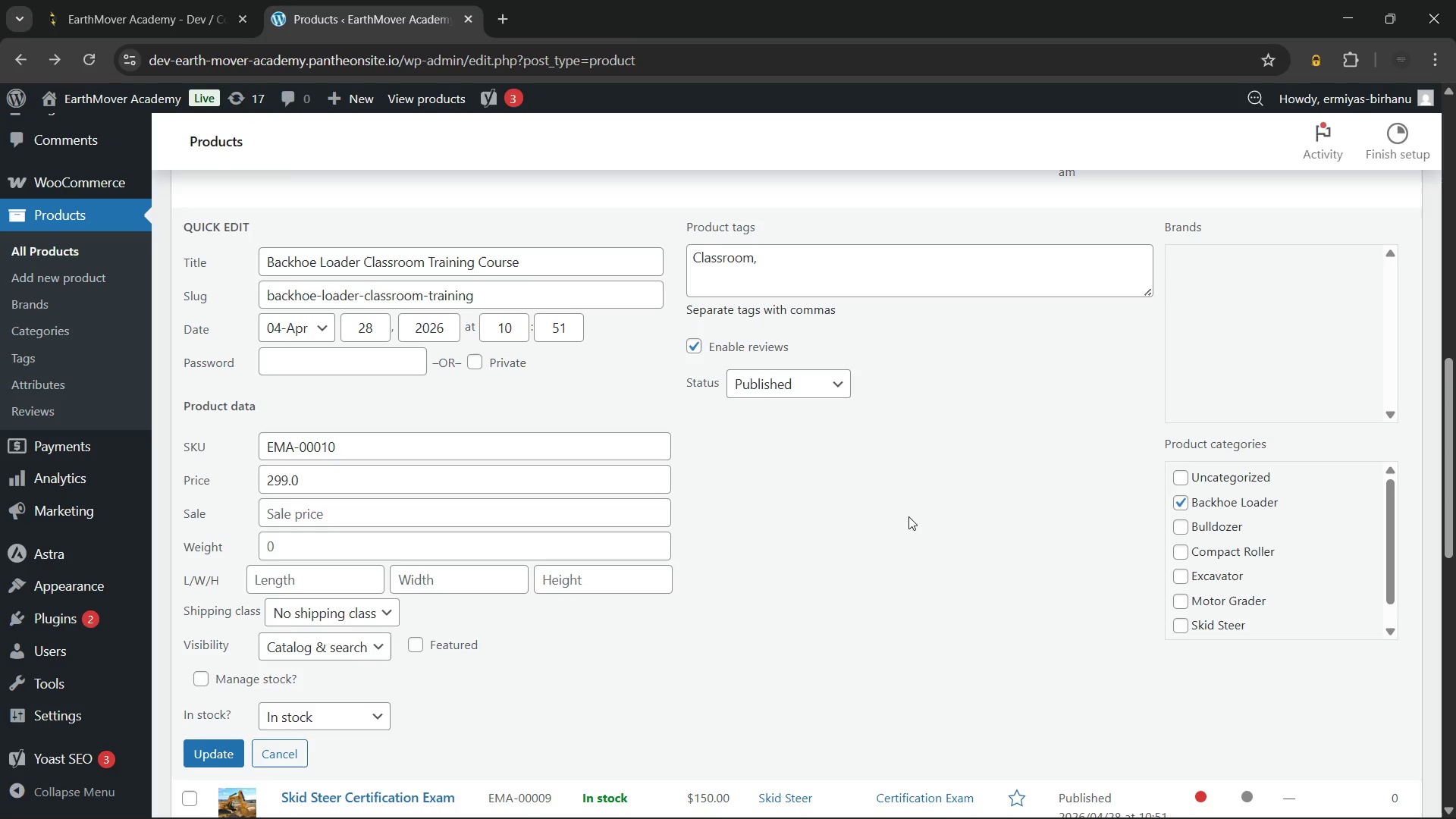 
left_click([194, 753])
 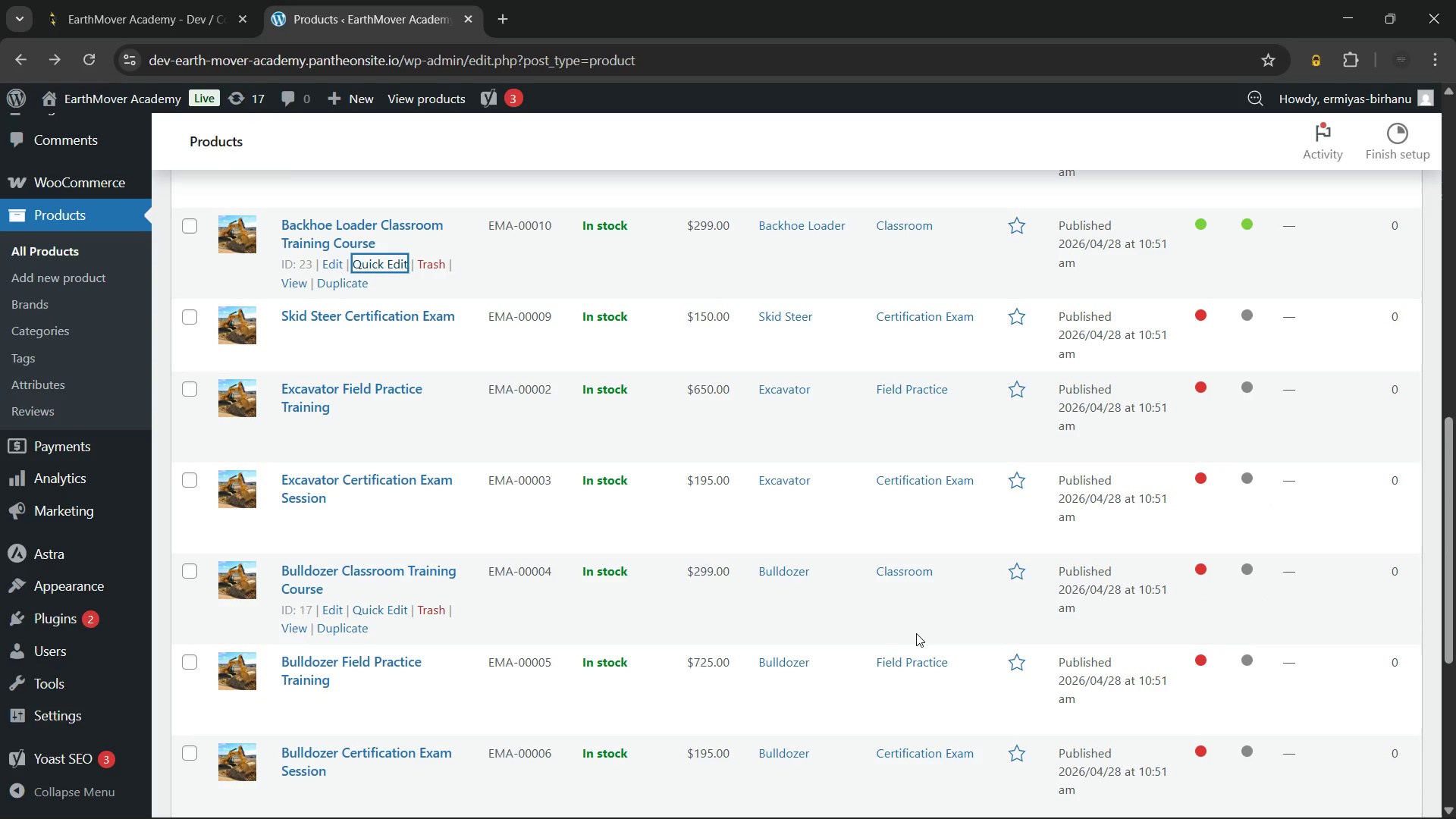 
scroll: coordinate [916, 633], scroll_direction: up, amount: 2.0
 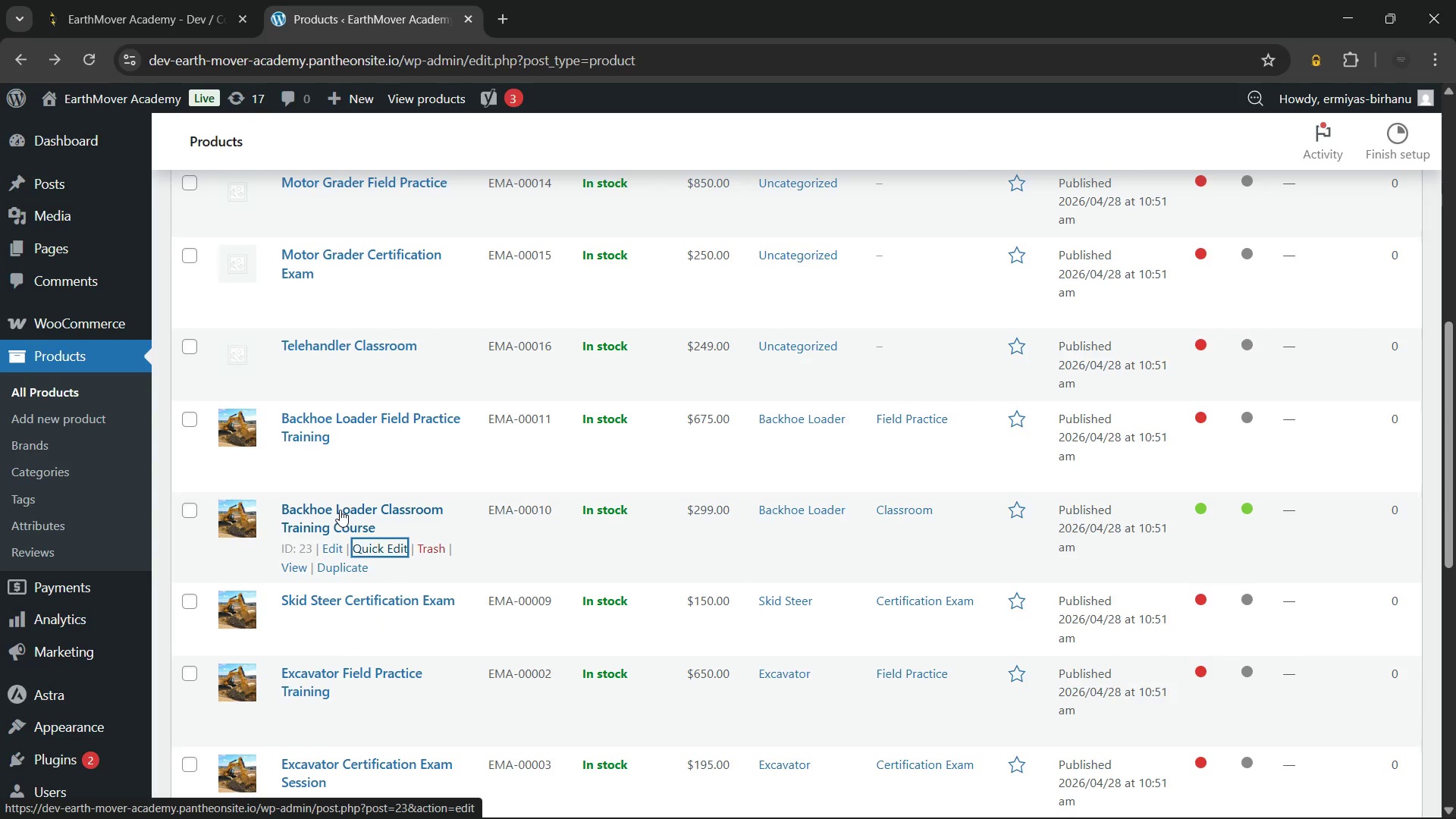 
wait(8.35)
 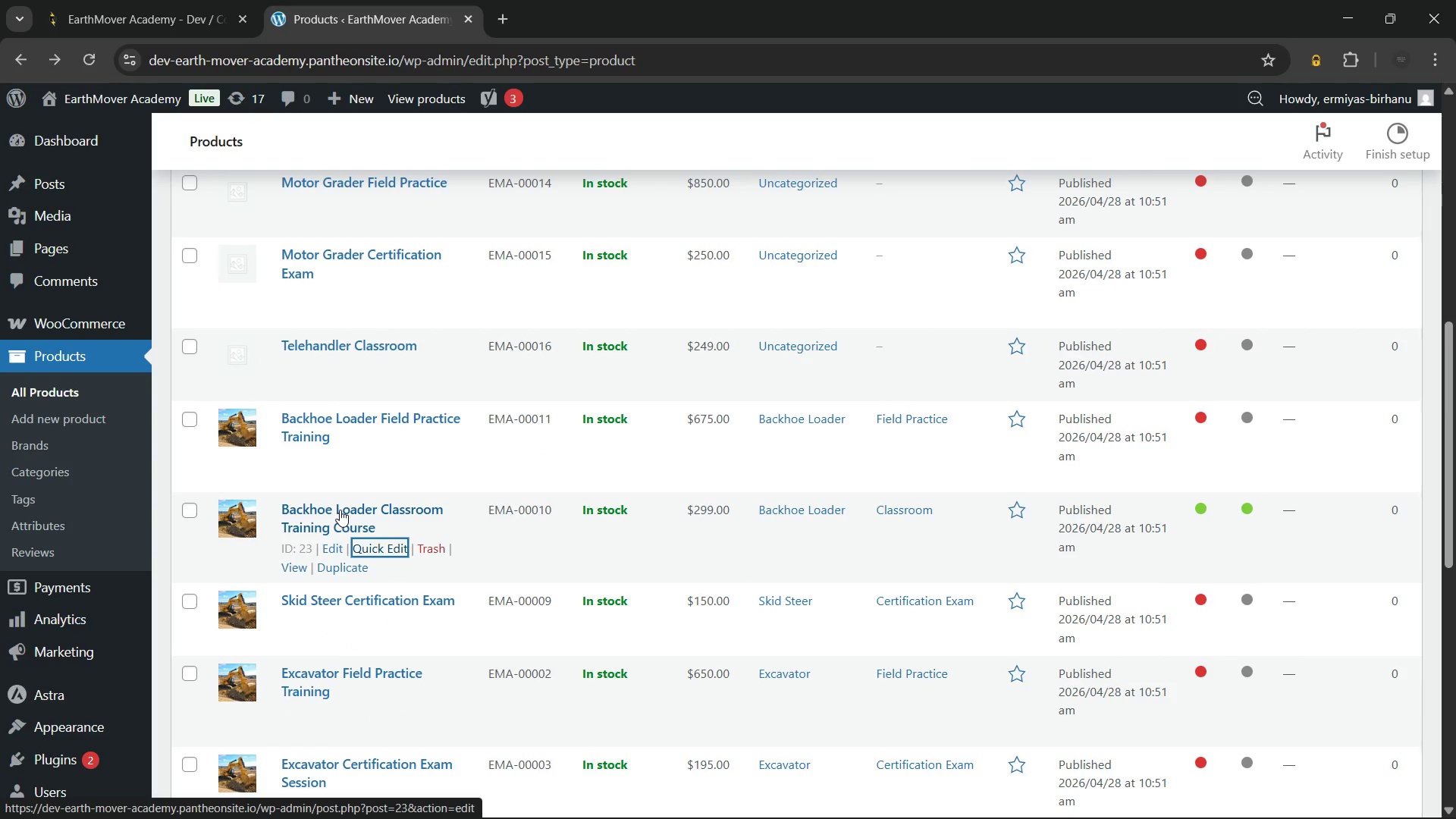 
left_click([337, 510])
 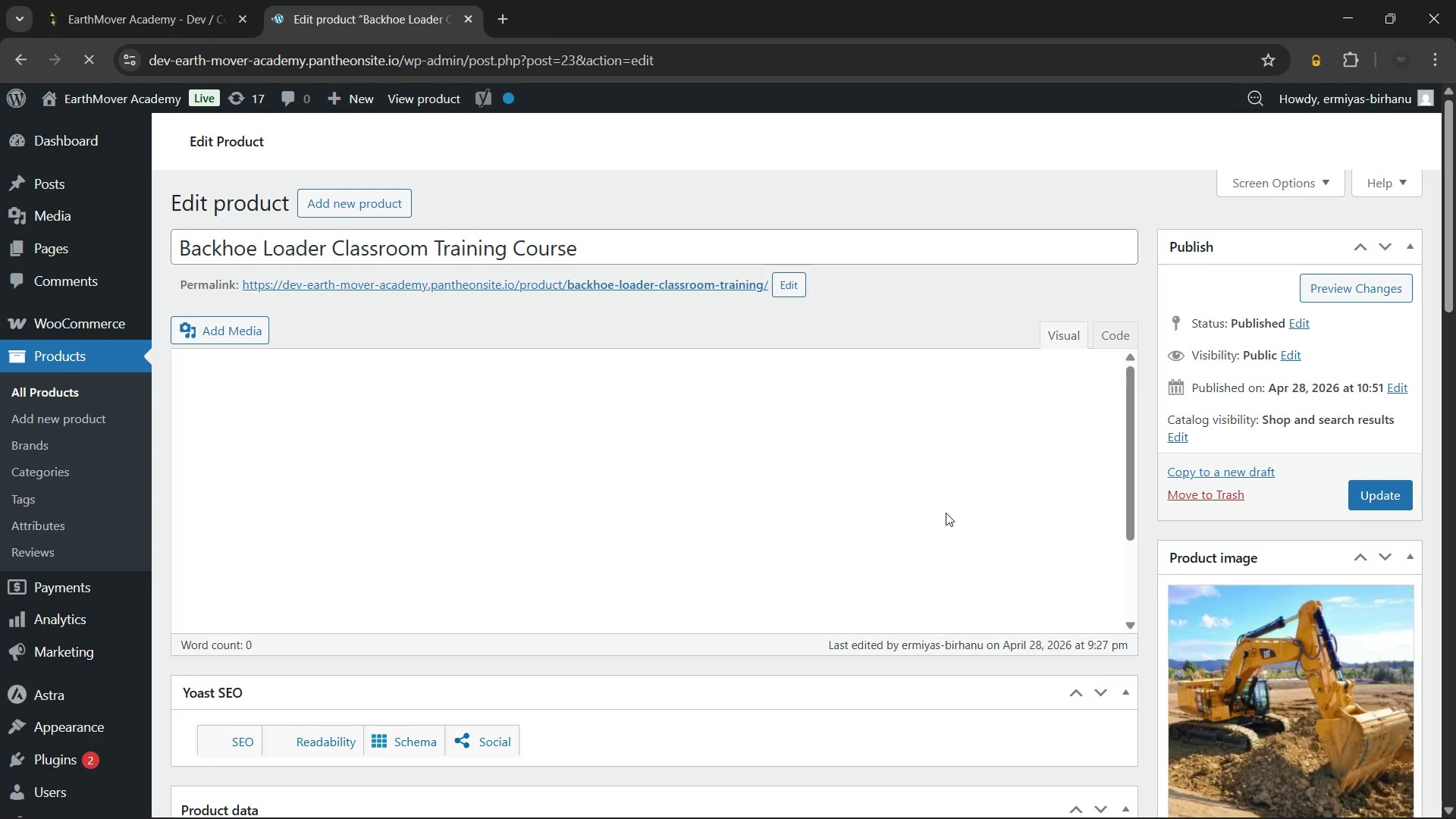 
wait(9.02)
 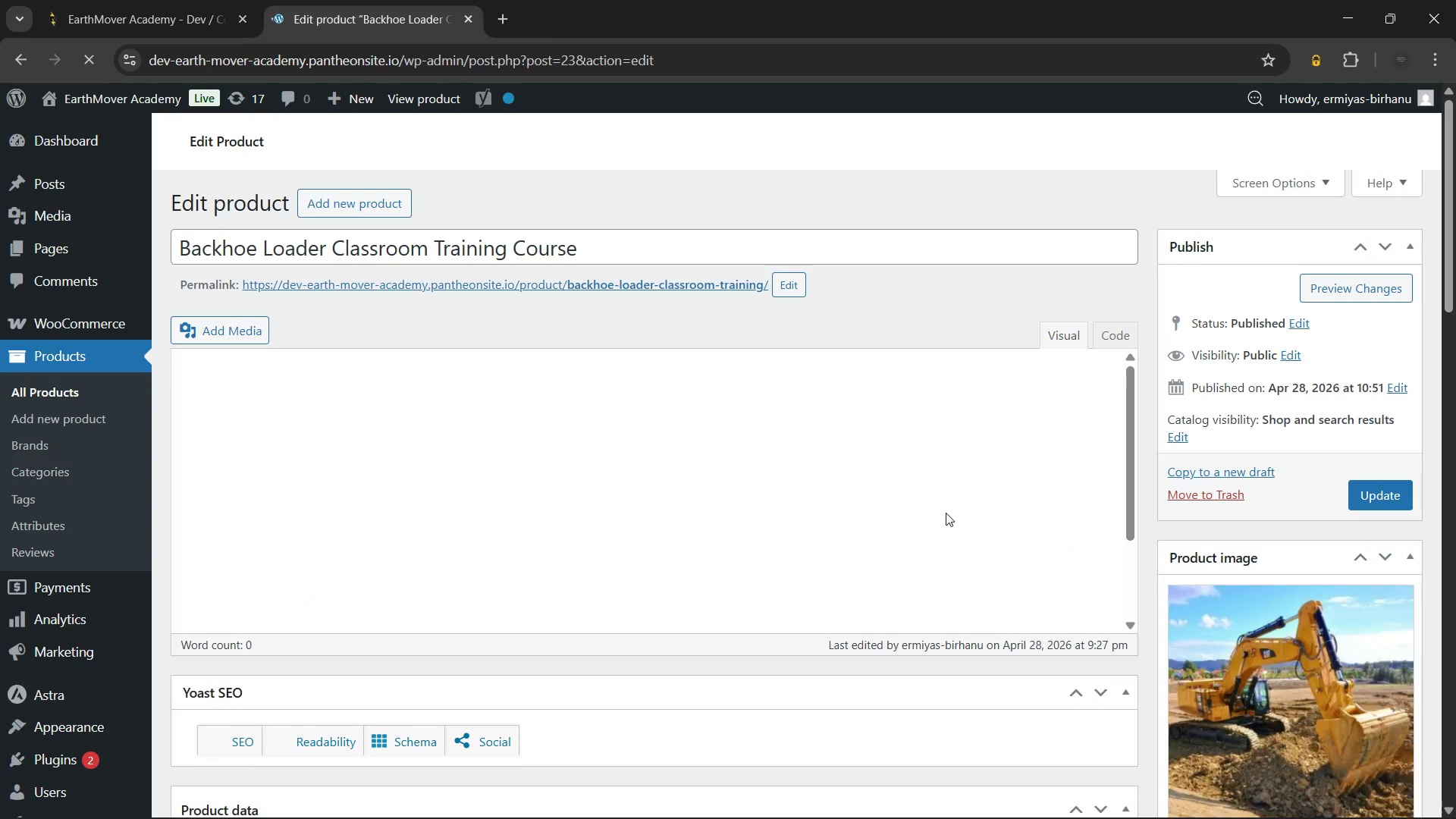 
scroll: coordinate [774, 509], scroll_direction: down, amount: 18.0
 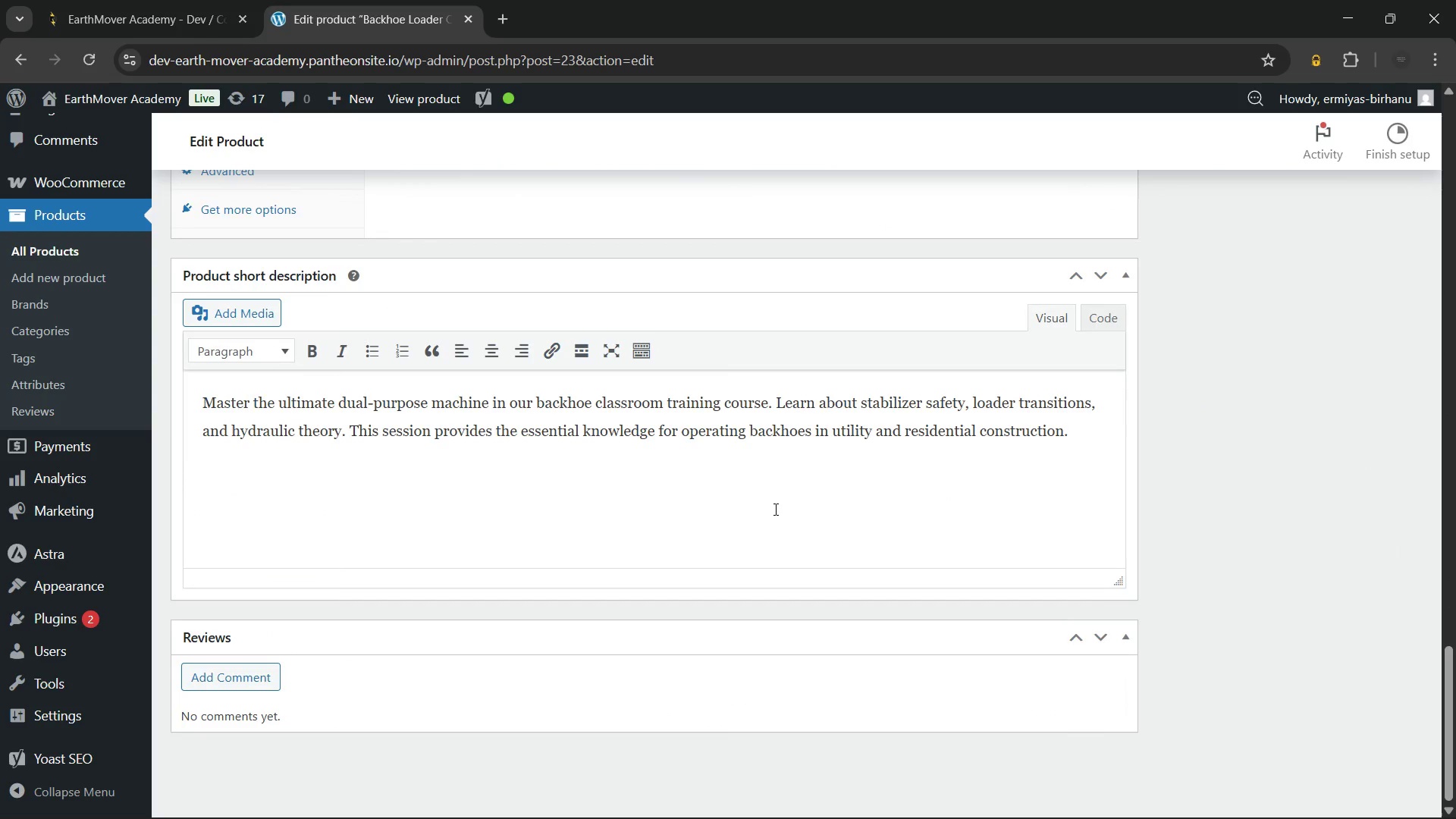 
scroll: coordinate [774, 509], scroll_direction: up, amount: 36.0
 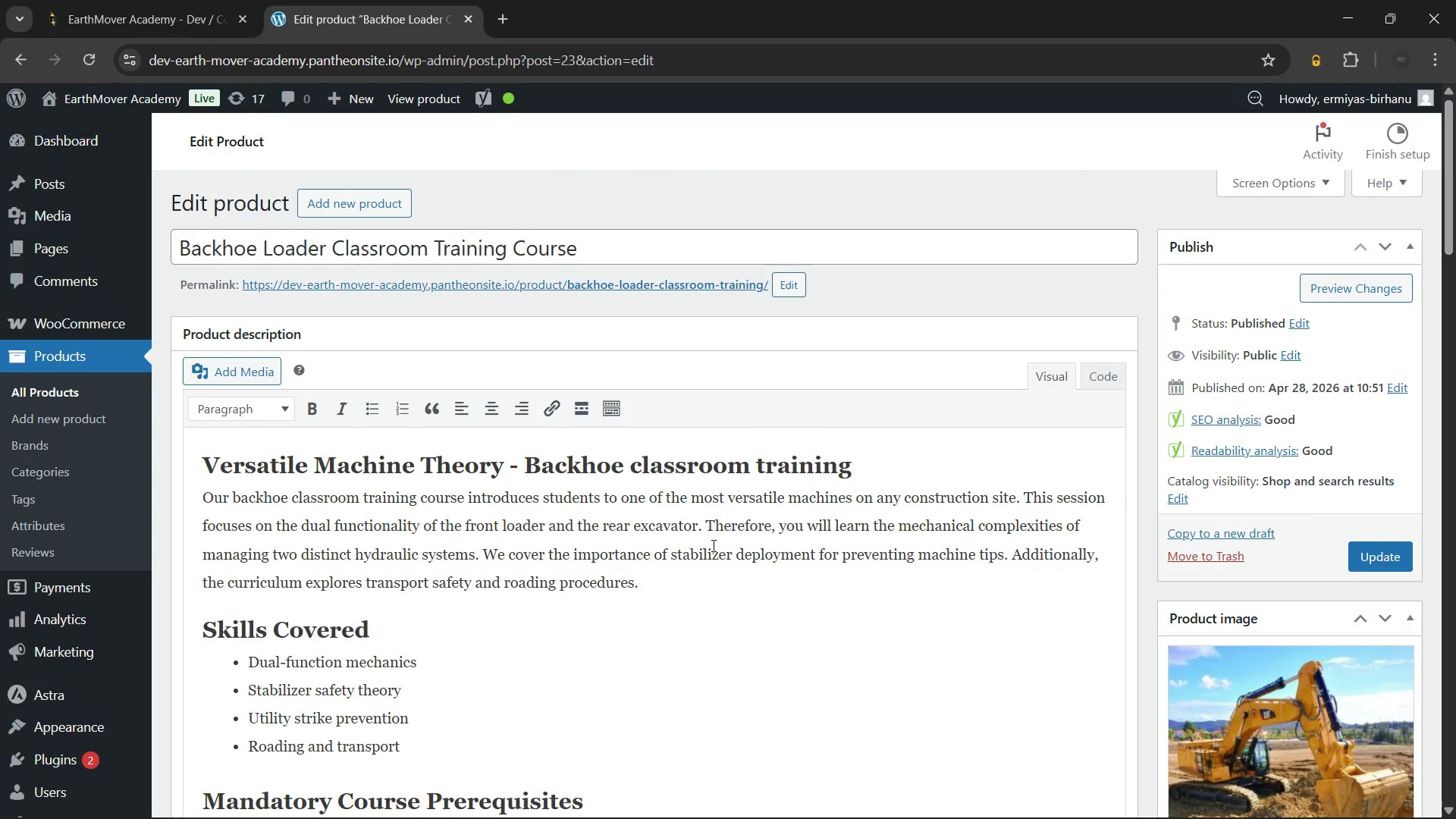 
wait(10.78)
 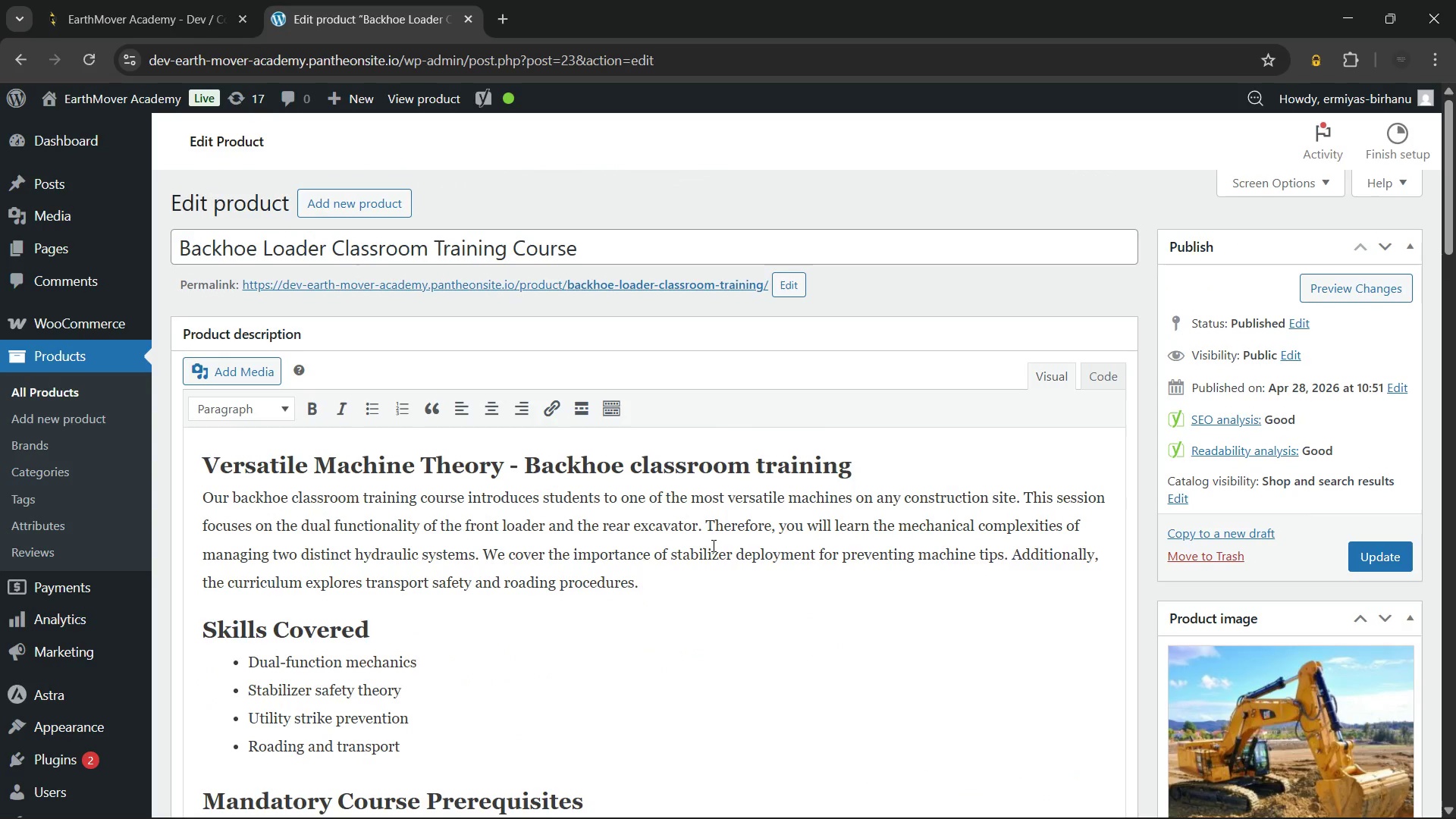 
left_click([16, 56])
 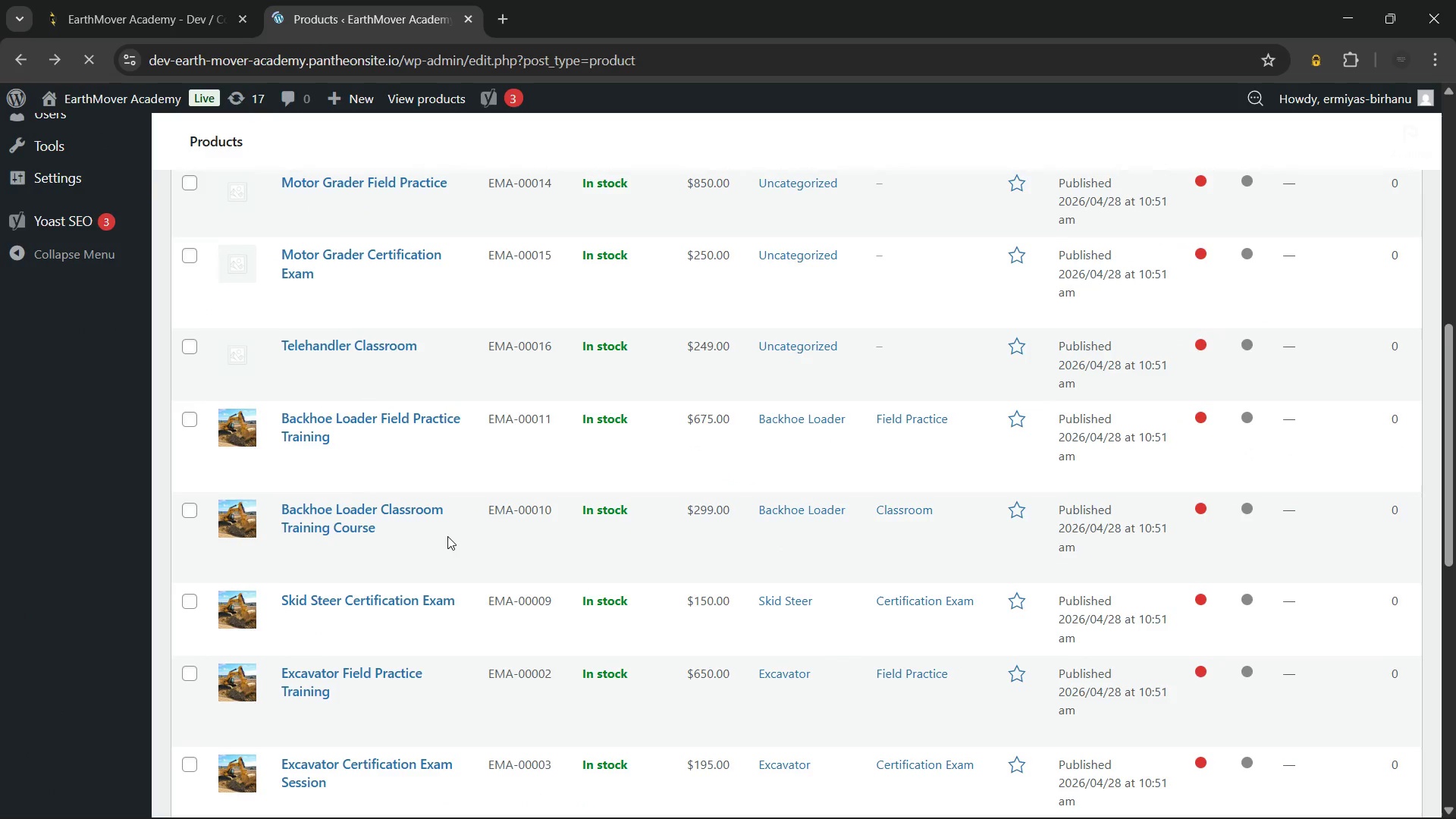 
scroll: coordinate [429, 581], scroll_direction: down, amount: 3.0
 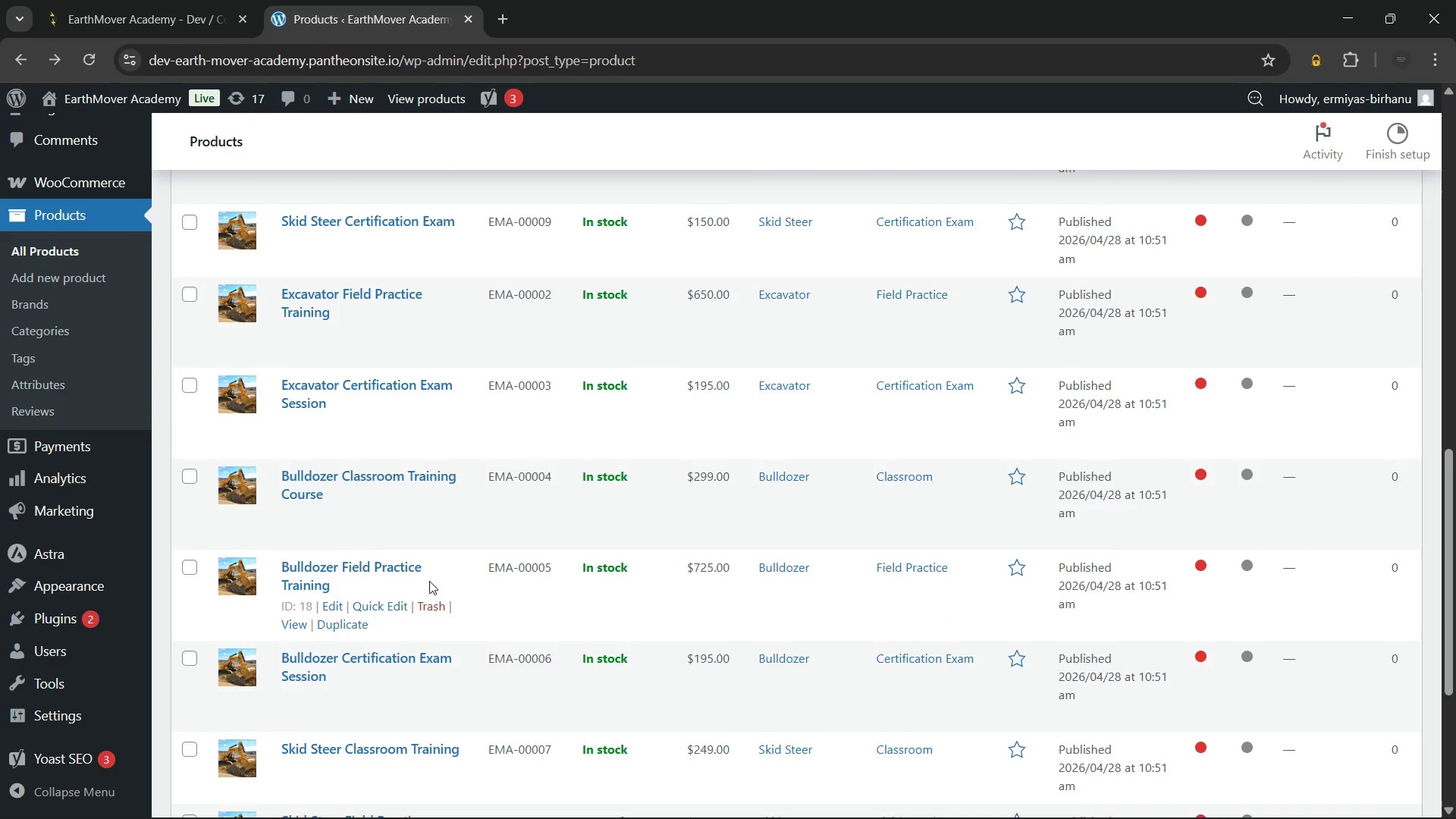 
scroll: coordinate [429, 581], scroll_direction: up, amount: 3.0
 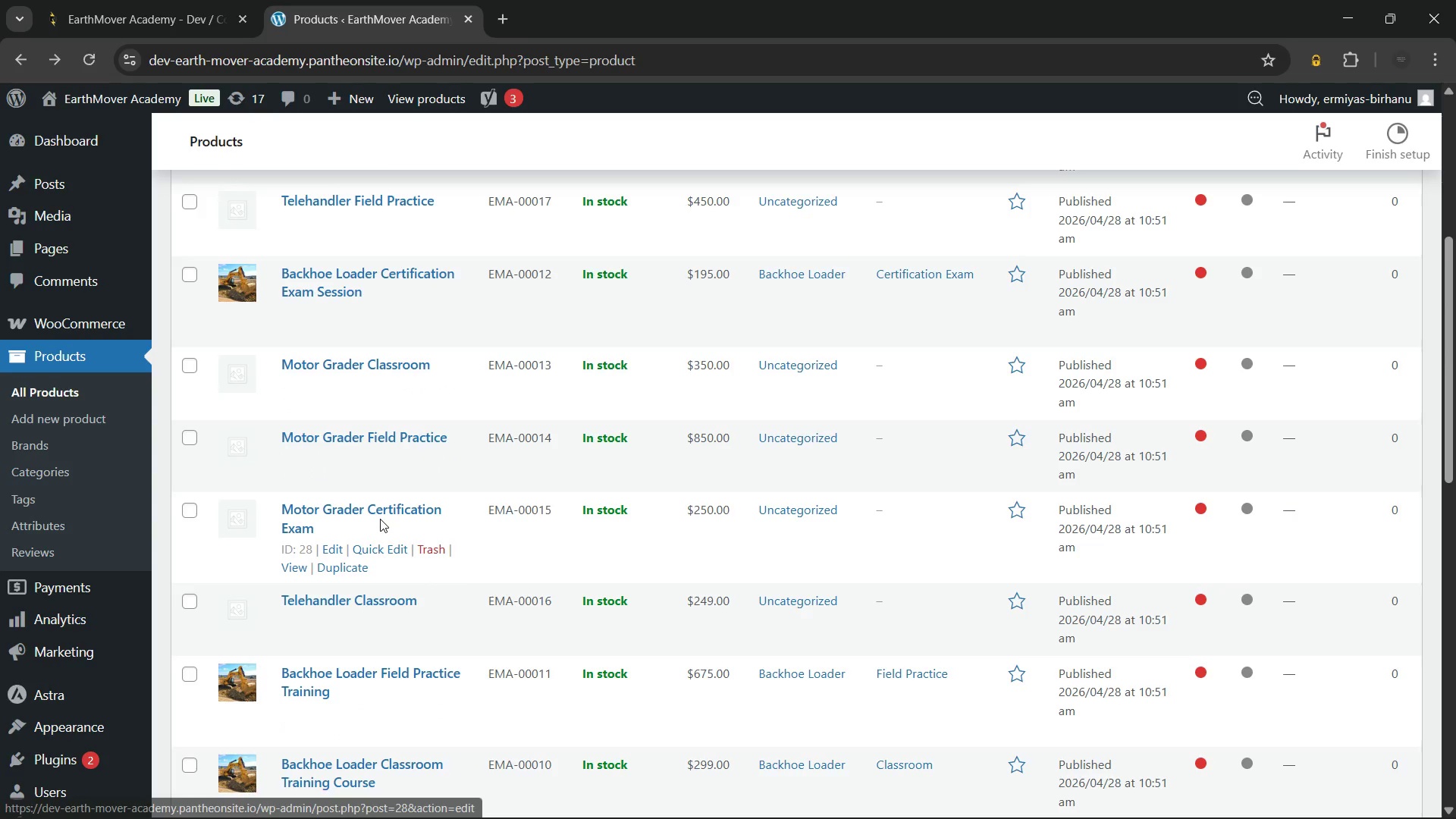 
wait(6.73)
 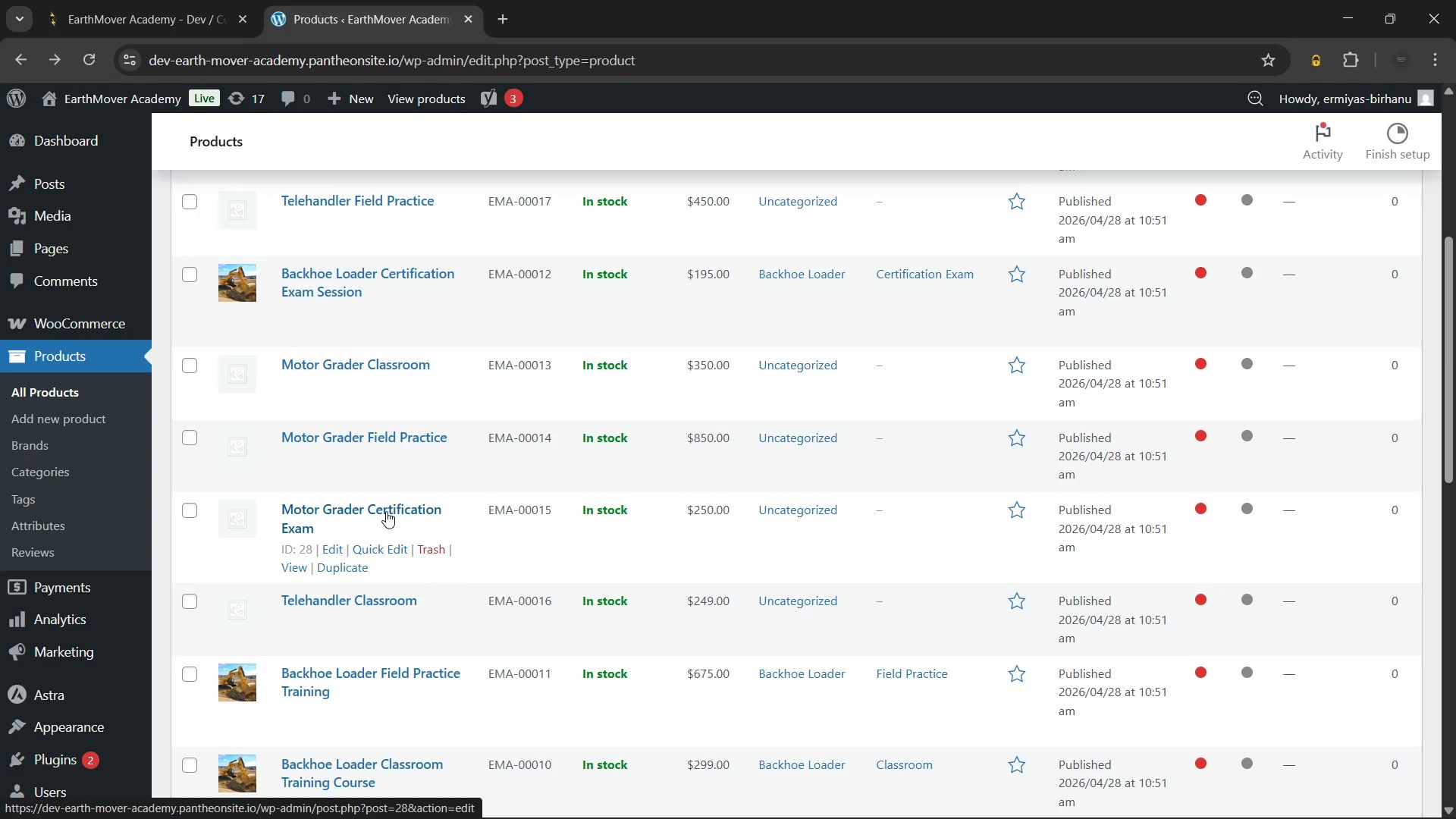 
scroll: coordinate [395, 615], scroll_direction: up, amount: 5.0
 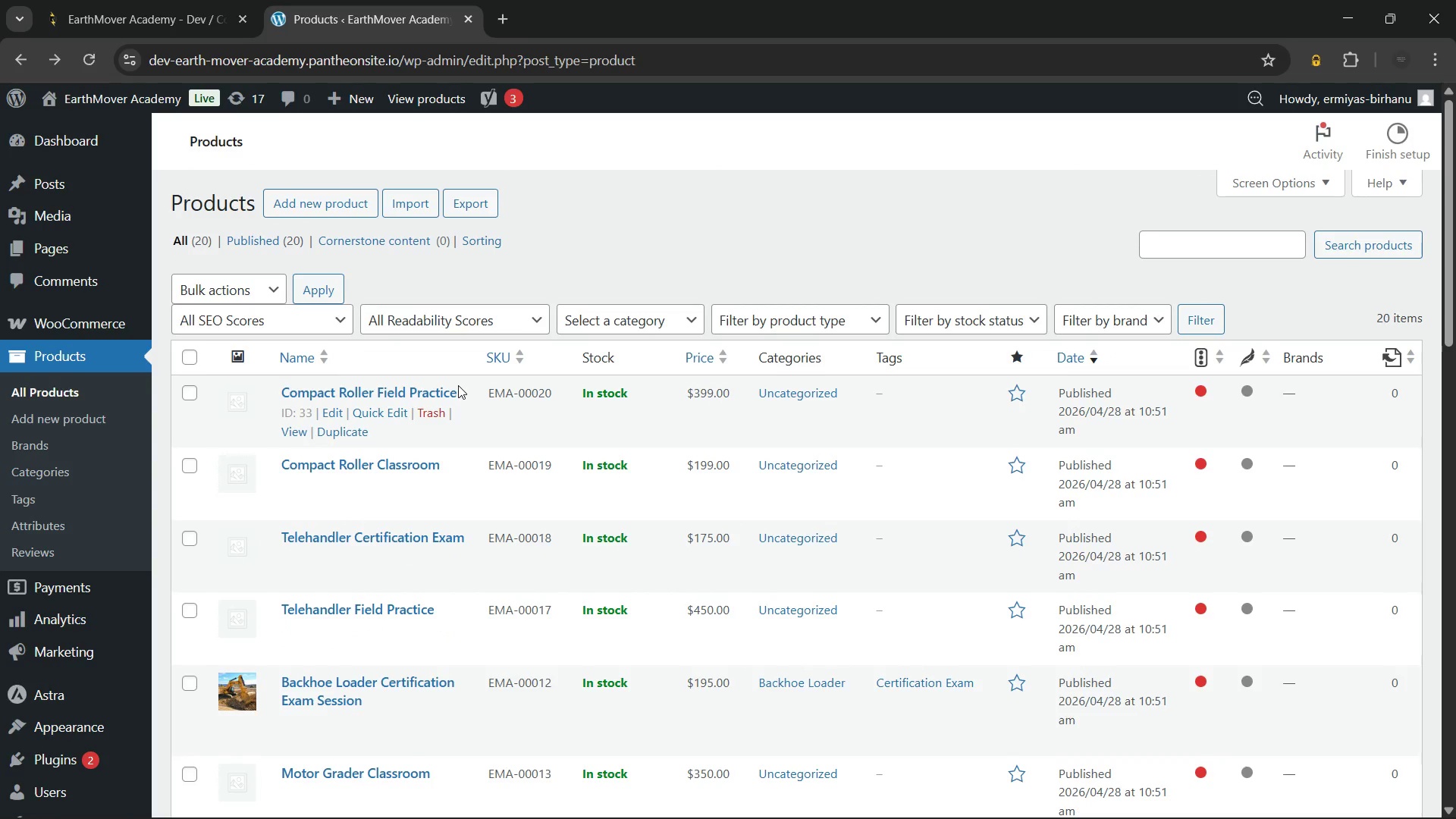 
wait(12.8)
 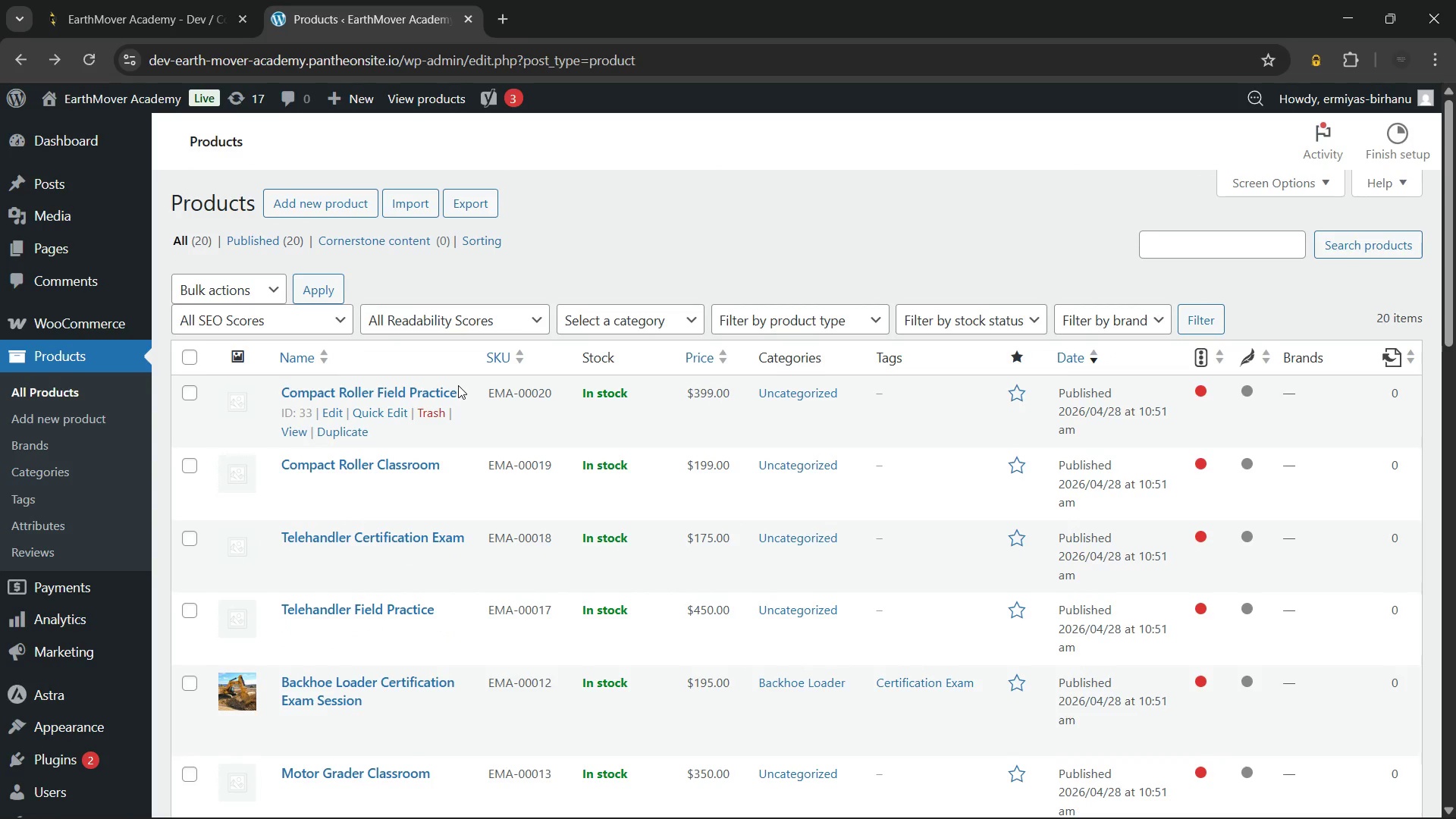 
scroll: coordinate [469, 439], scroll_direction: down, amount: 3.0
 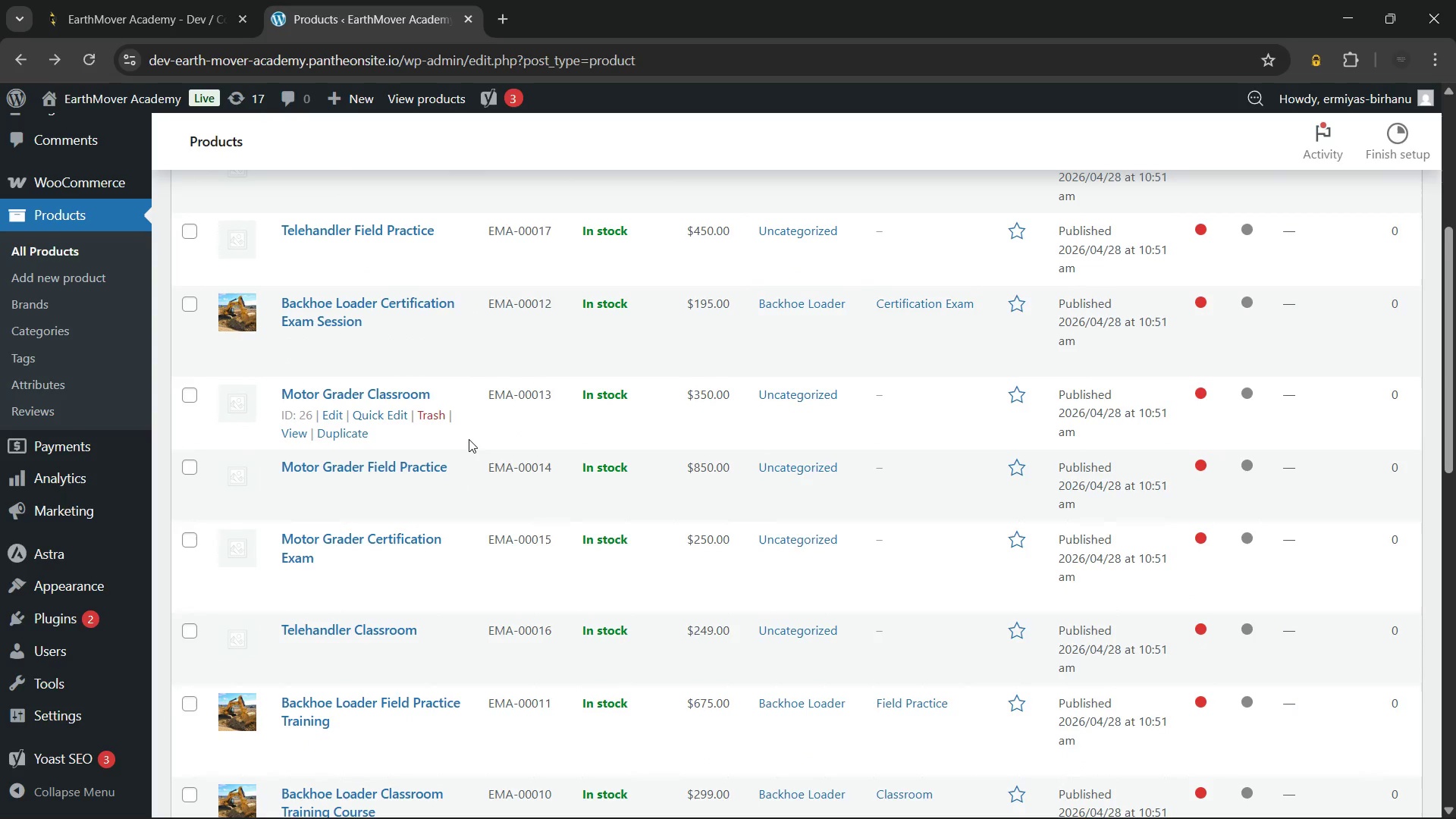 
scroll: coordinate [469, 439], scroll_direction: up, amount: 5.0
 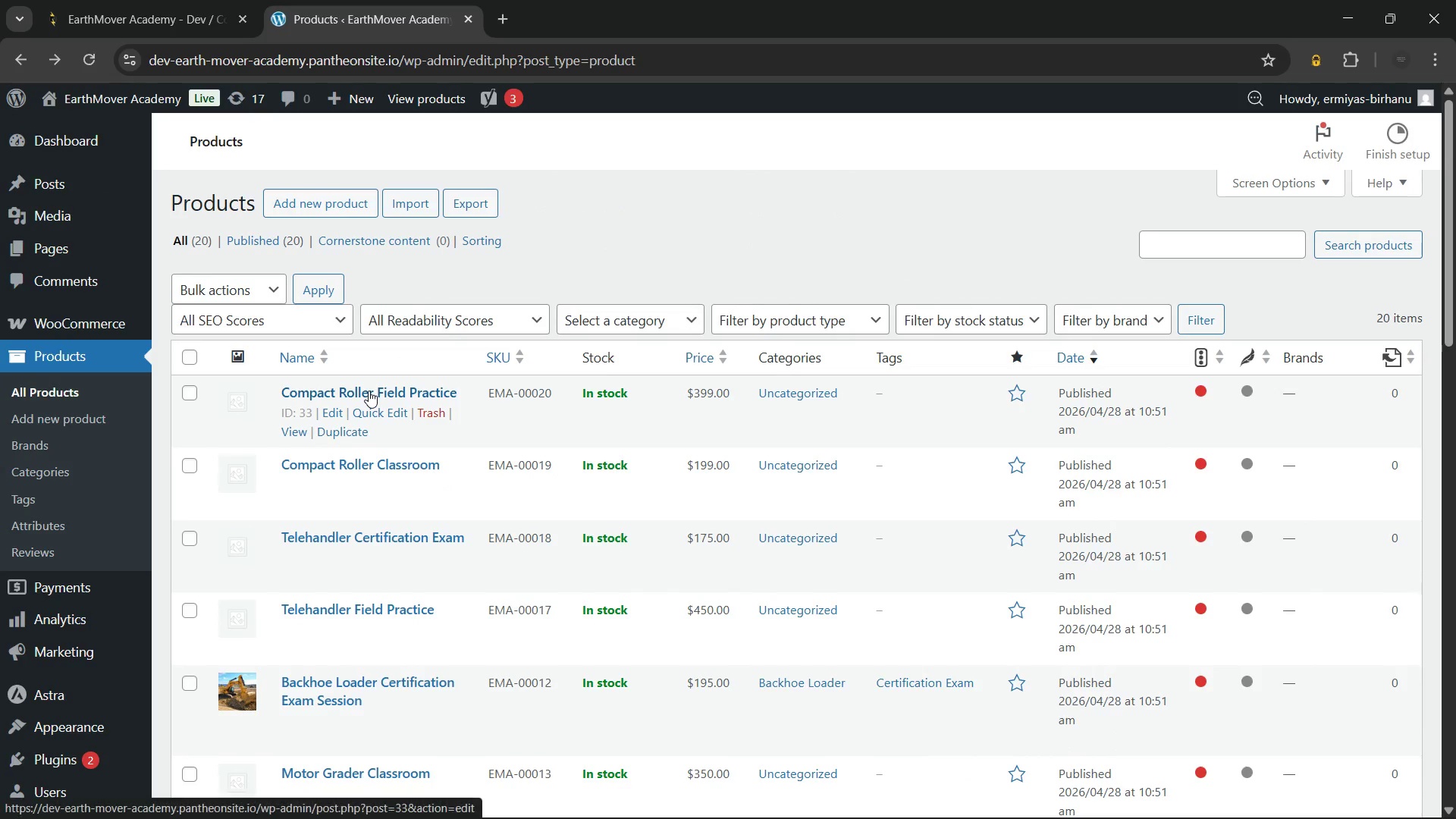 
left_click([369, 391])
 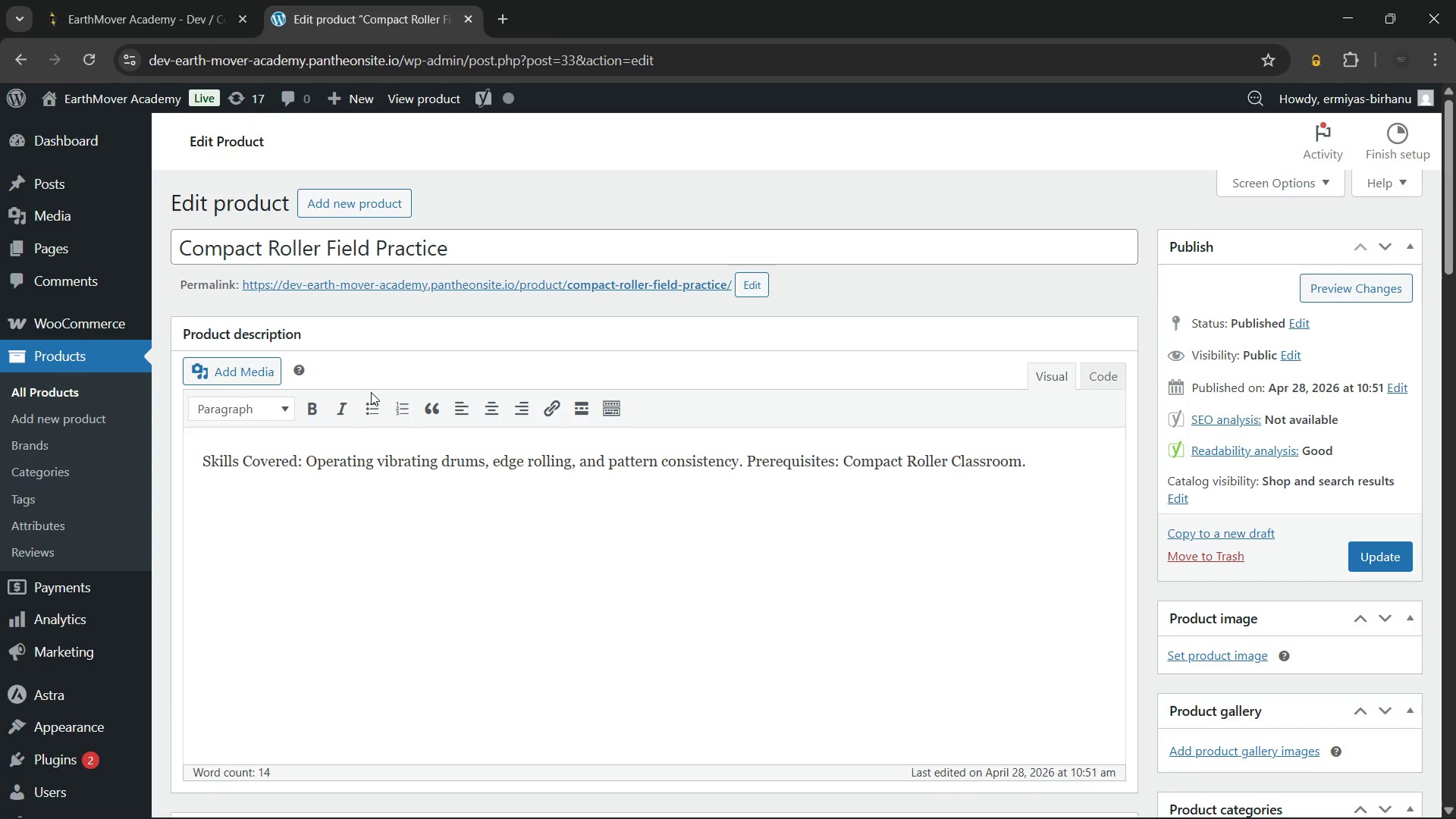 
wait(19.72)
 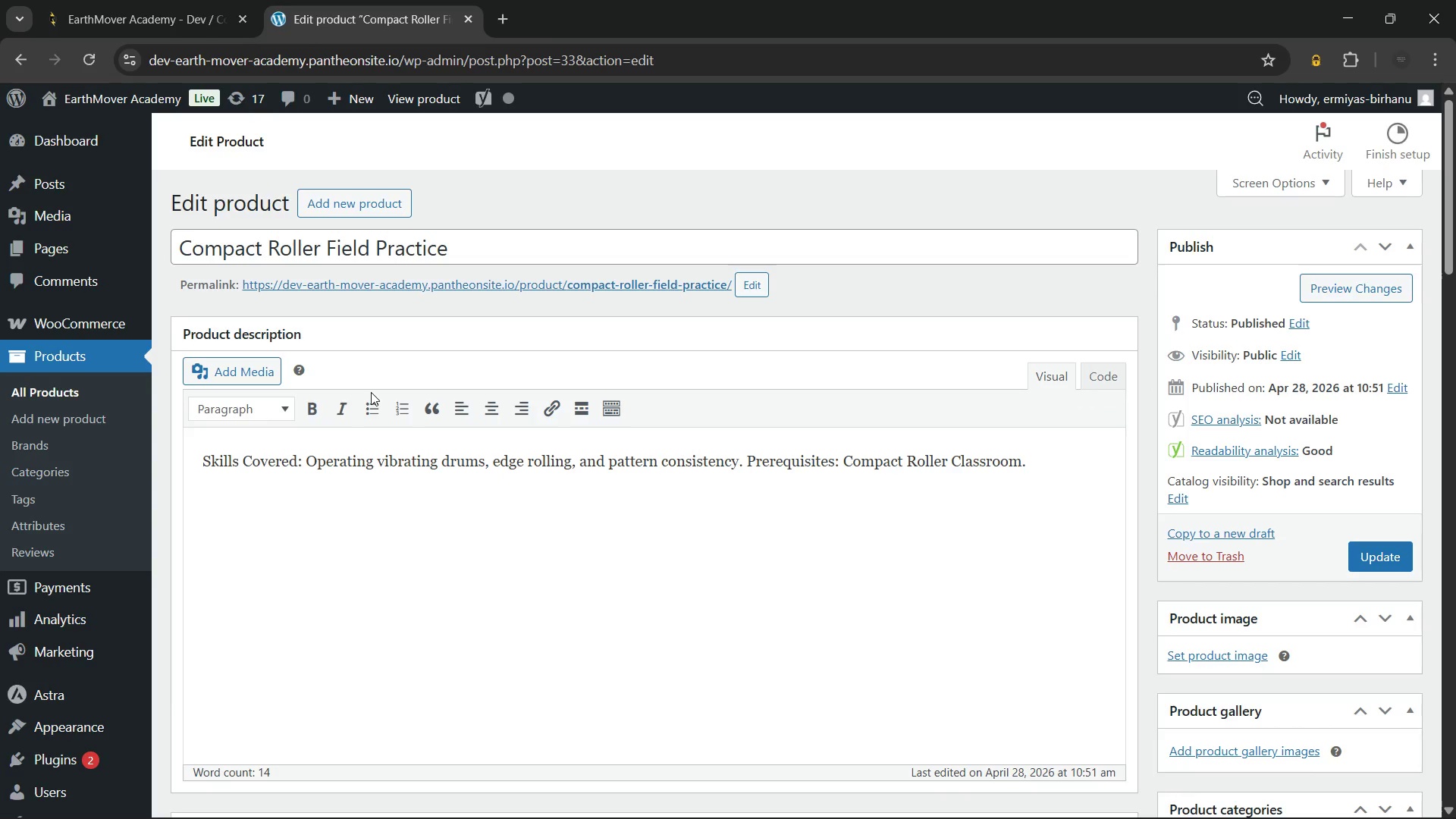 
left_click([502, 256])
 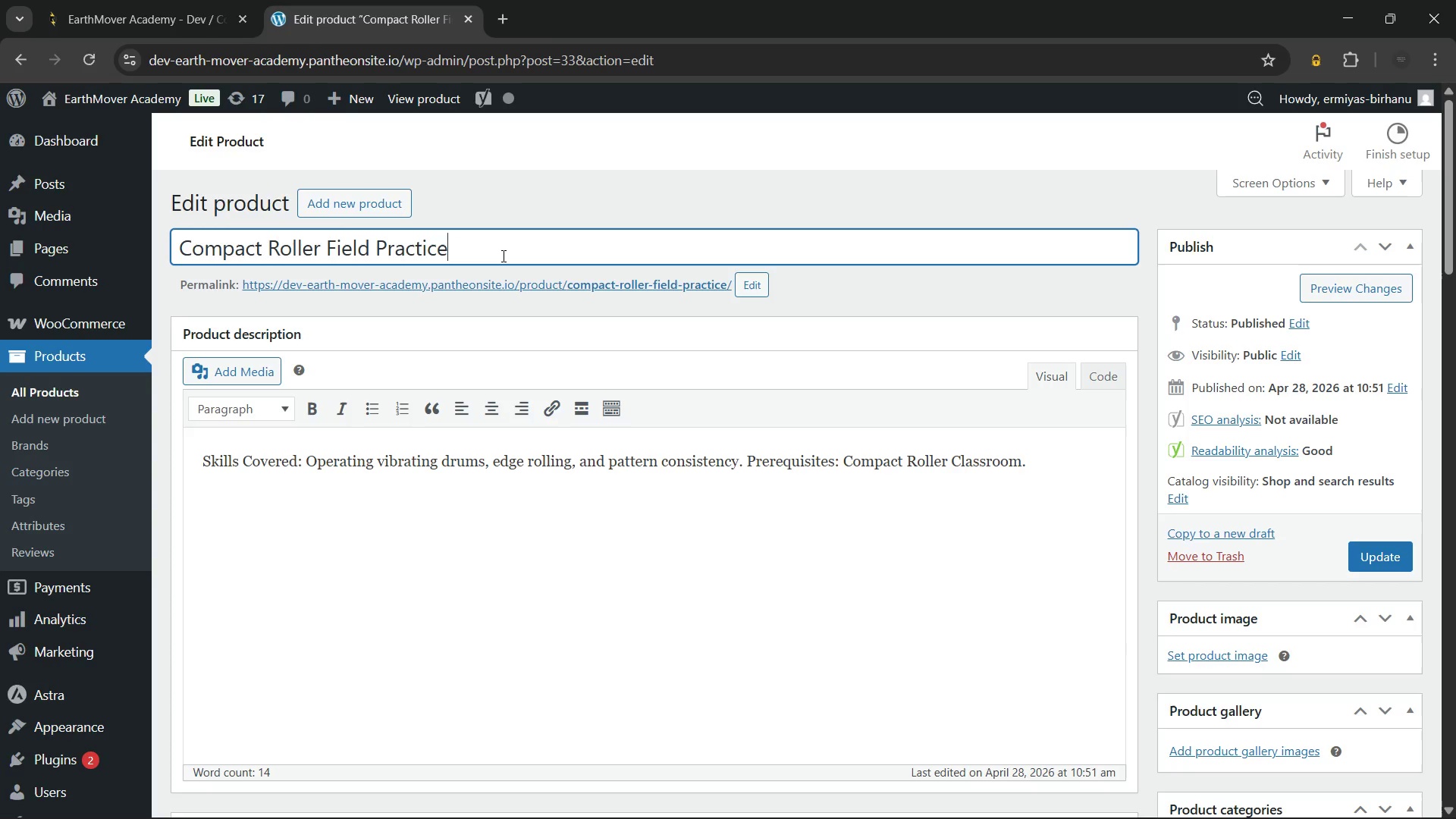 
type( Session)
 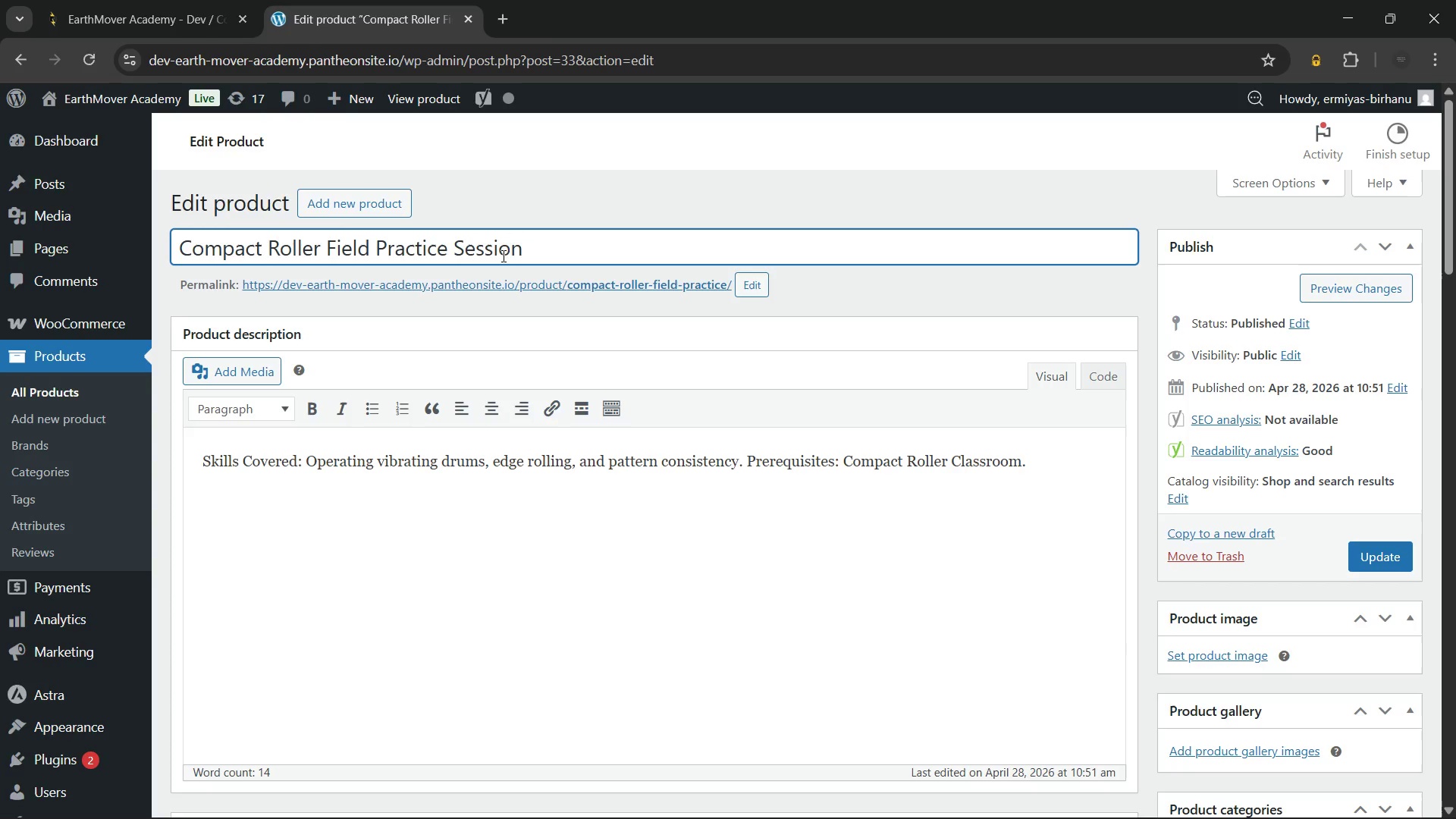 
left_click([202, 459])
 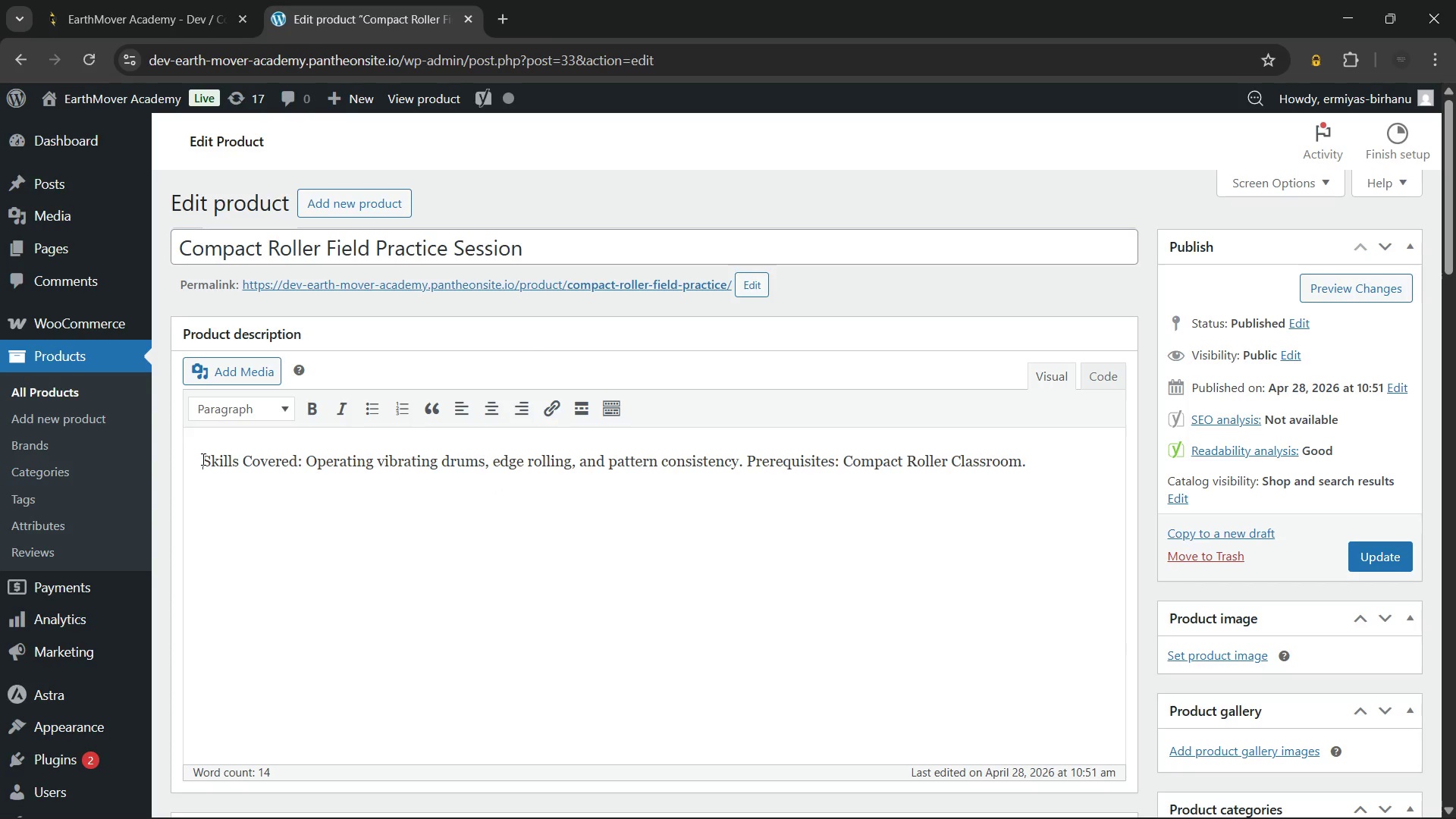 
key(Enter)
 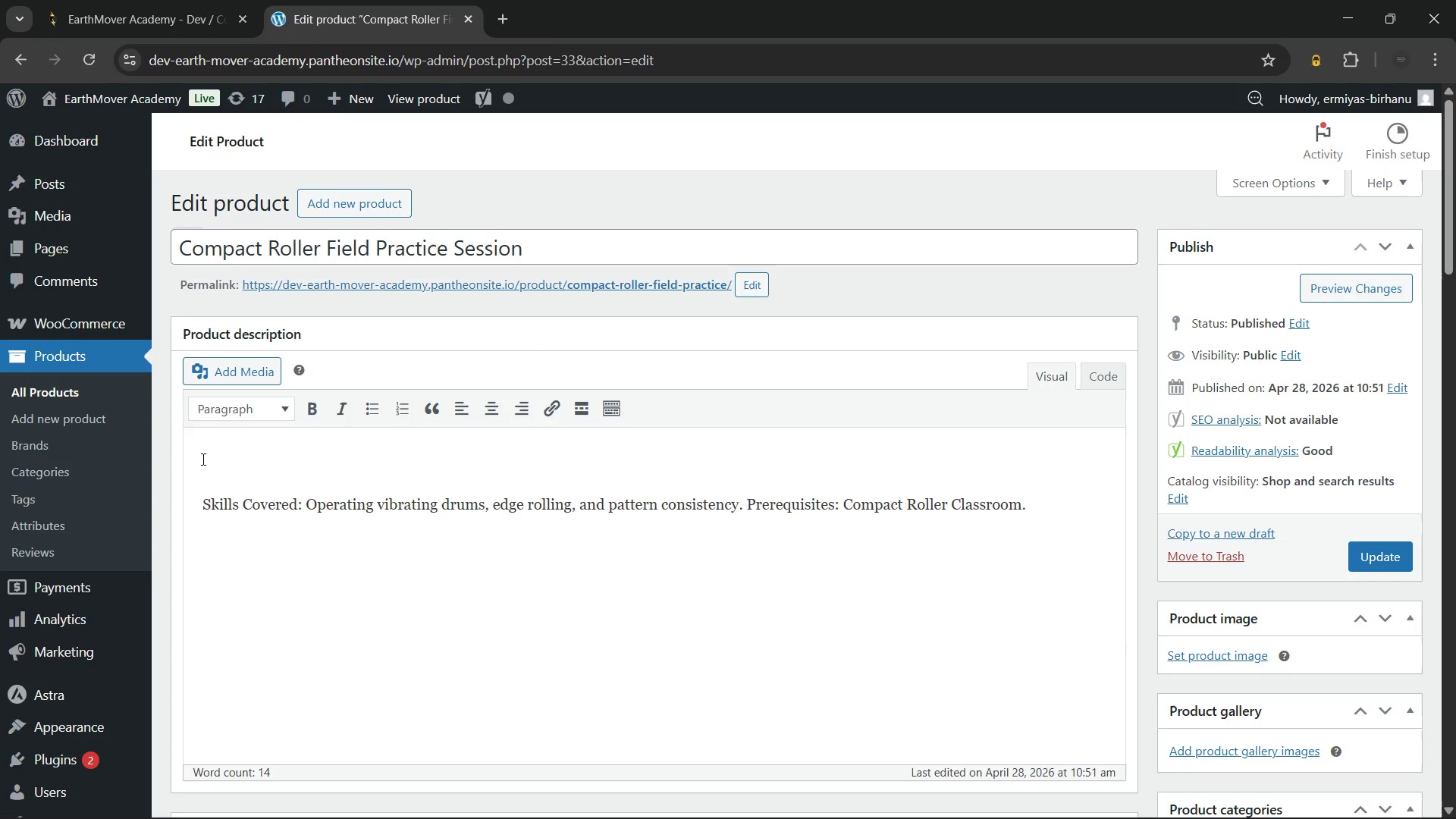 
key(Enter)
 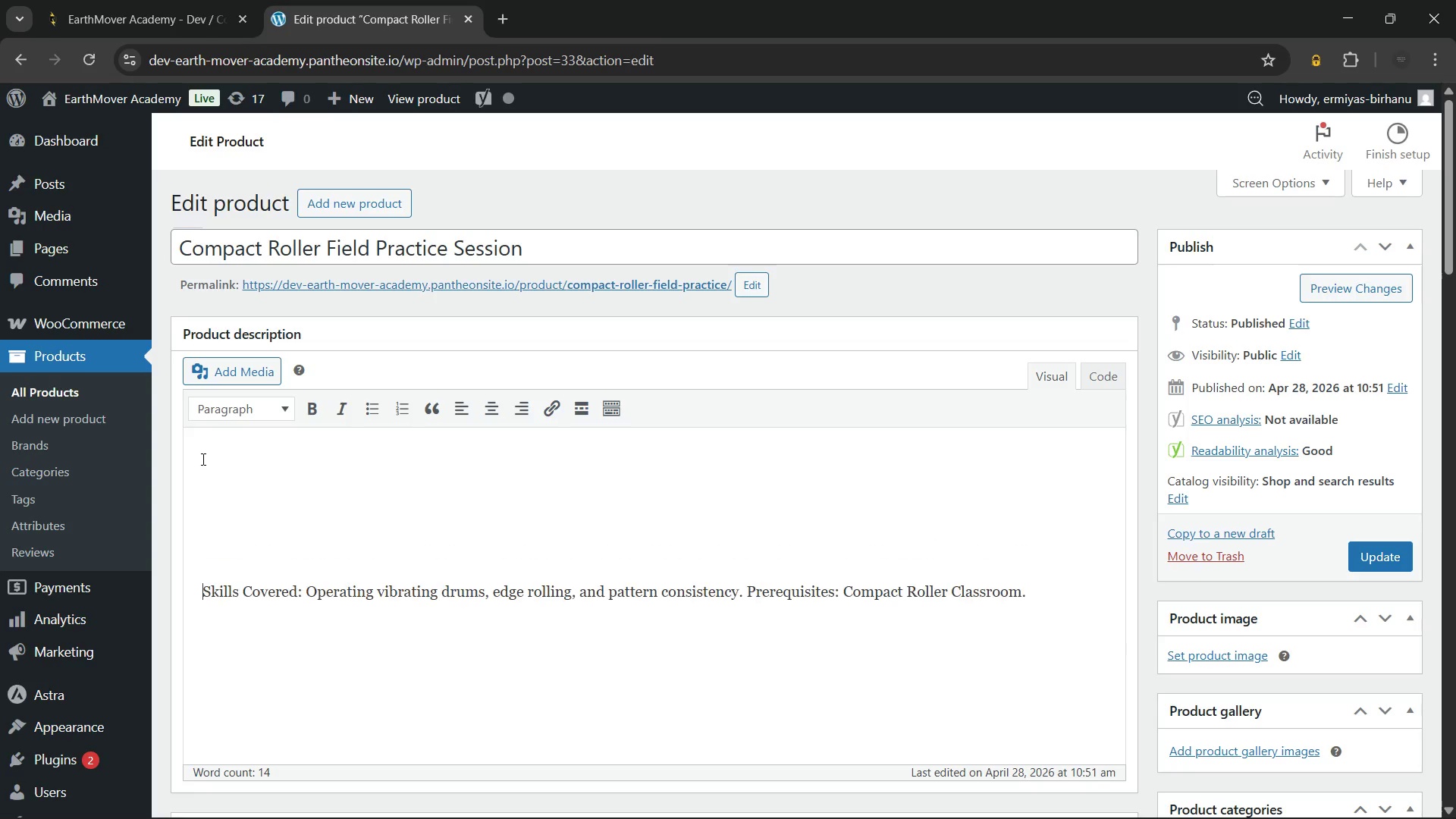 
key(Enter)
 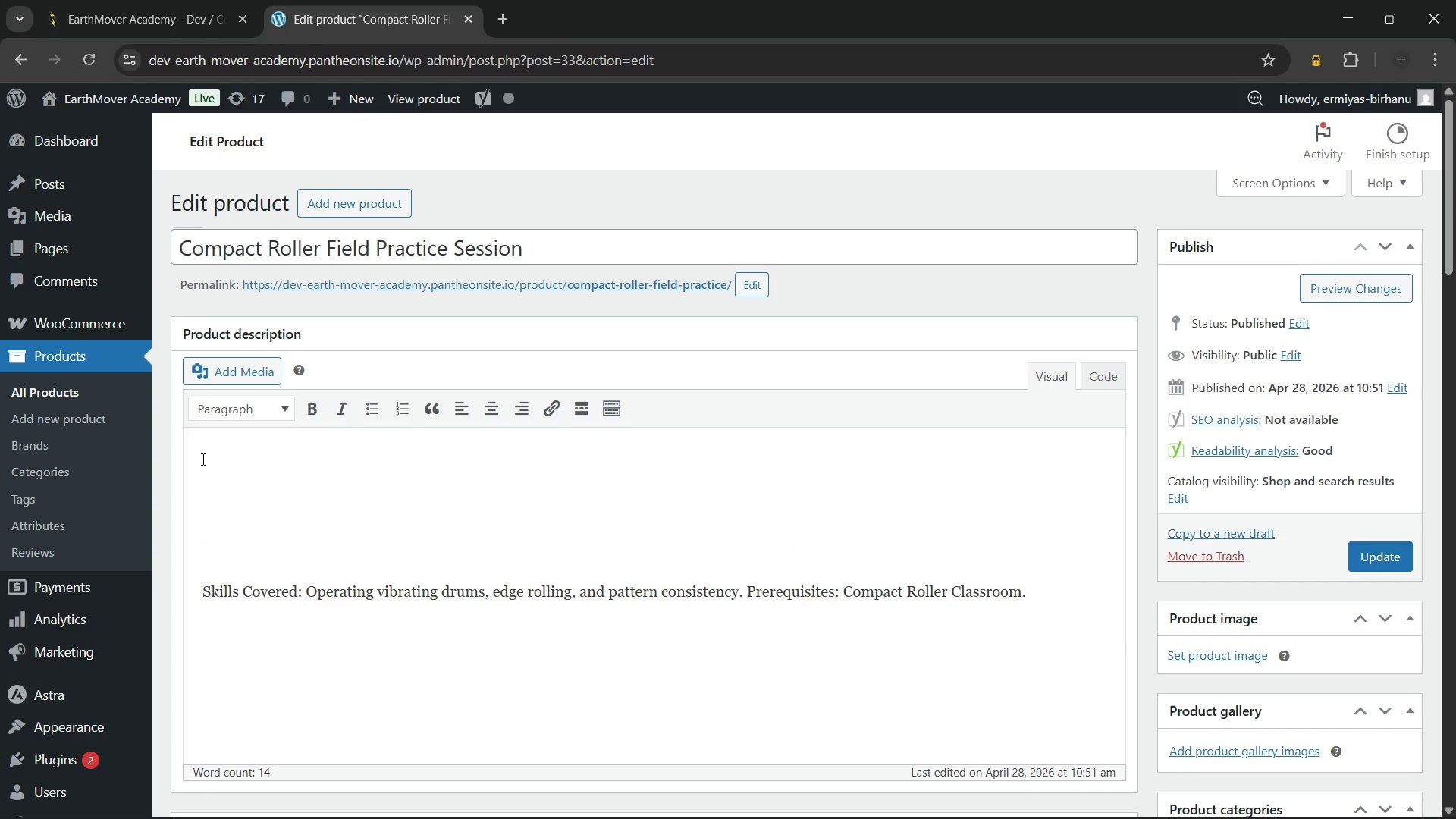 
key(ArrowUp)
 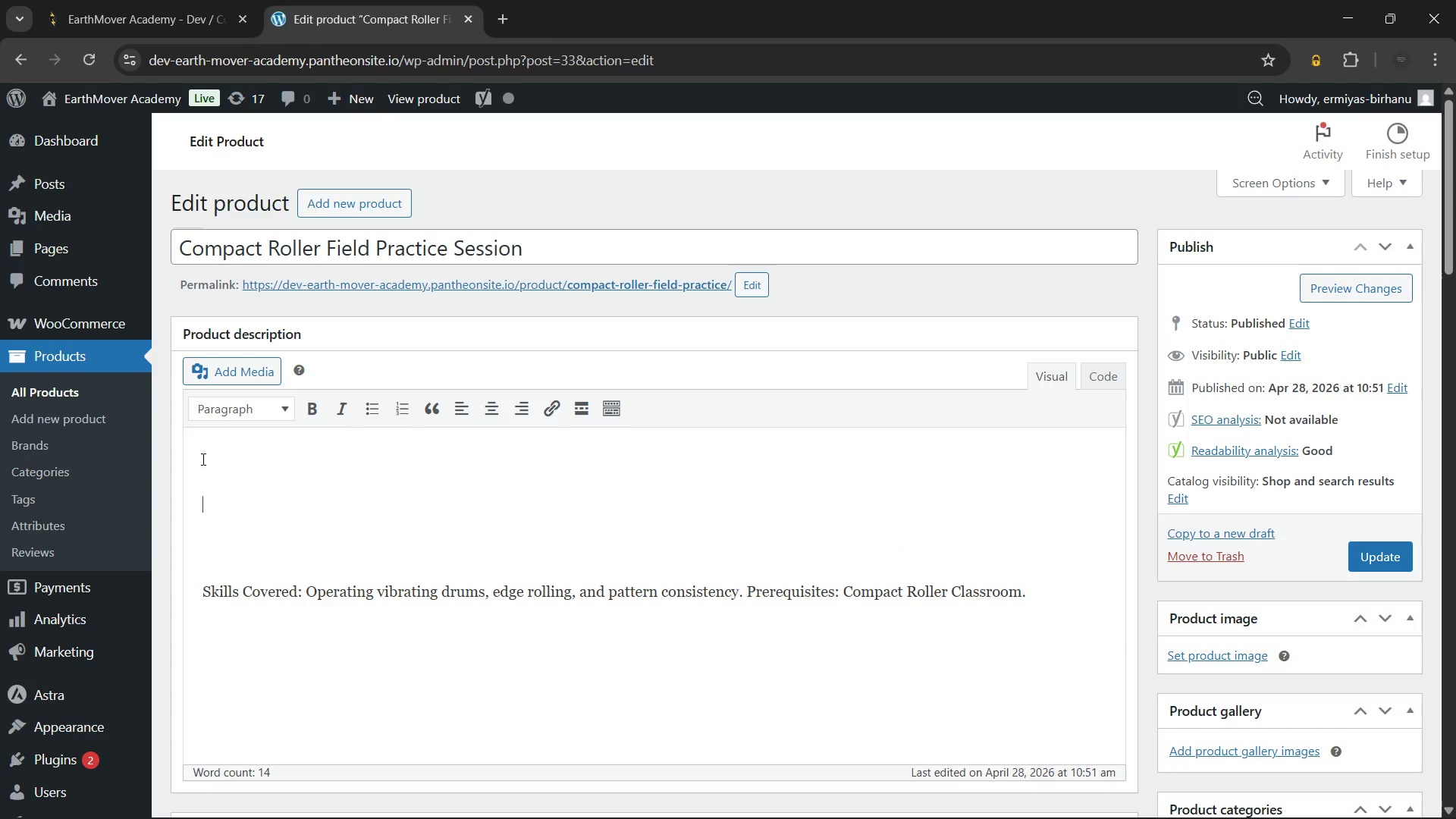 
key(ArrowUp)
 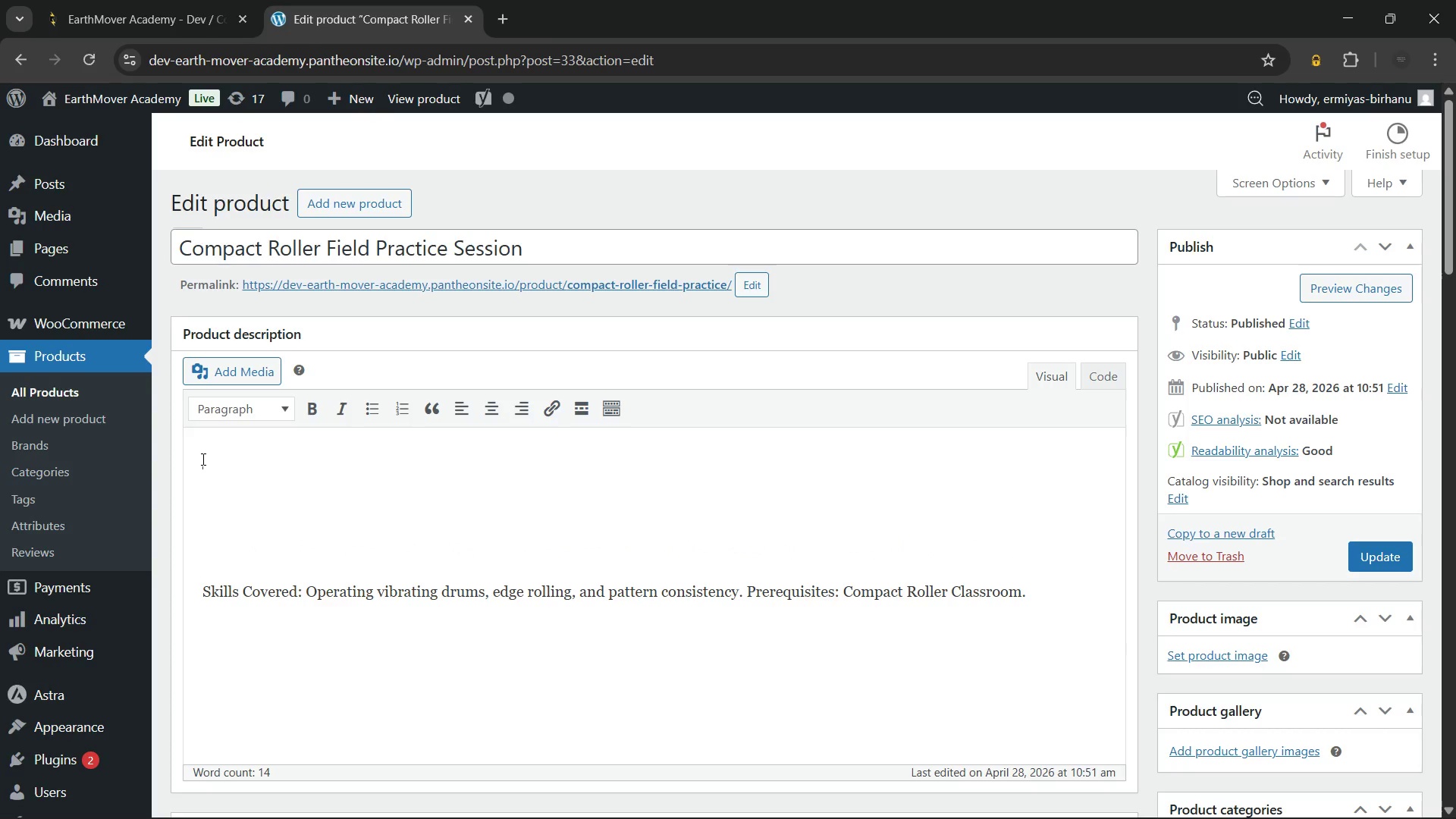 
key(ArrowUp)
 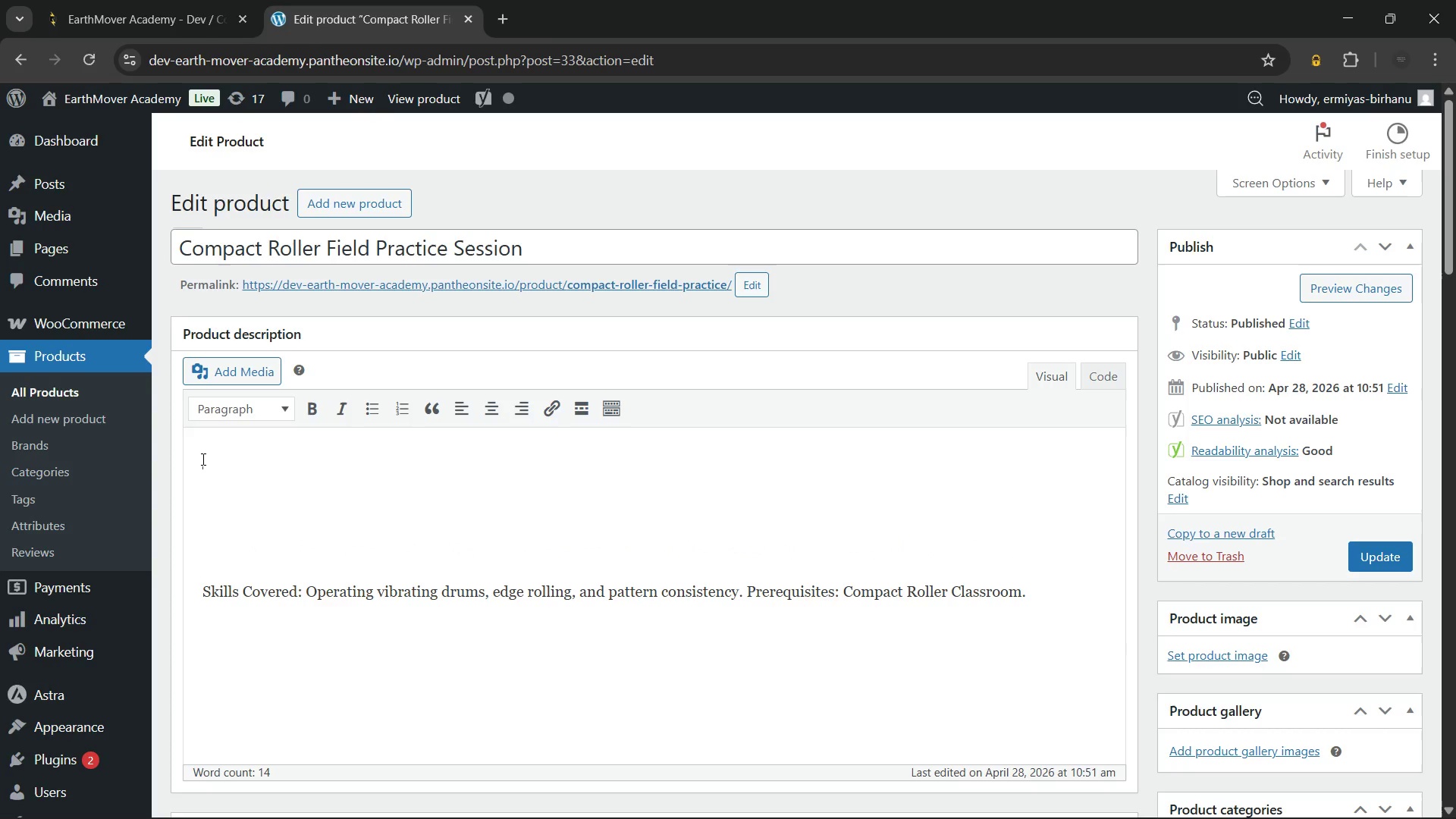 
key(ArrowUp)
 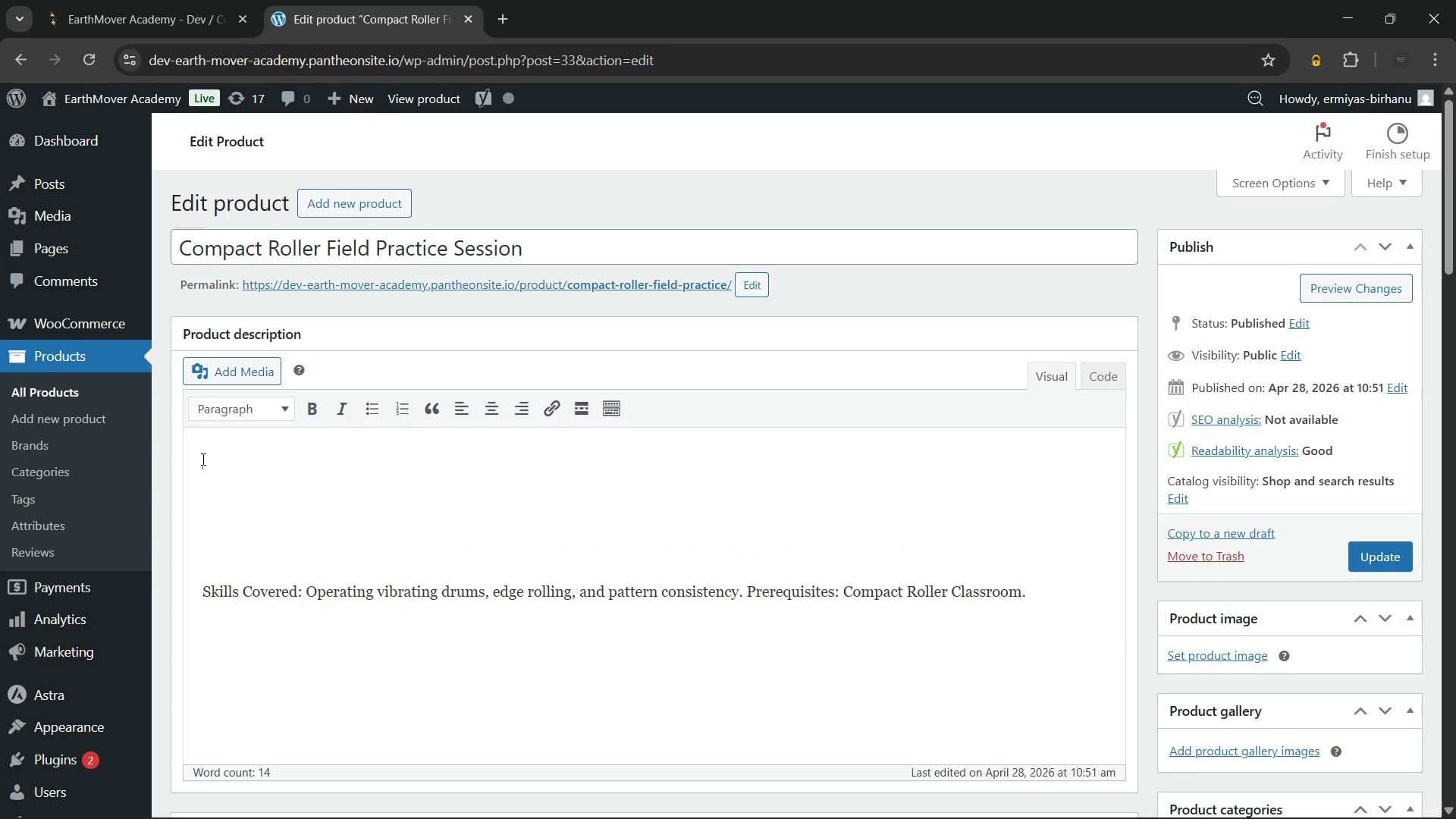 
key(ArrowUp)
 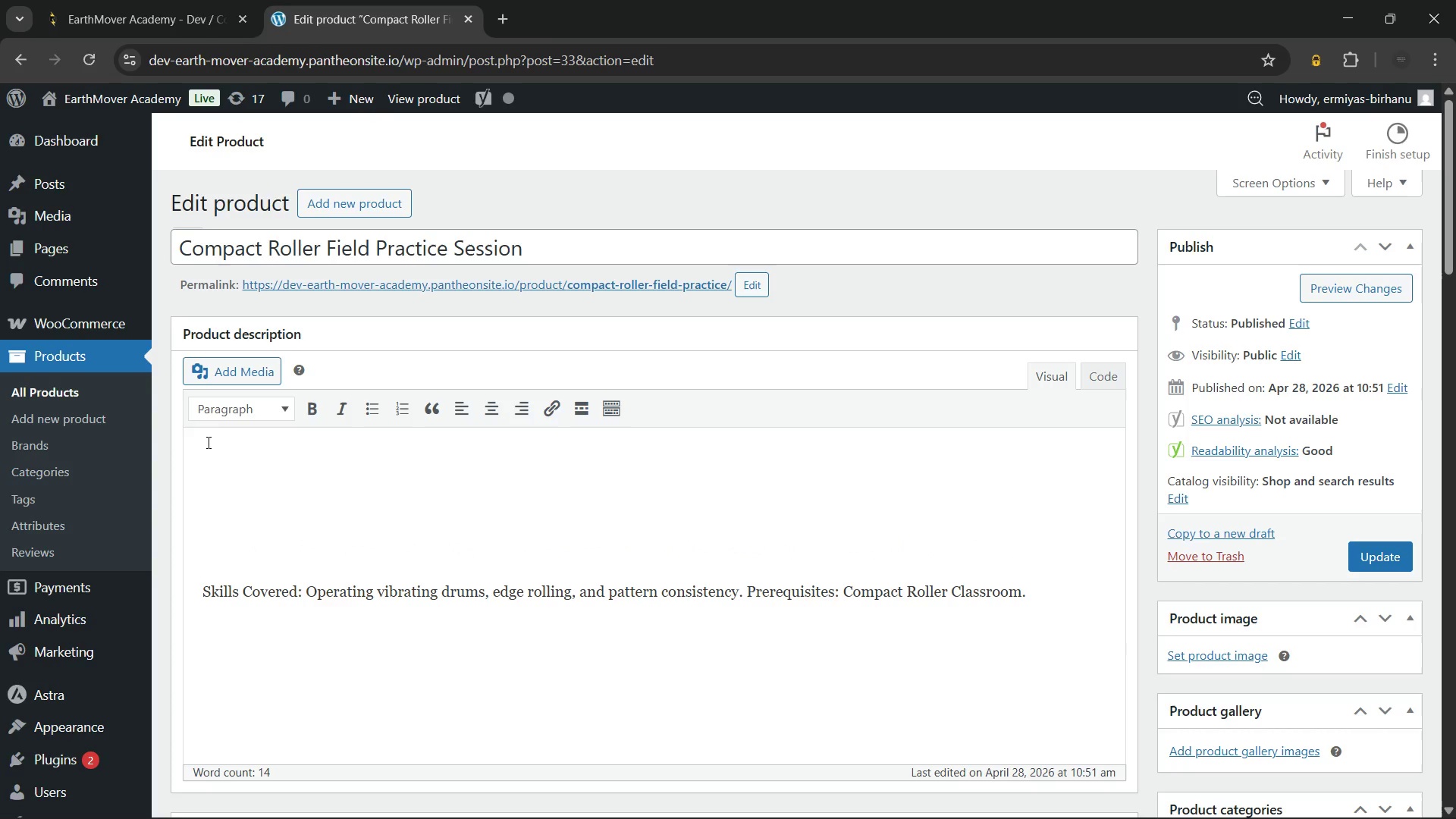 
left_click([236, 411])
 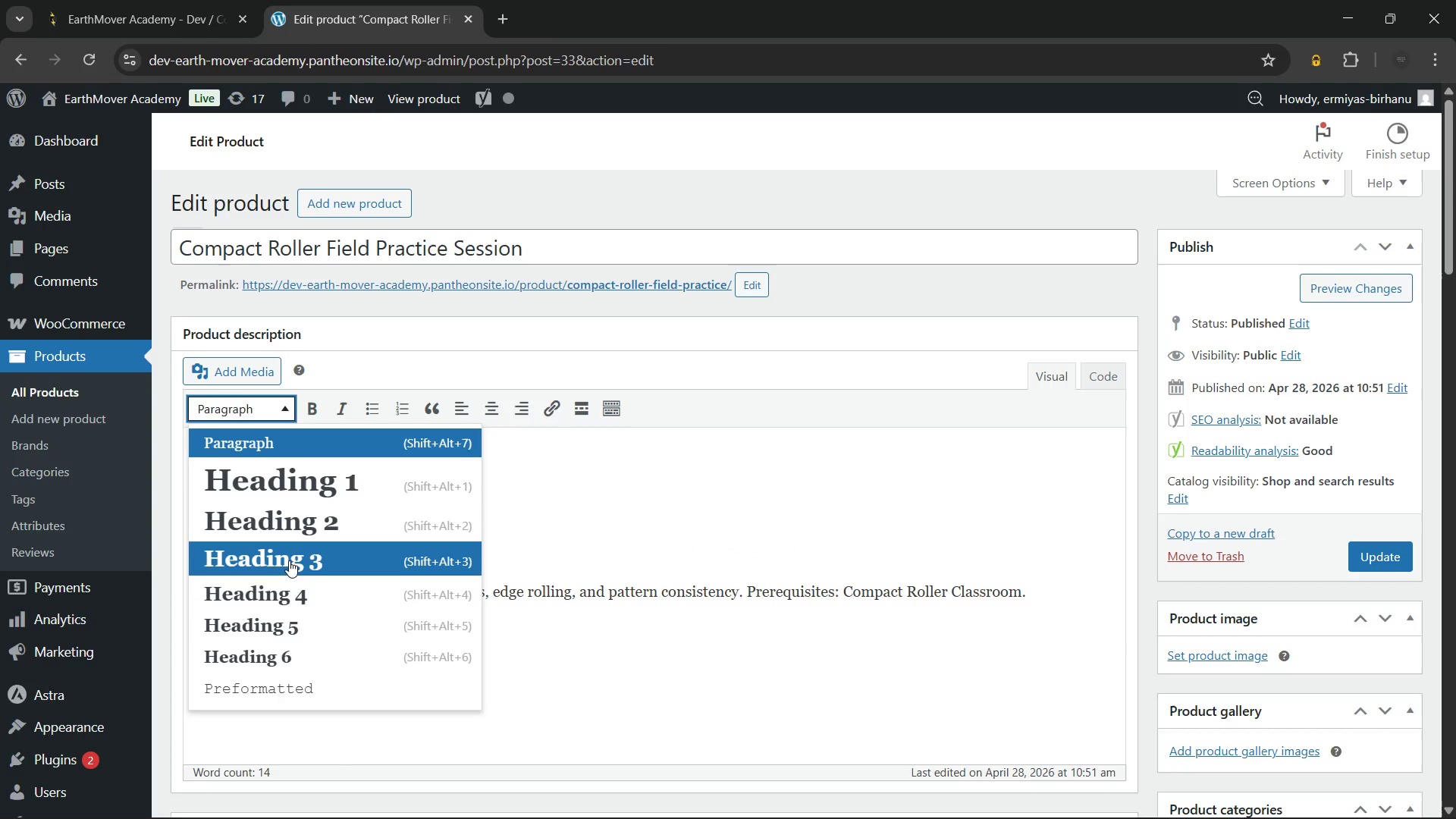 
left_click([289, 560])
 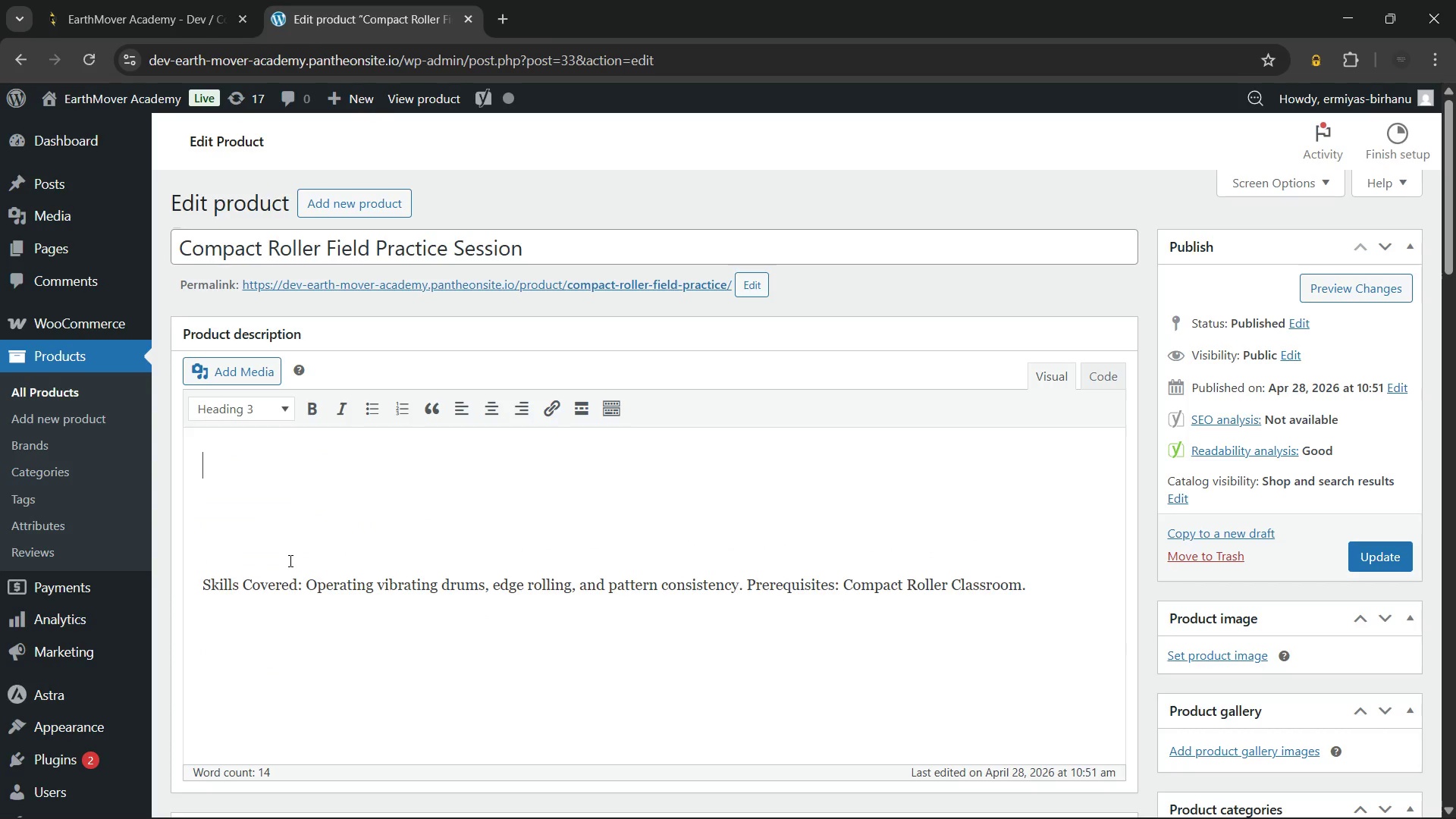 
wait(6.38)
 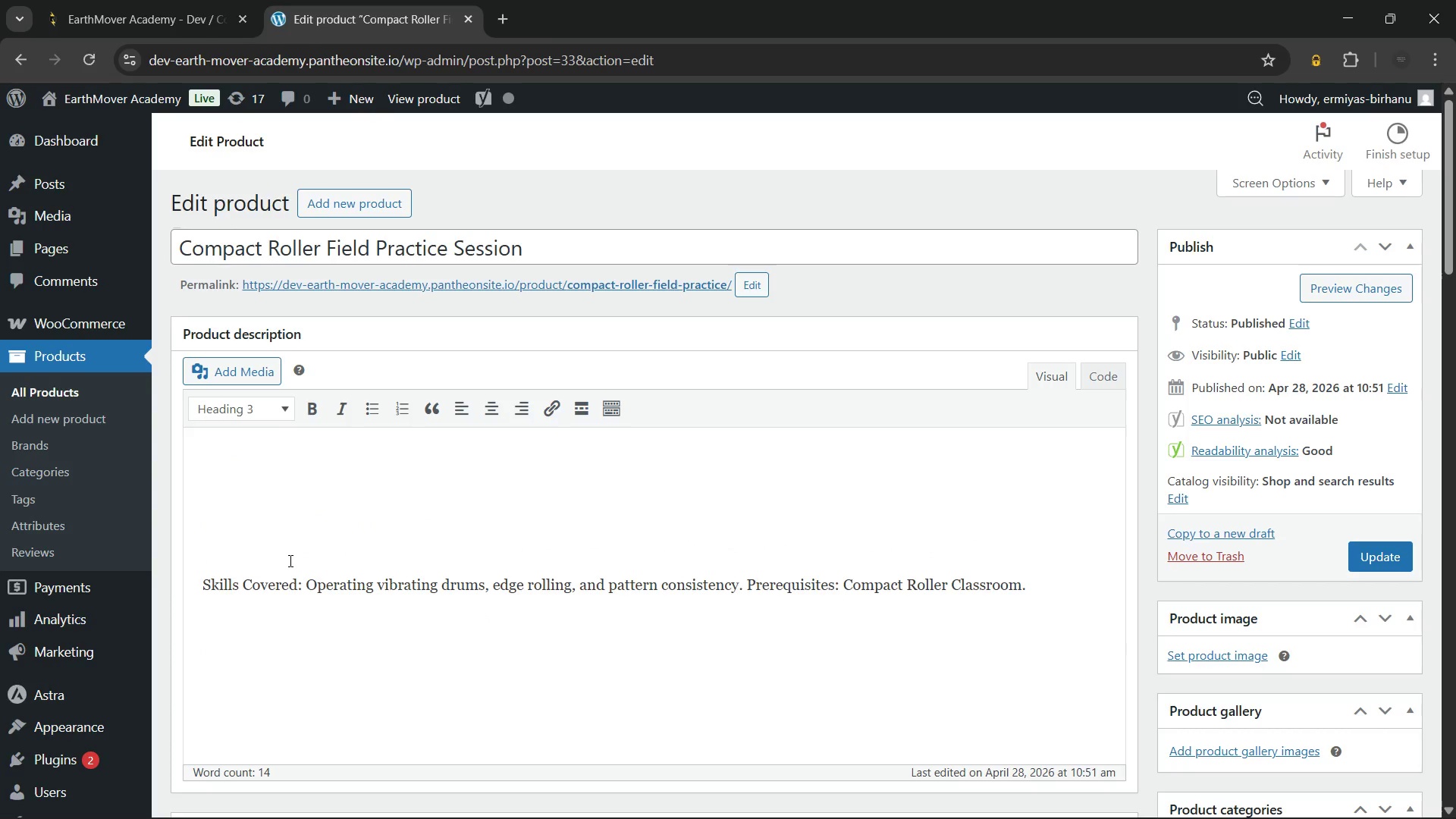 
type(Apply)
key(Backspace)
type(ied Cm)
key(Backspace)
type(ompaction Skills)
 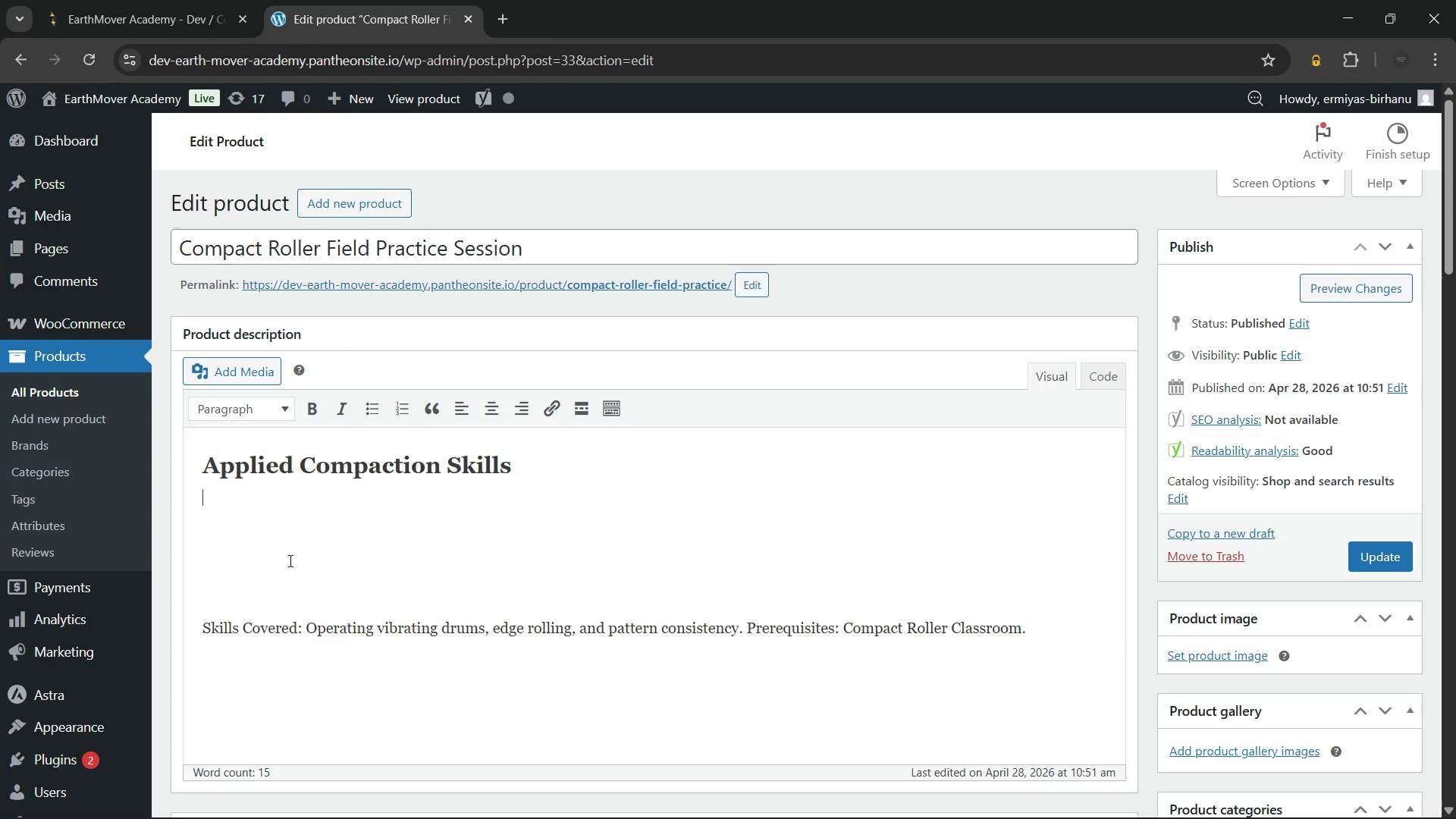 
 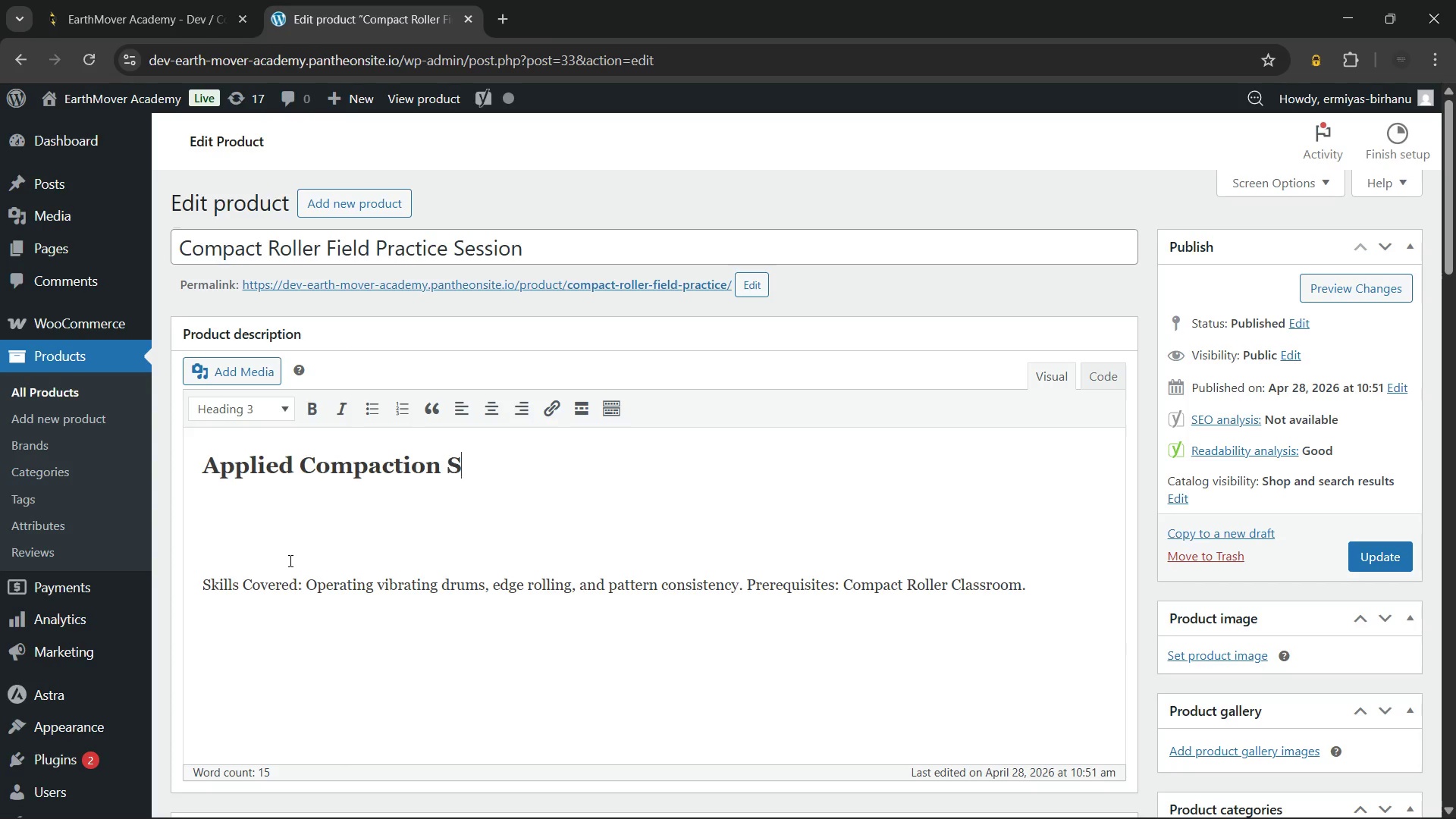 
key(Enter)
 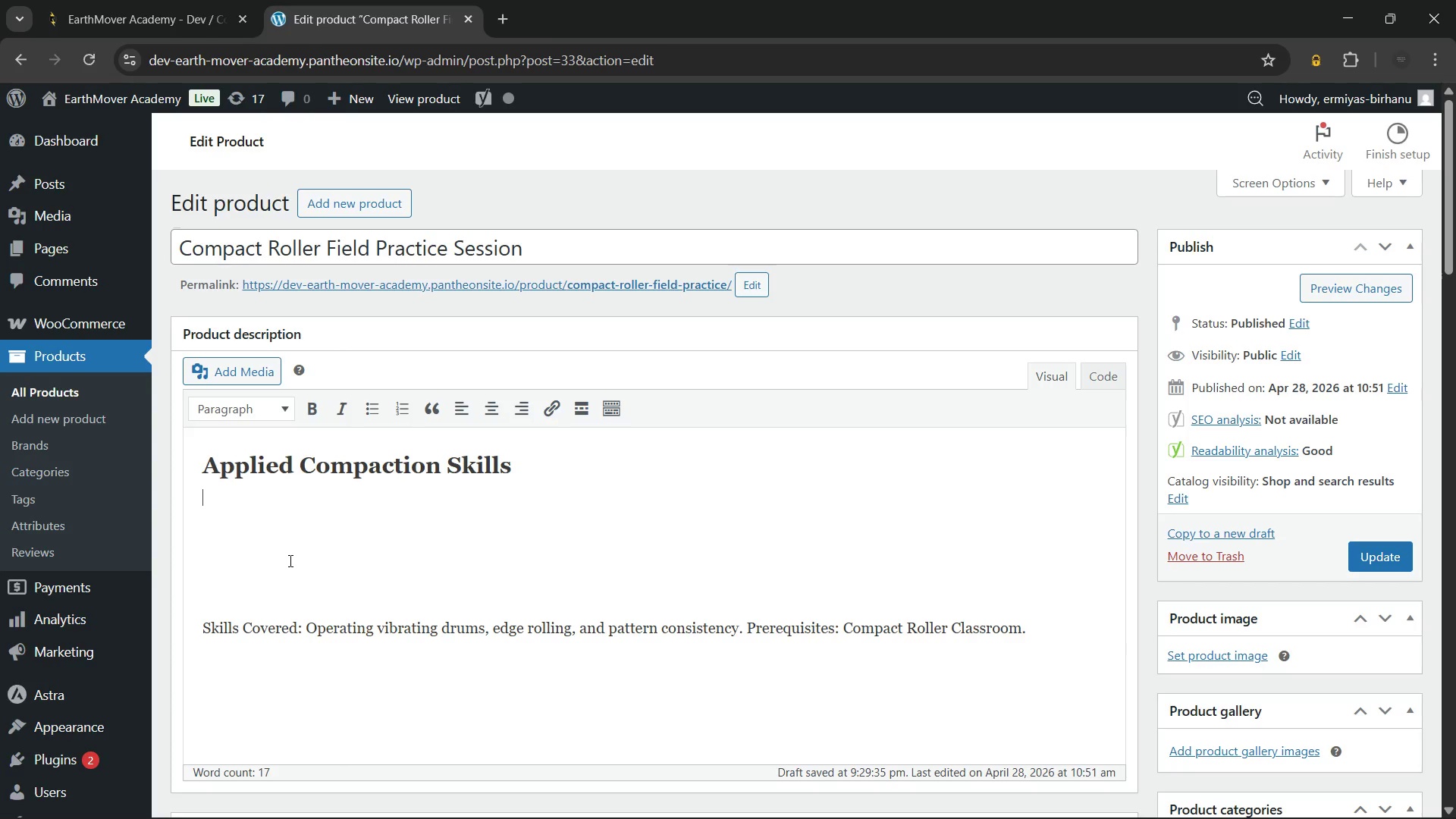 
wait(74.19)
 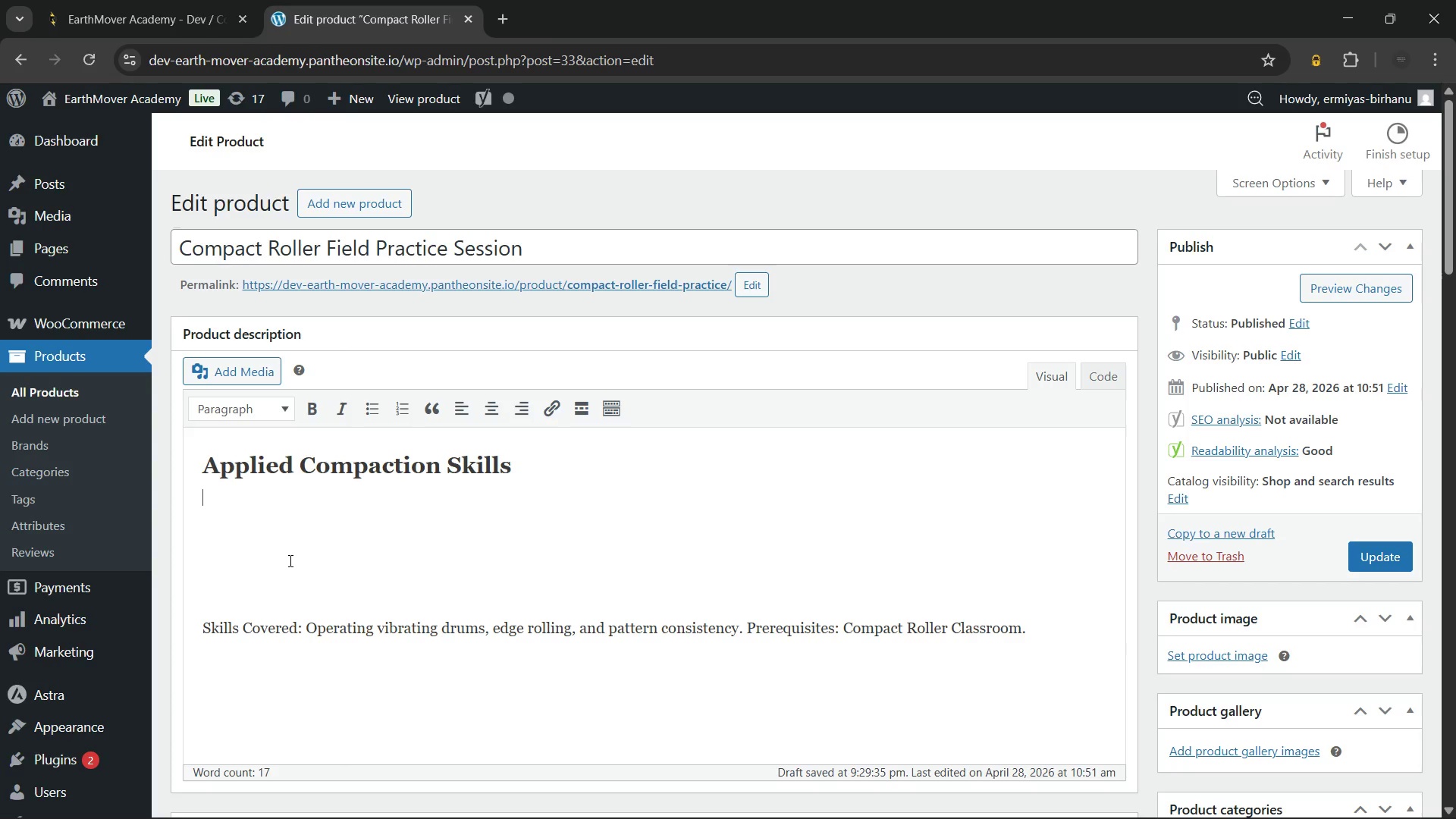 
left_click([1276, 792])
 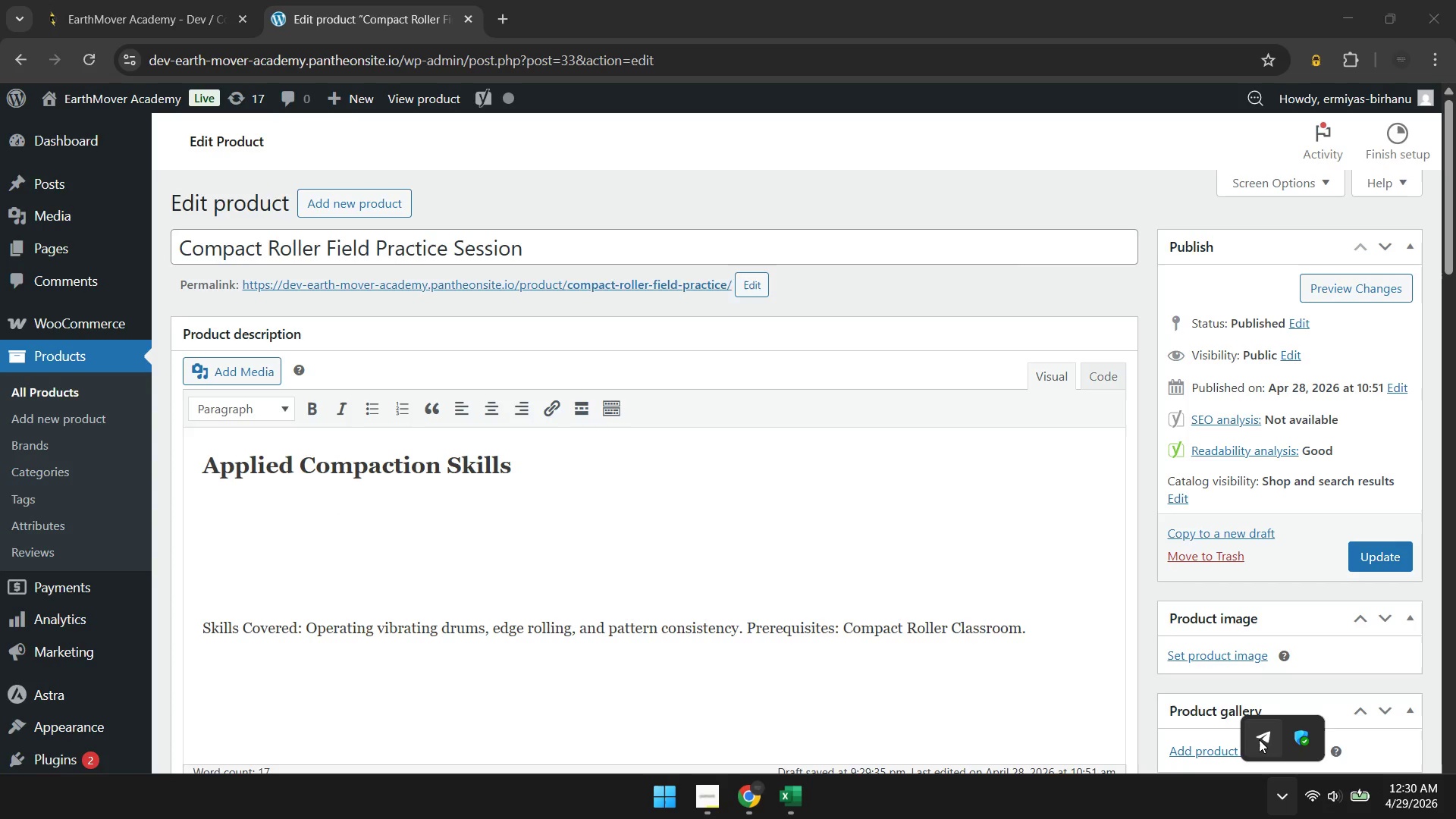 
left_click([1259, 739])
 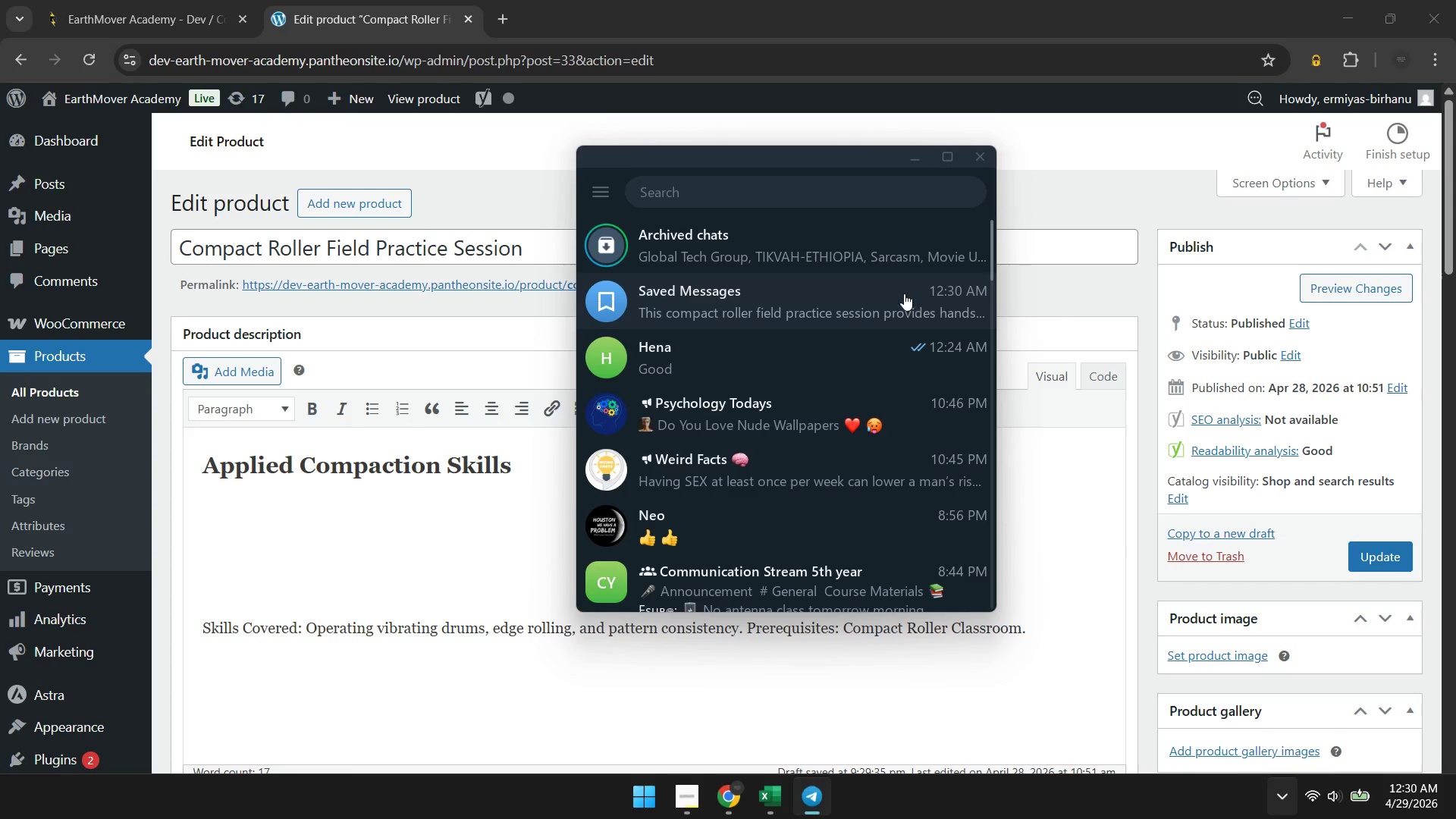 
left_click([900, 290])
 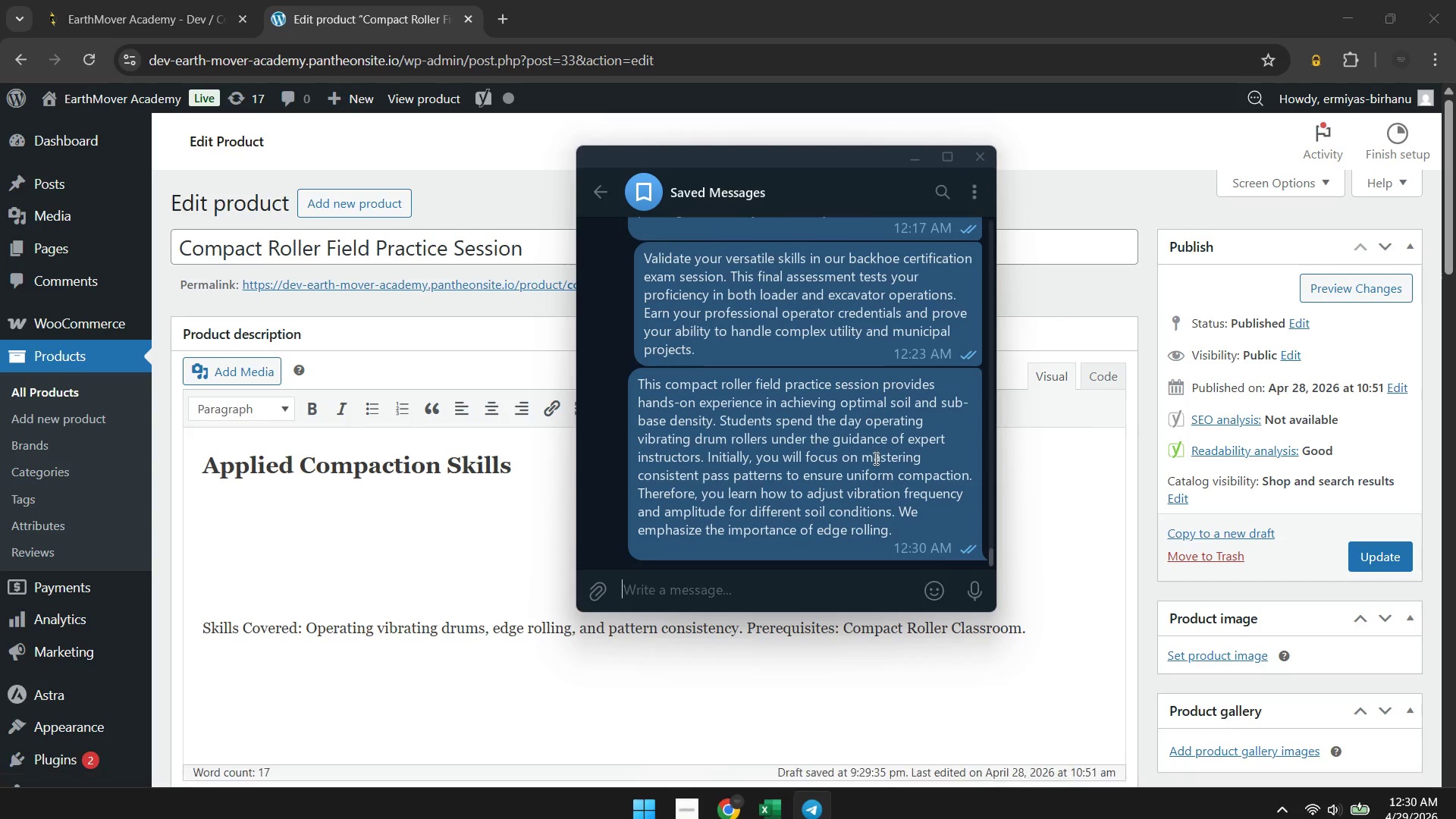 
right_click([874, 458])
 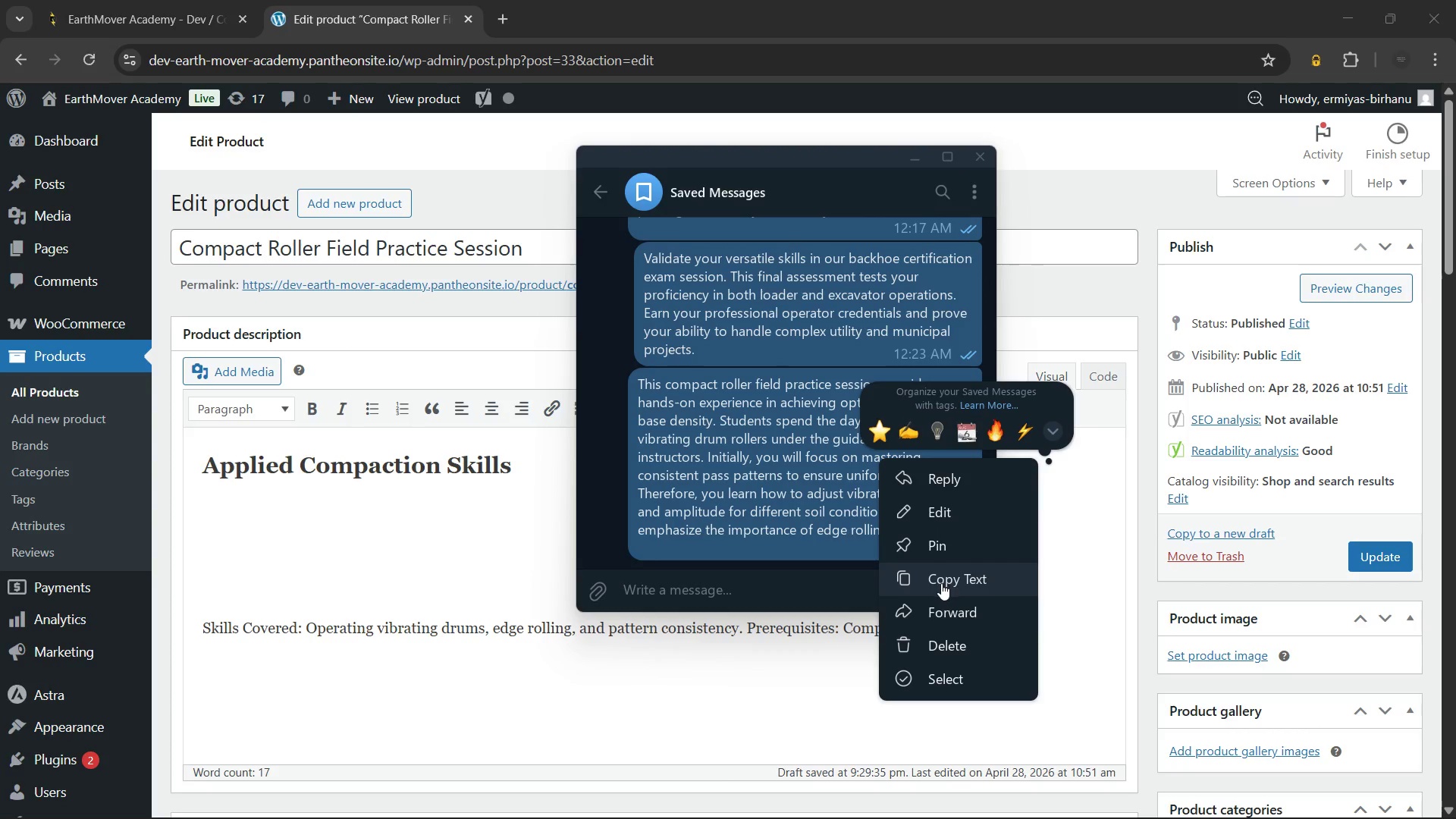 
left_click([941, 583])
 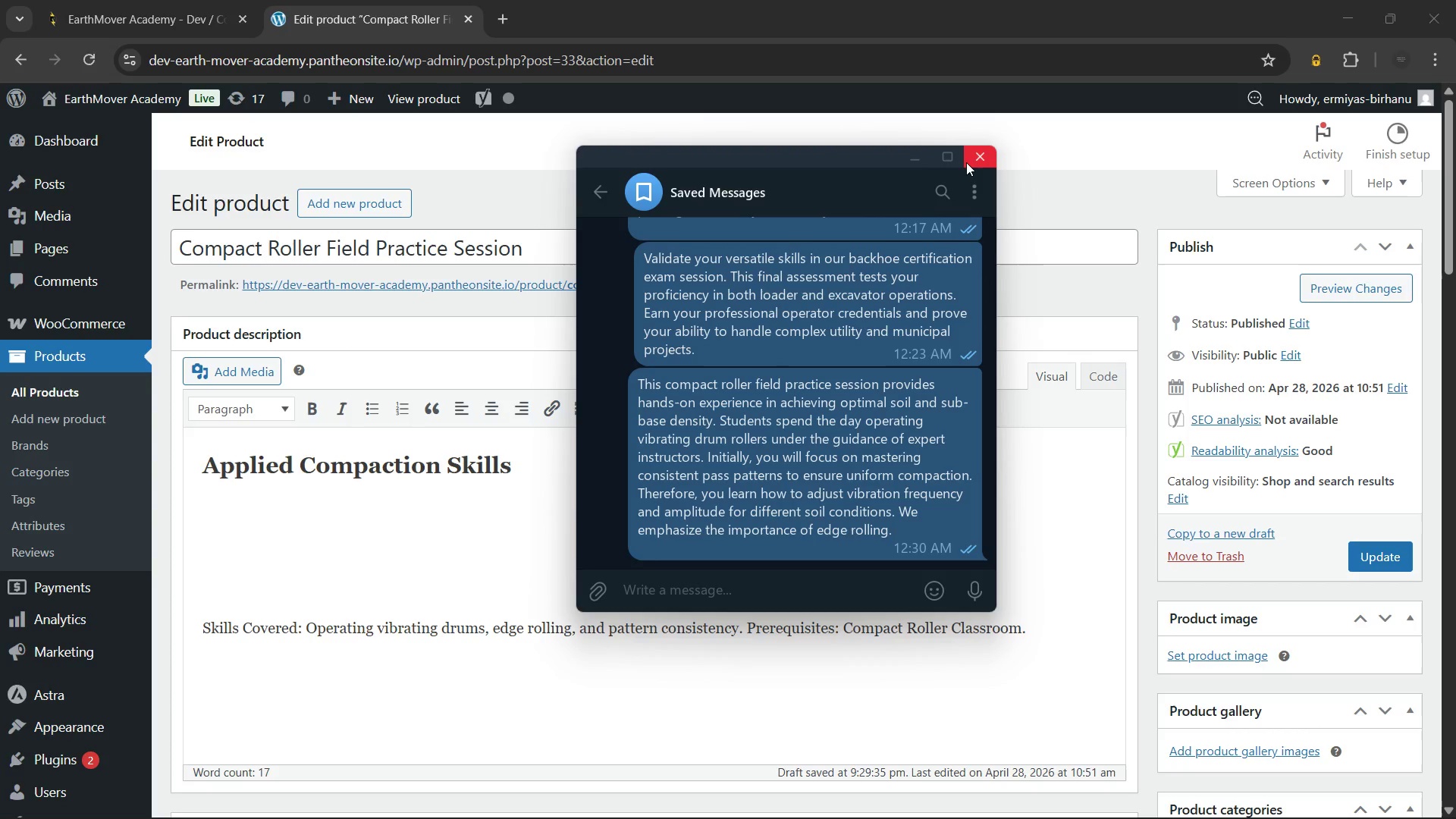 
left_click([966, 162])
 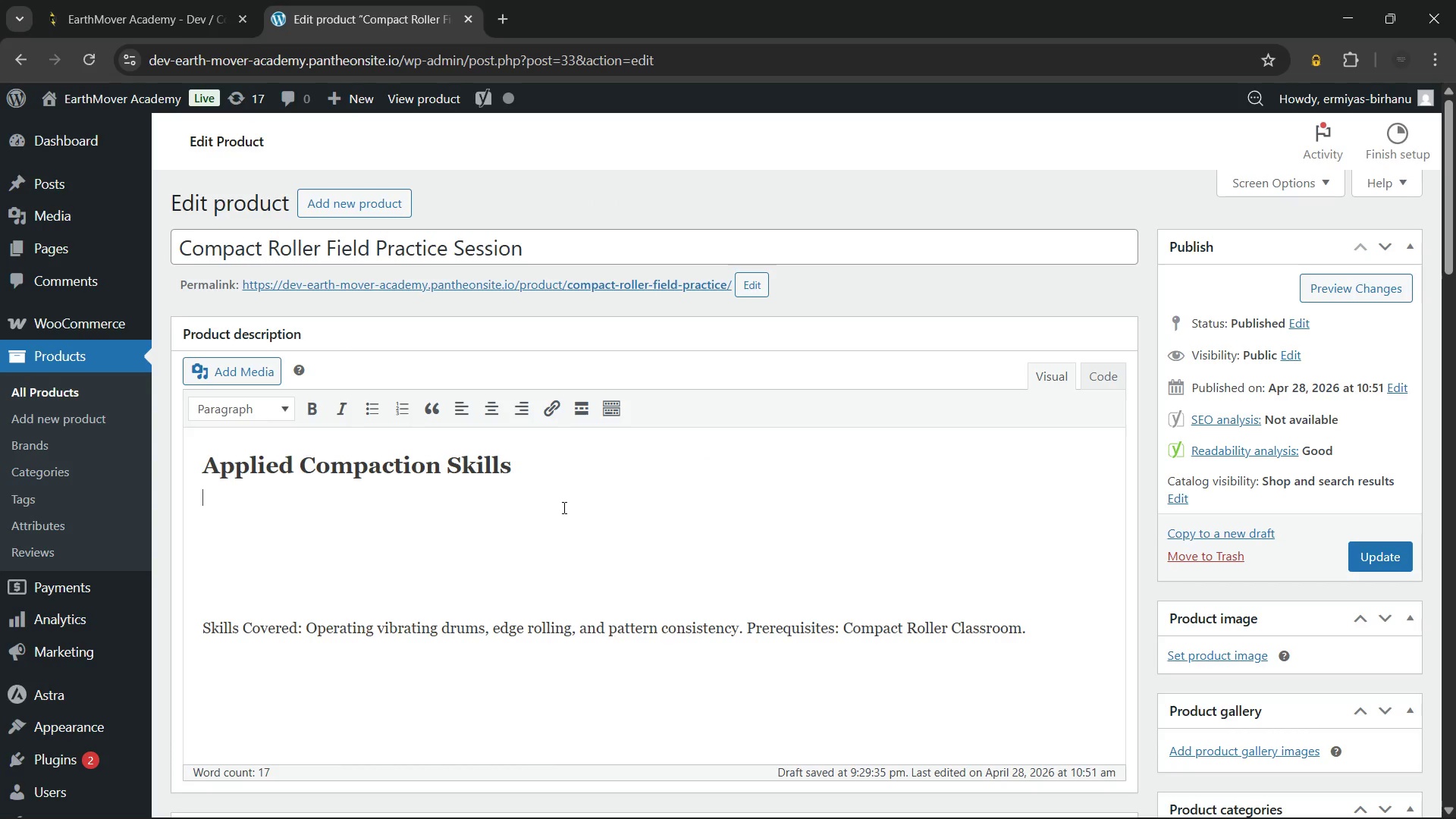 
key(Control+V)
 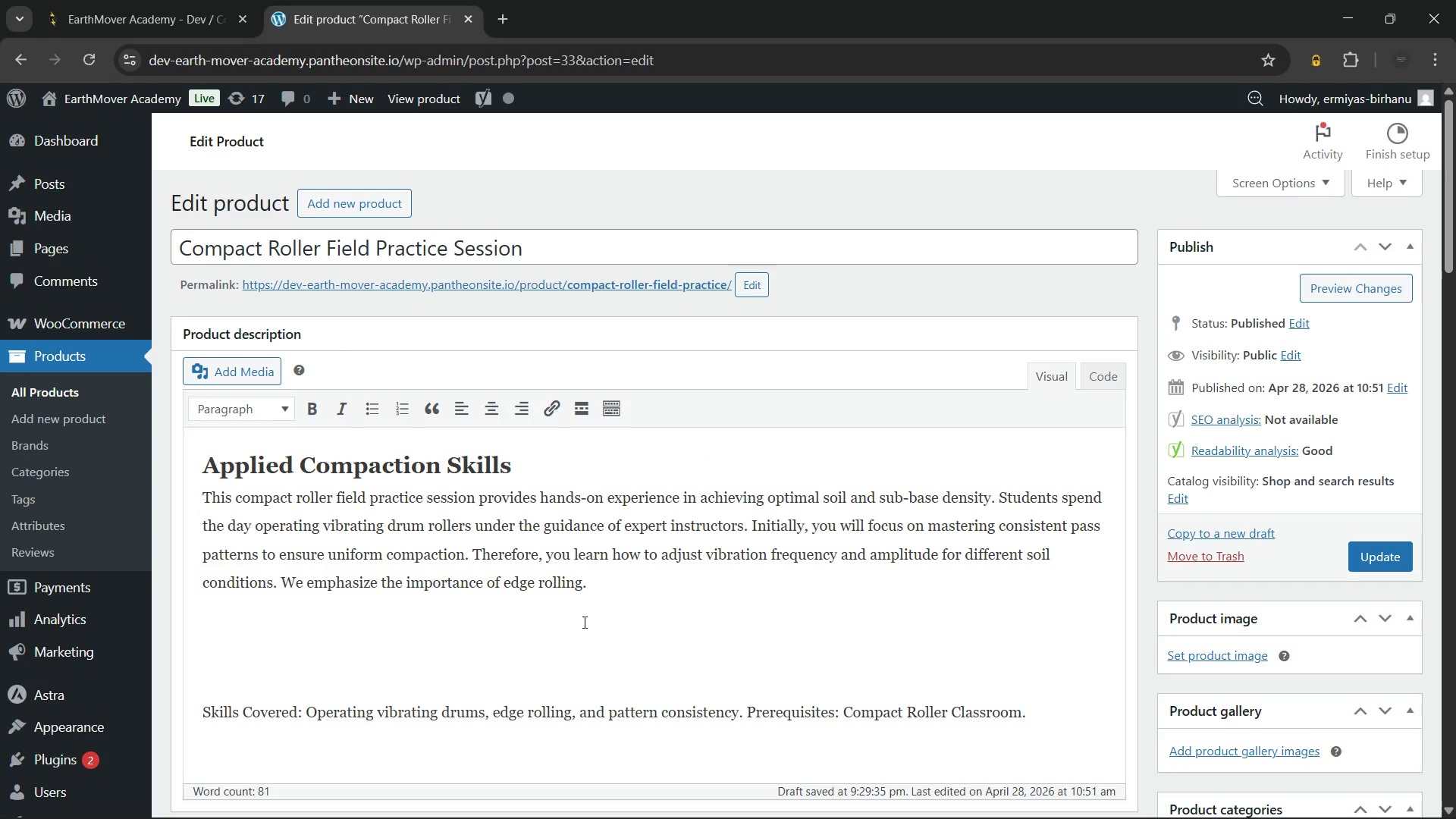 
key(Enter)
 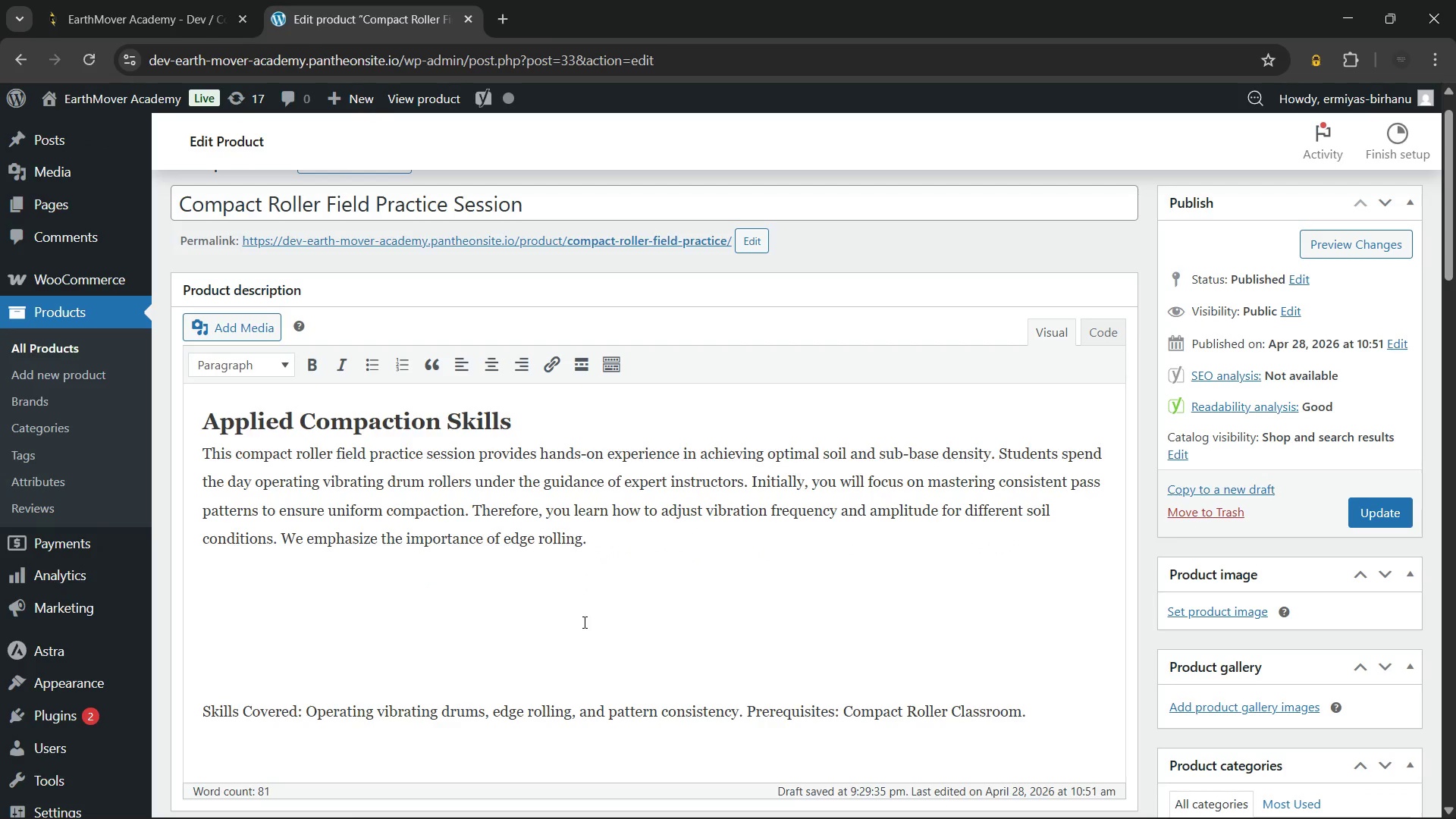 
wait(7.59)
 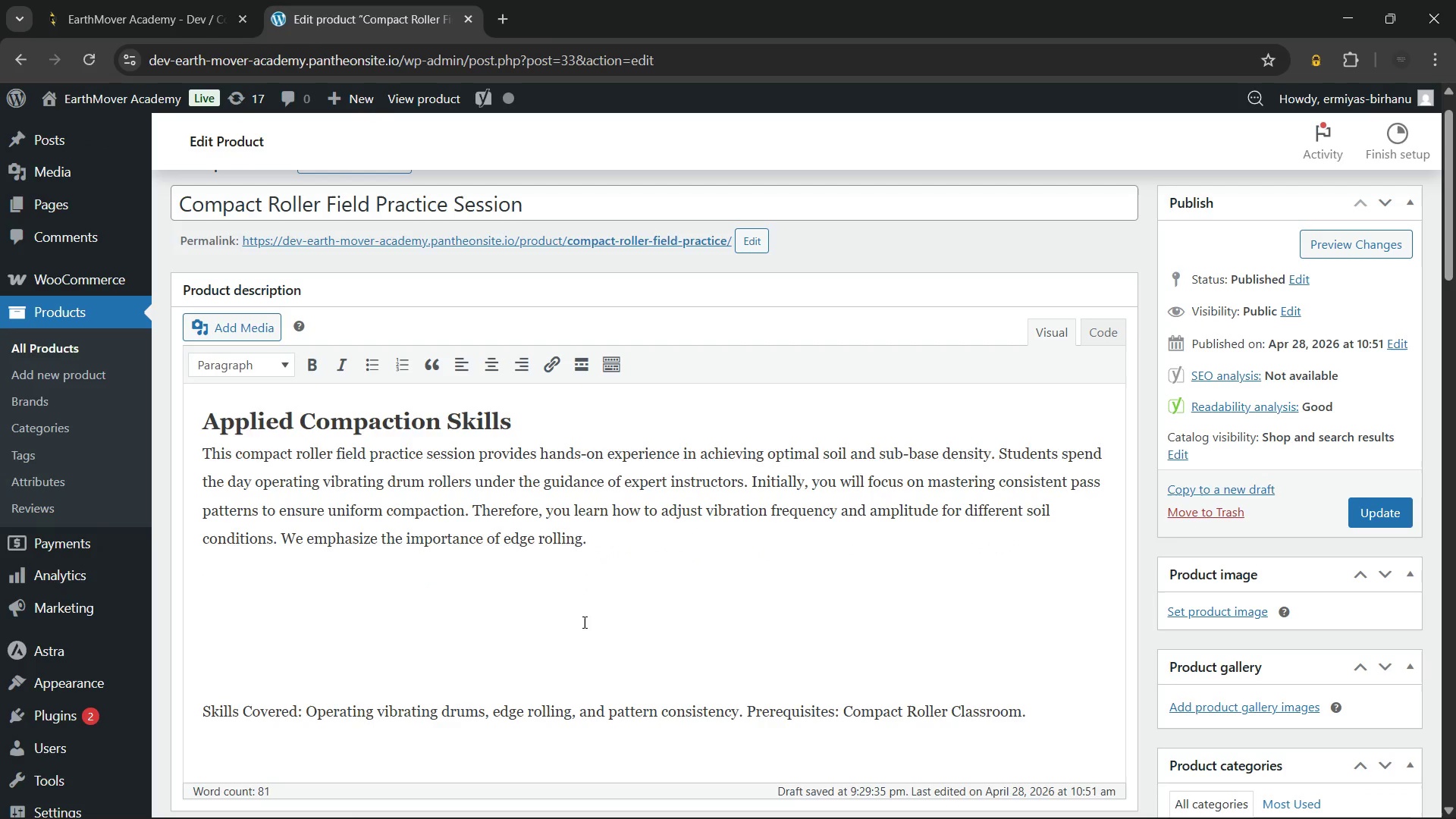 
type(Skills Covered:)
 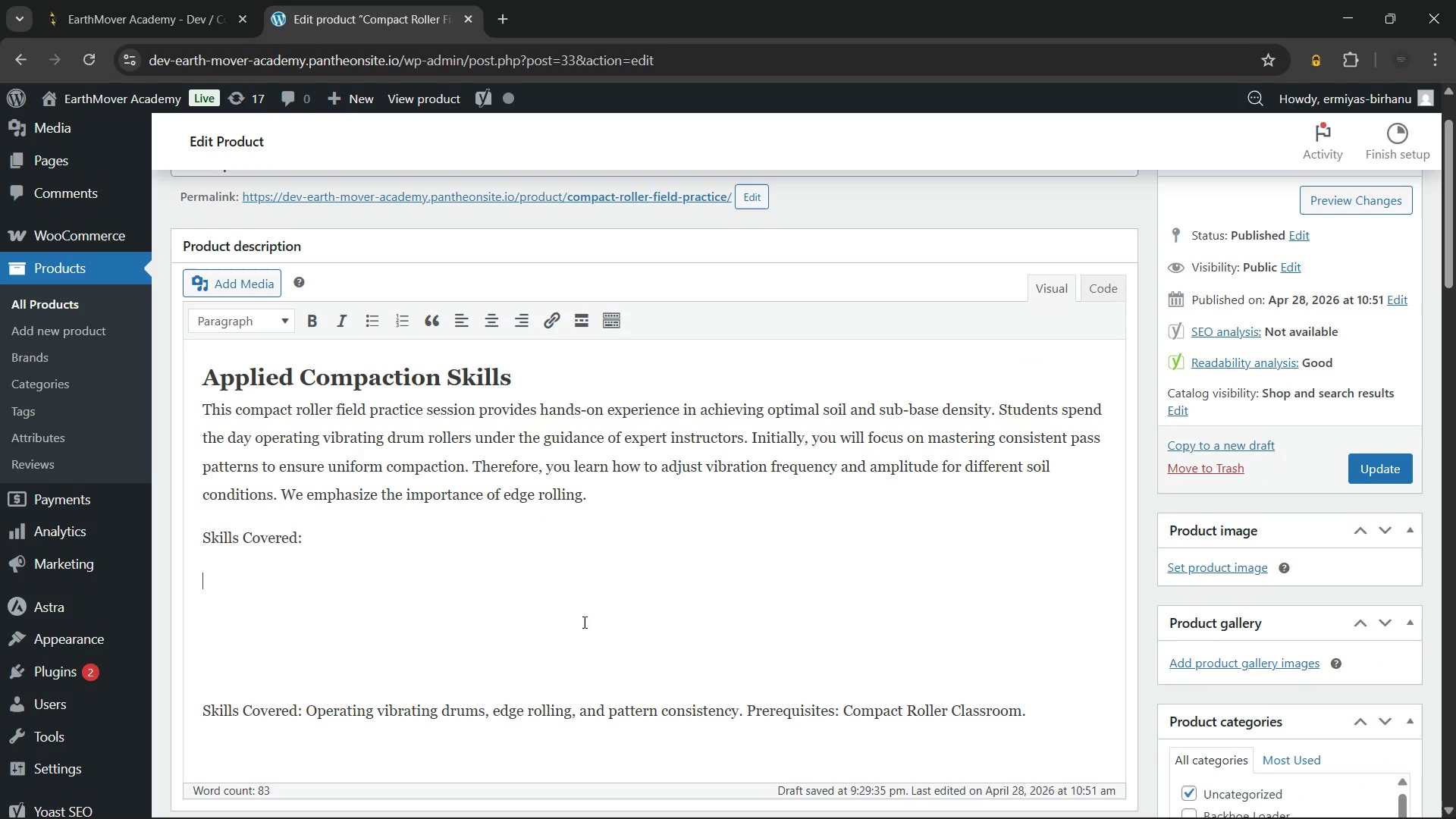 
key(Enter)
 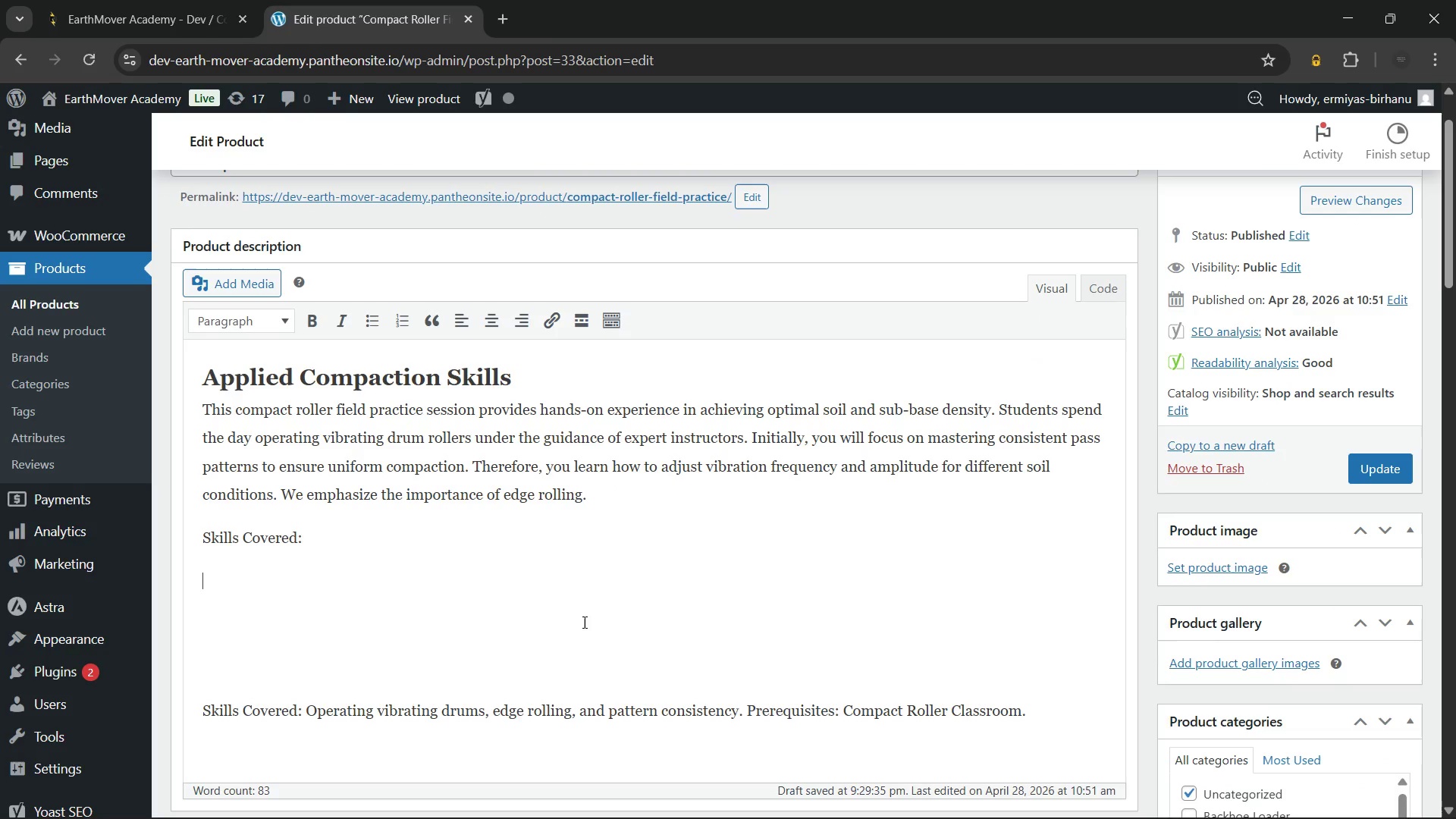 
type(Vibrating drum operation)
 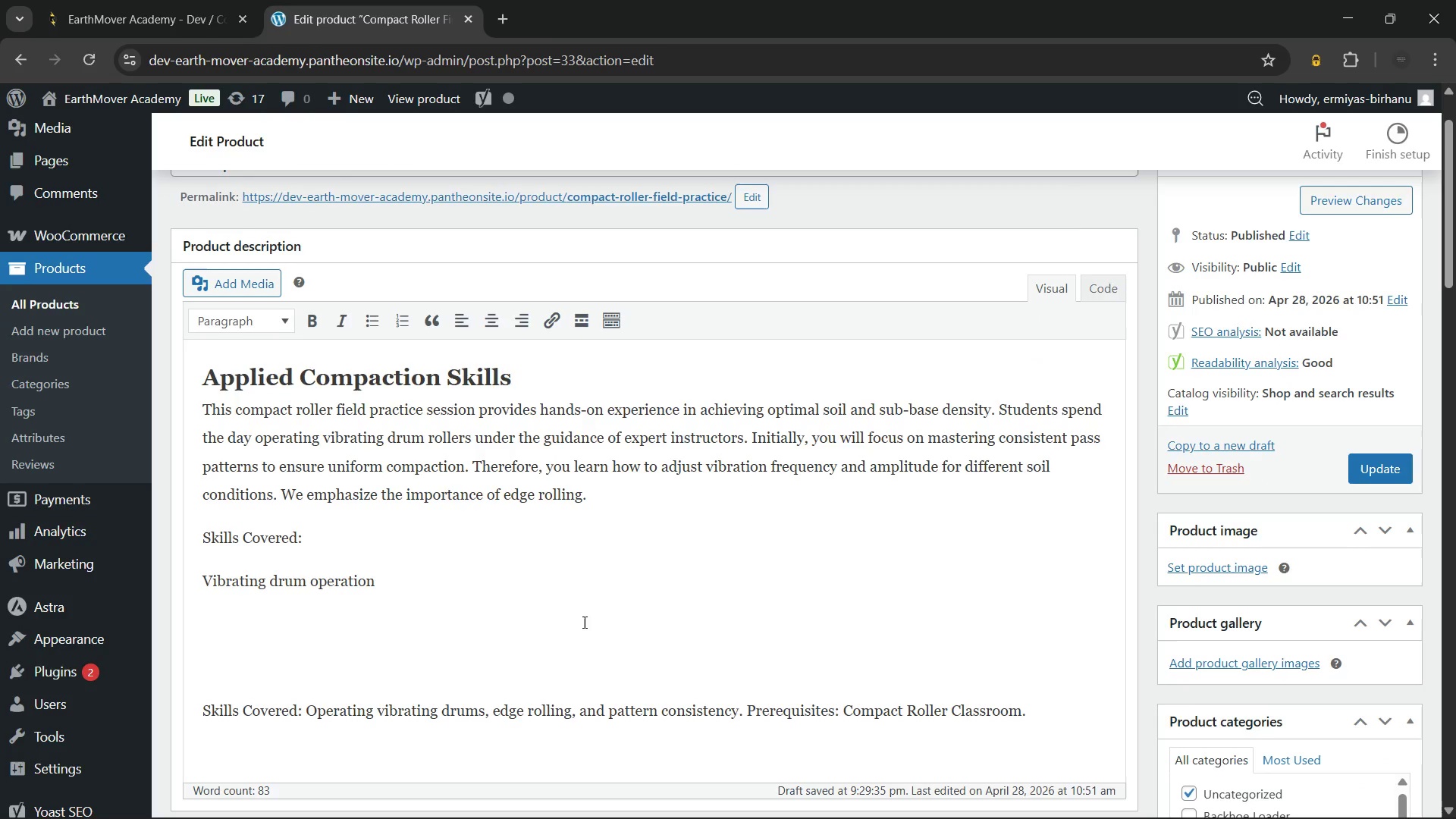 
key(Enter)
 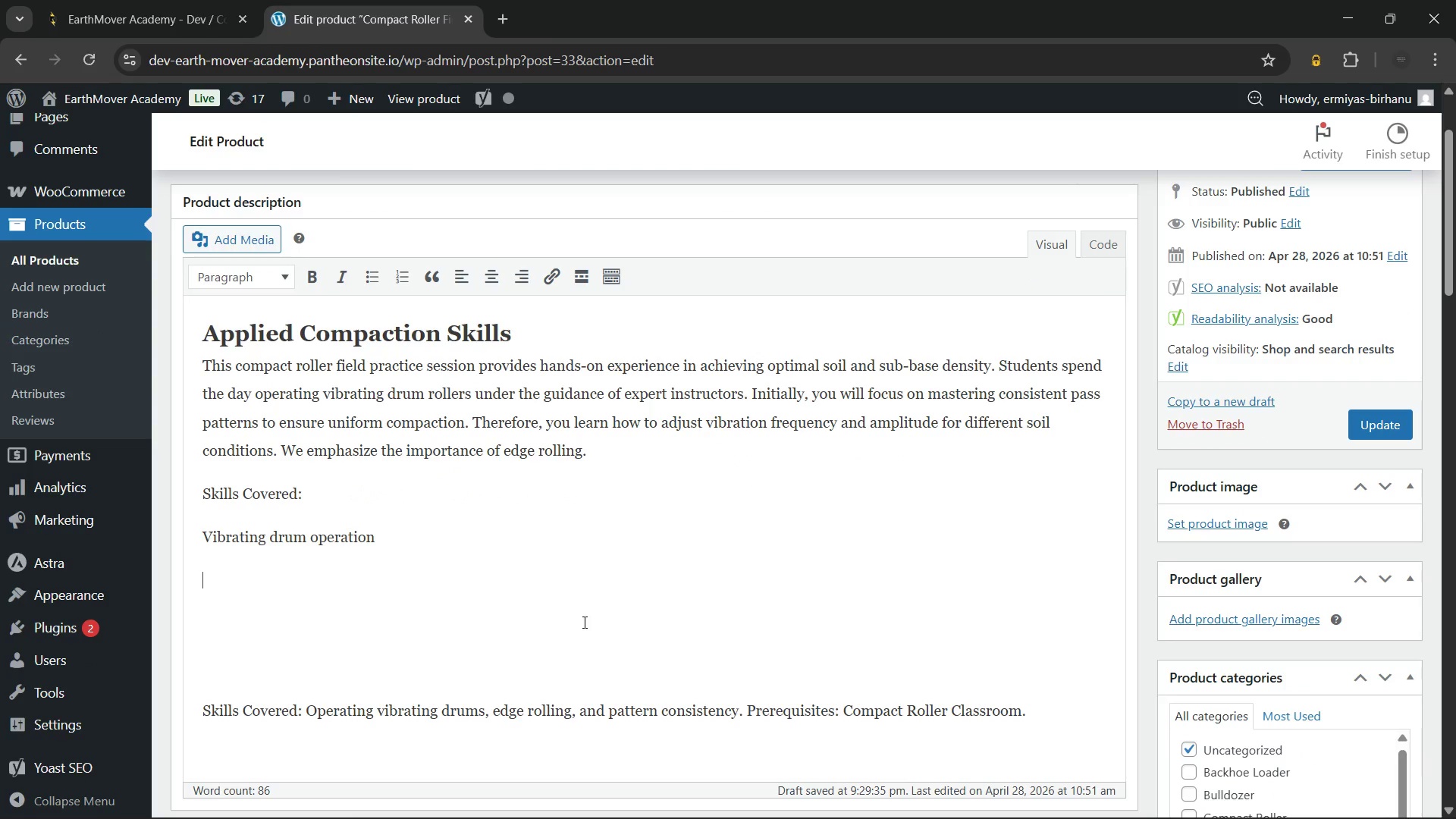 
type(Edge rolling techniques)
 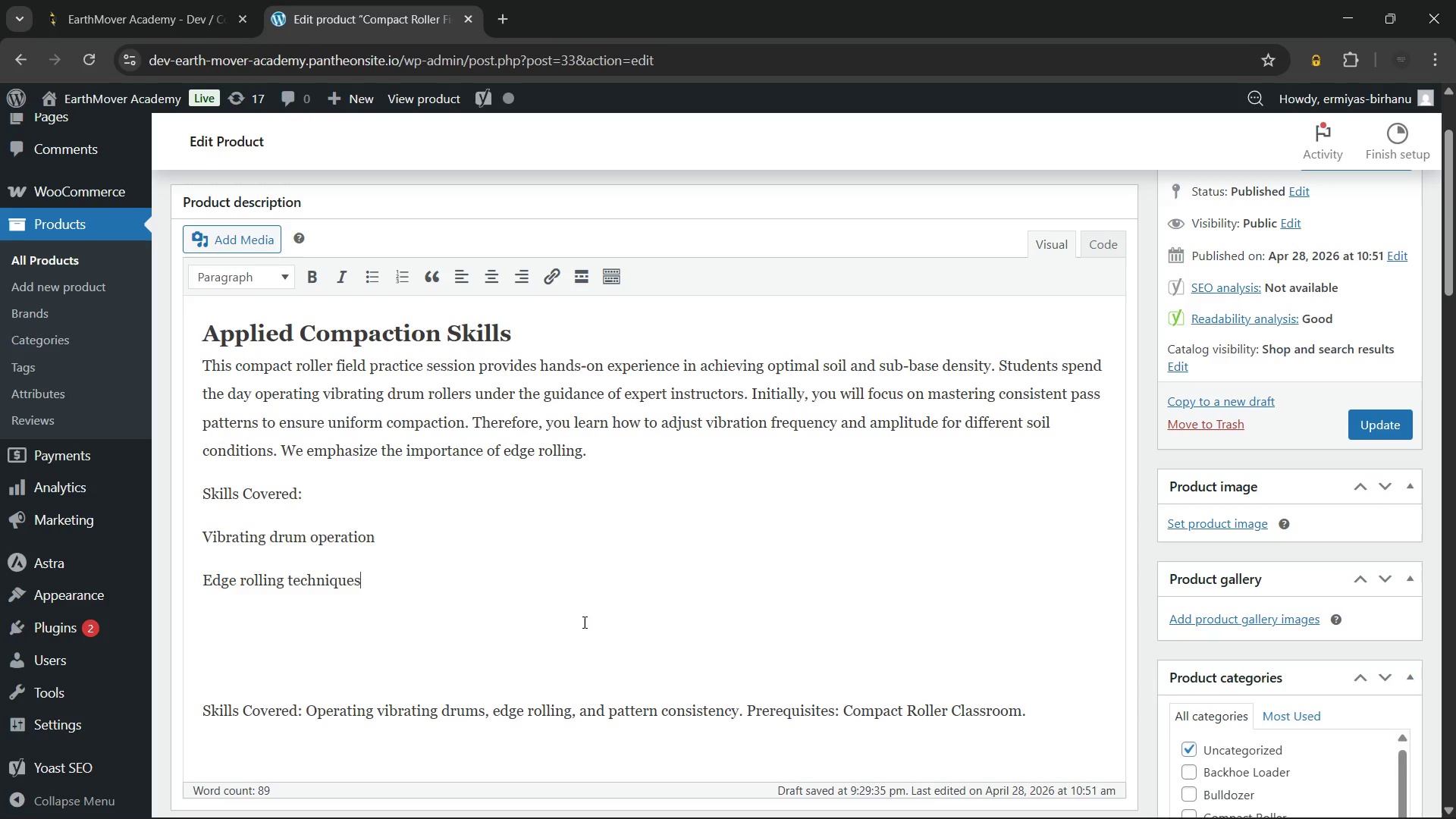 
key(Enter)
 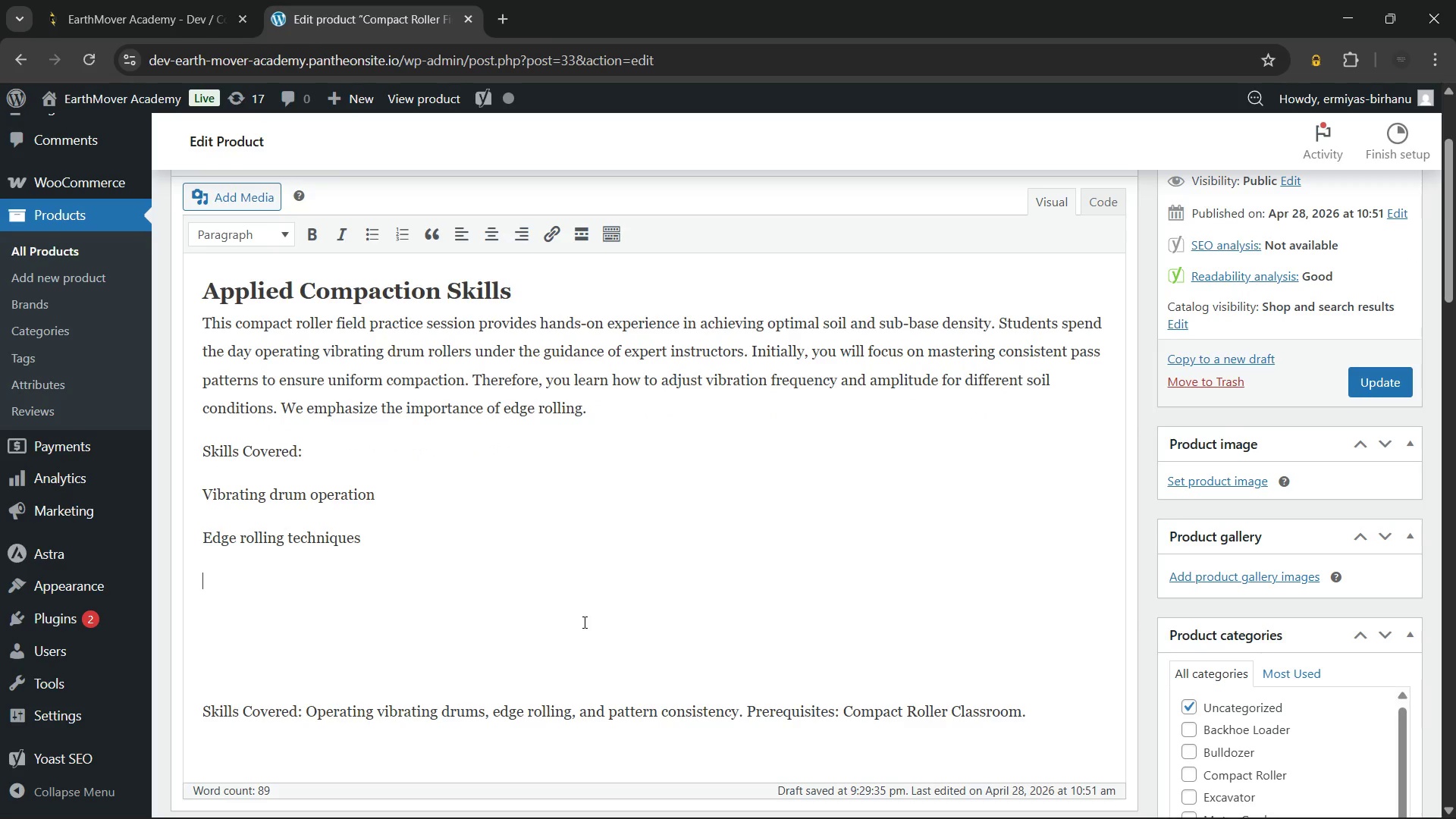 
type(Pattern consistency mastery)
 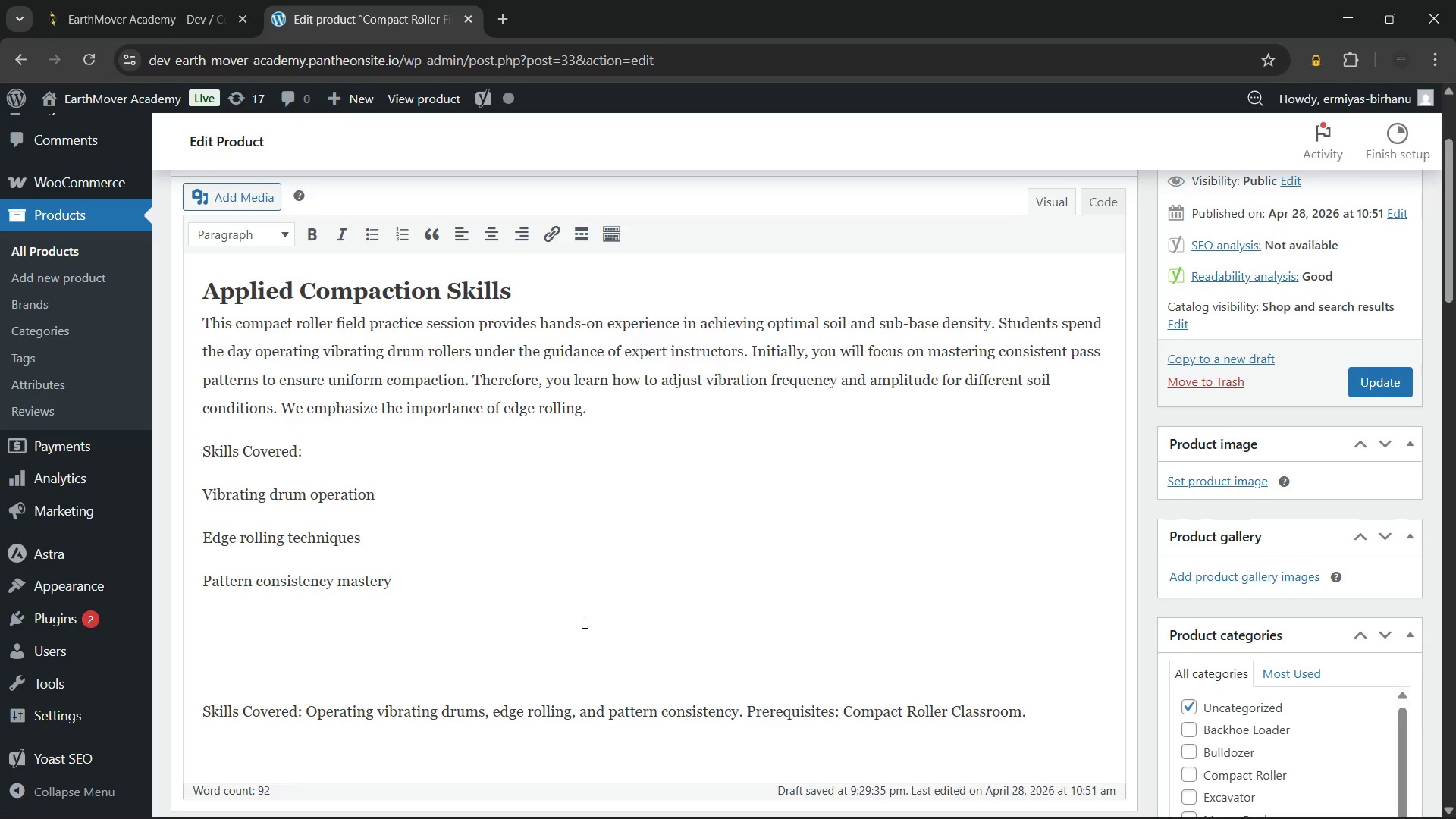 
key(Enter)
 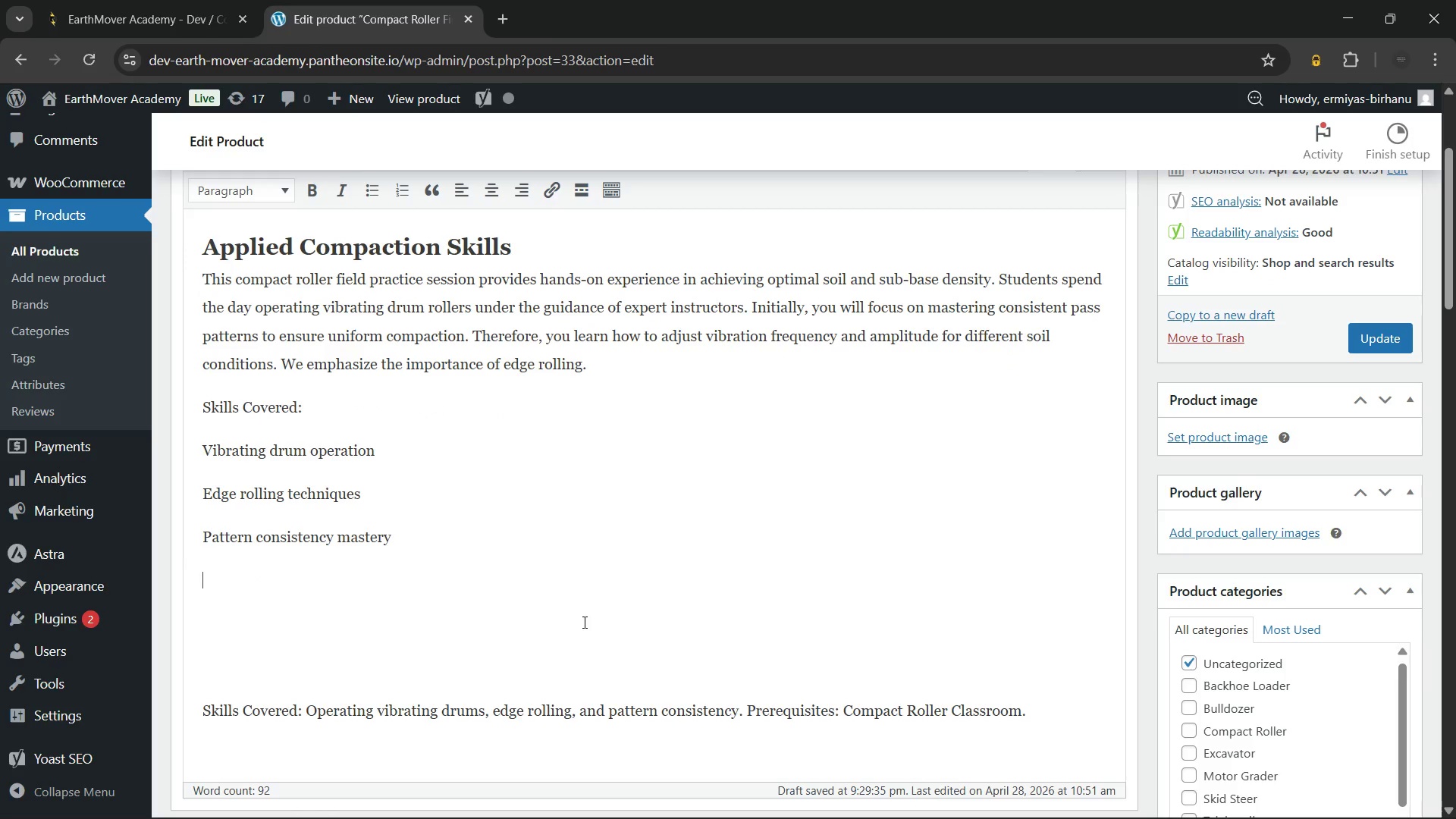 
type(Density testing basics)
 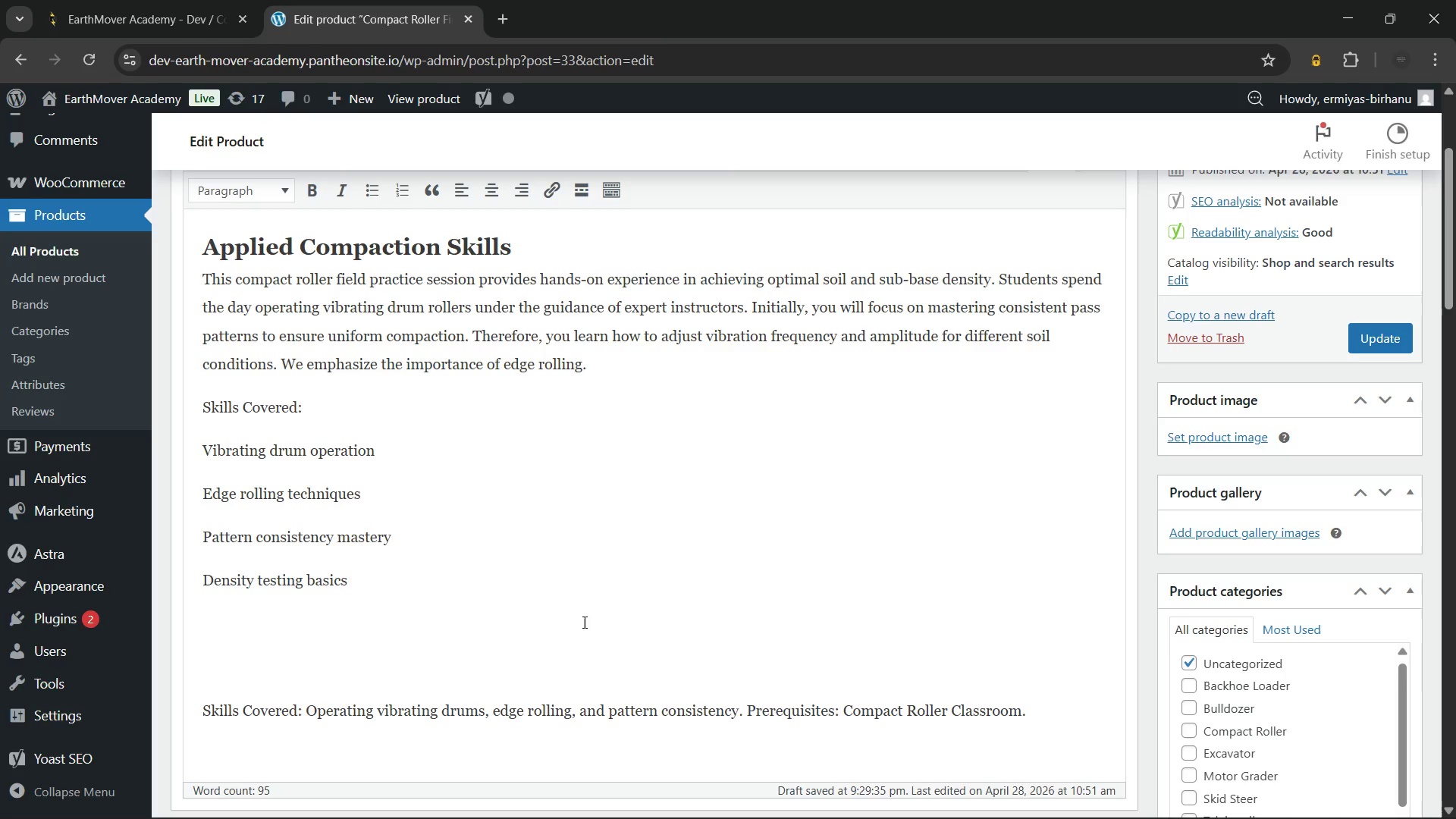 
key(Enter)
 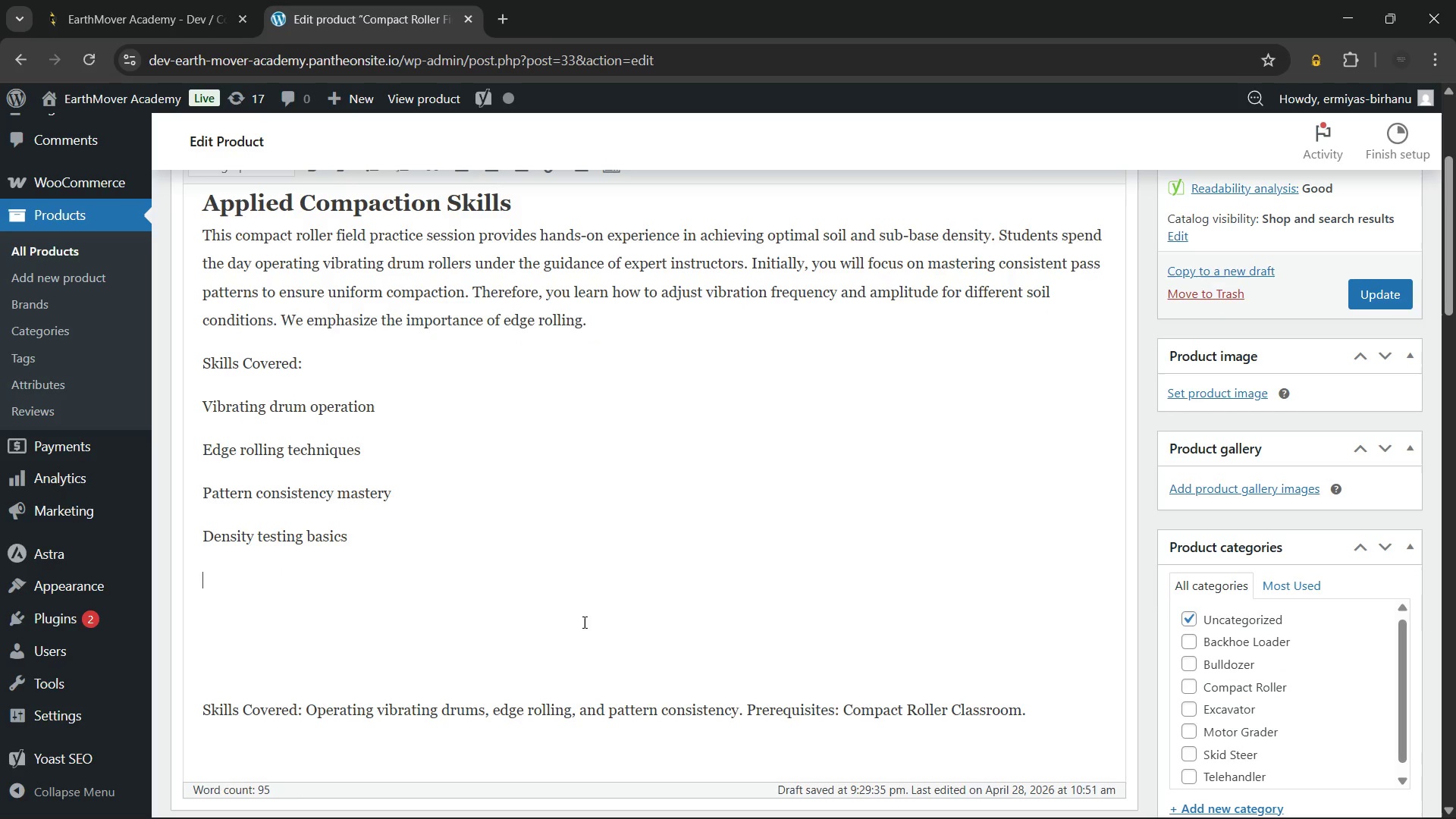 
type(Prerequisites:)
 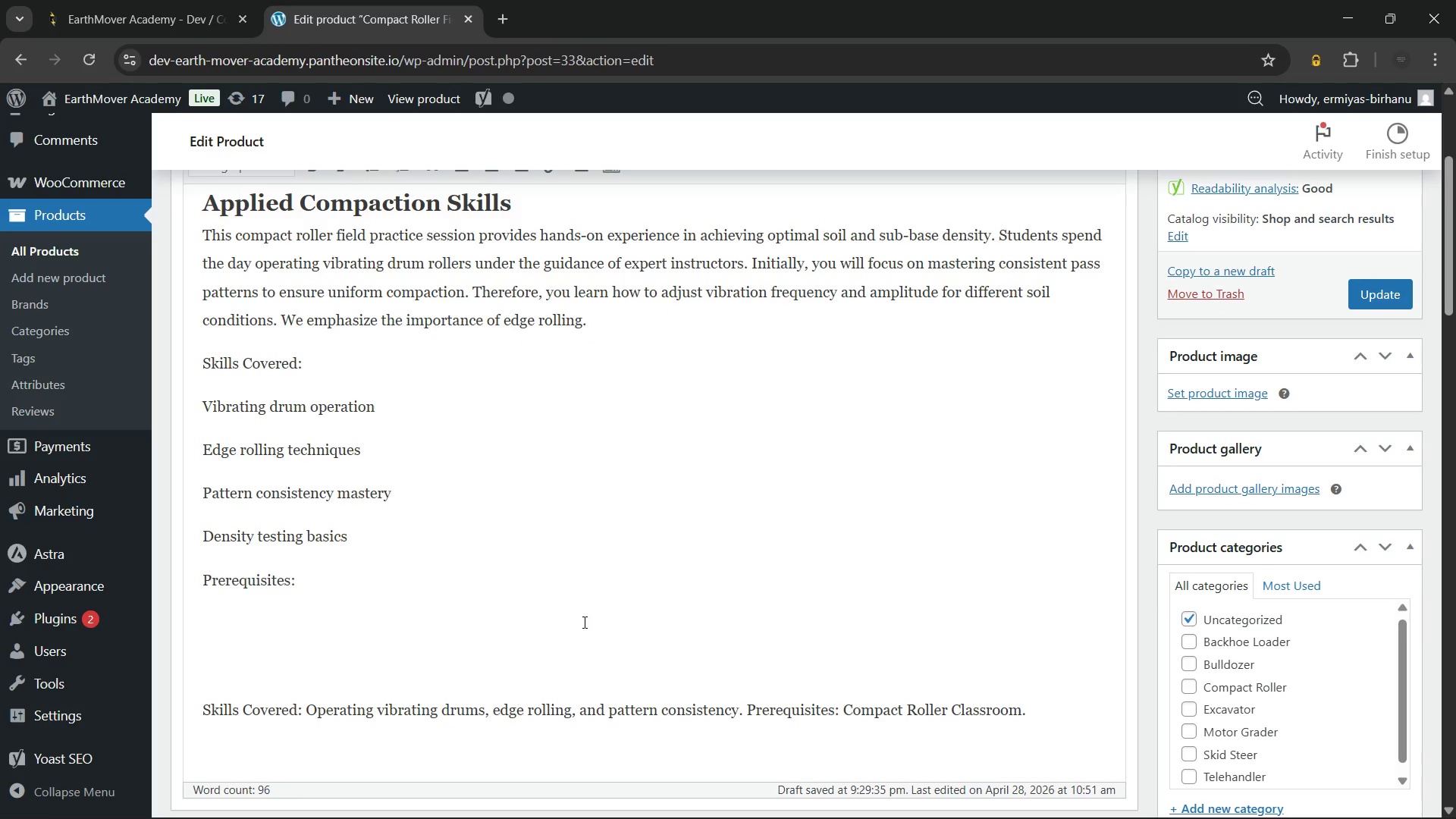 
key(Enter)
 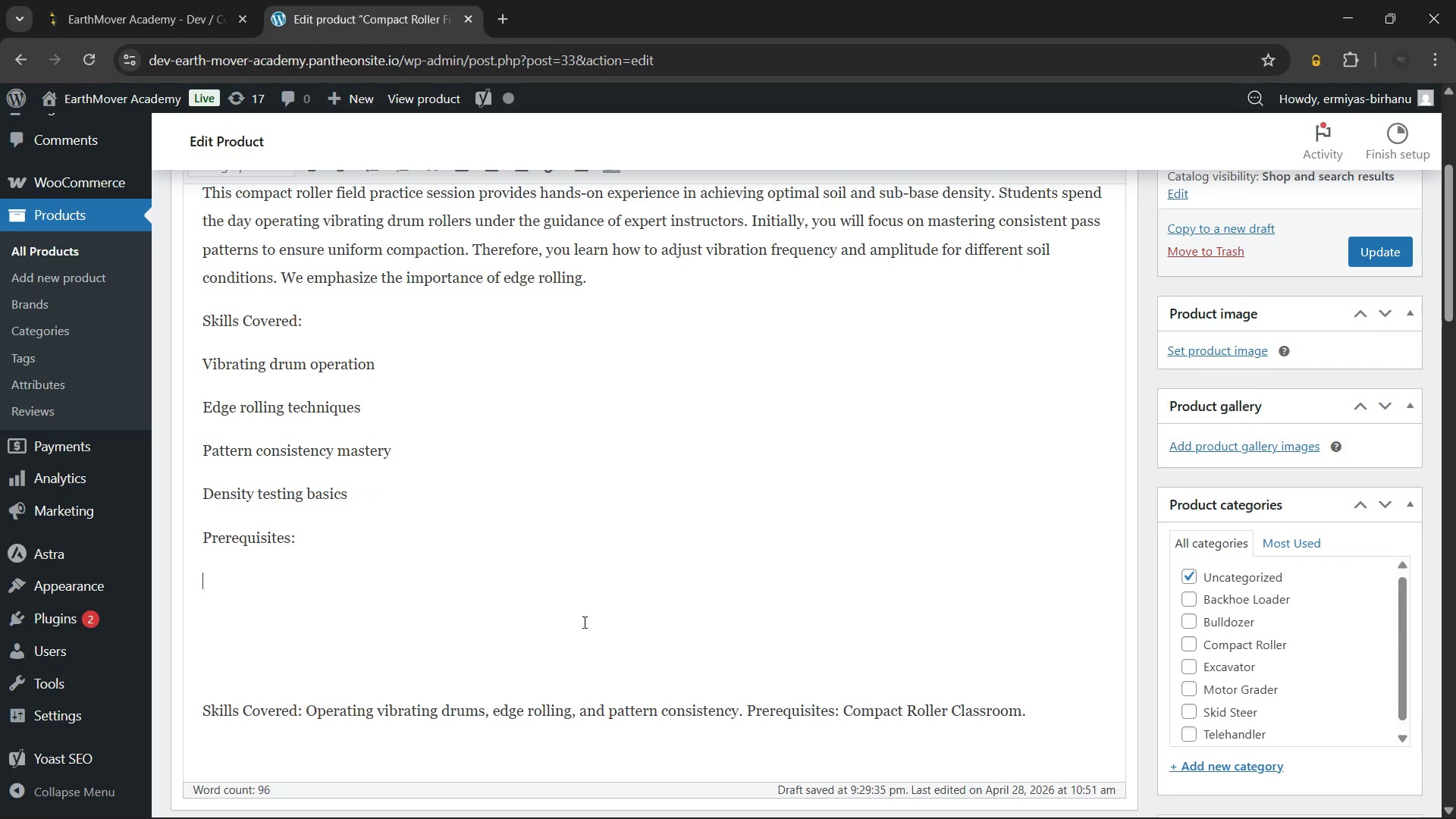 
type(Compact Roller Classroom completion)
 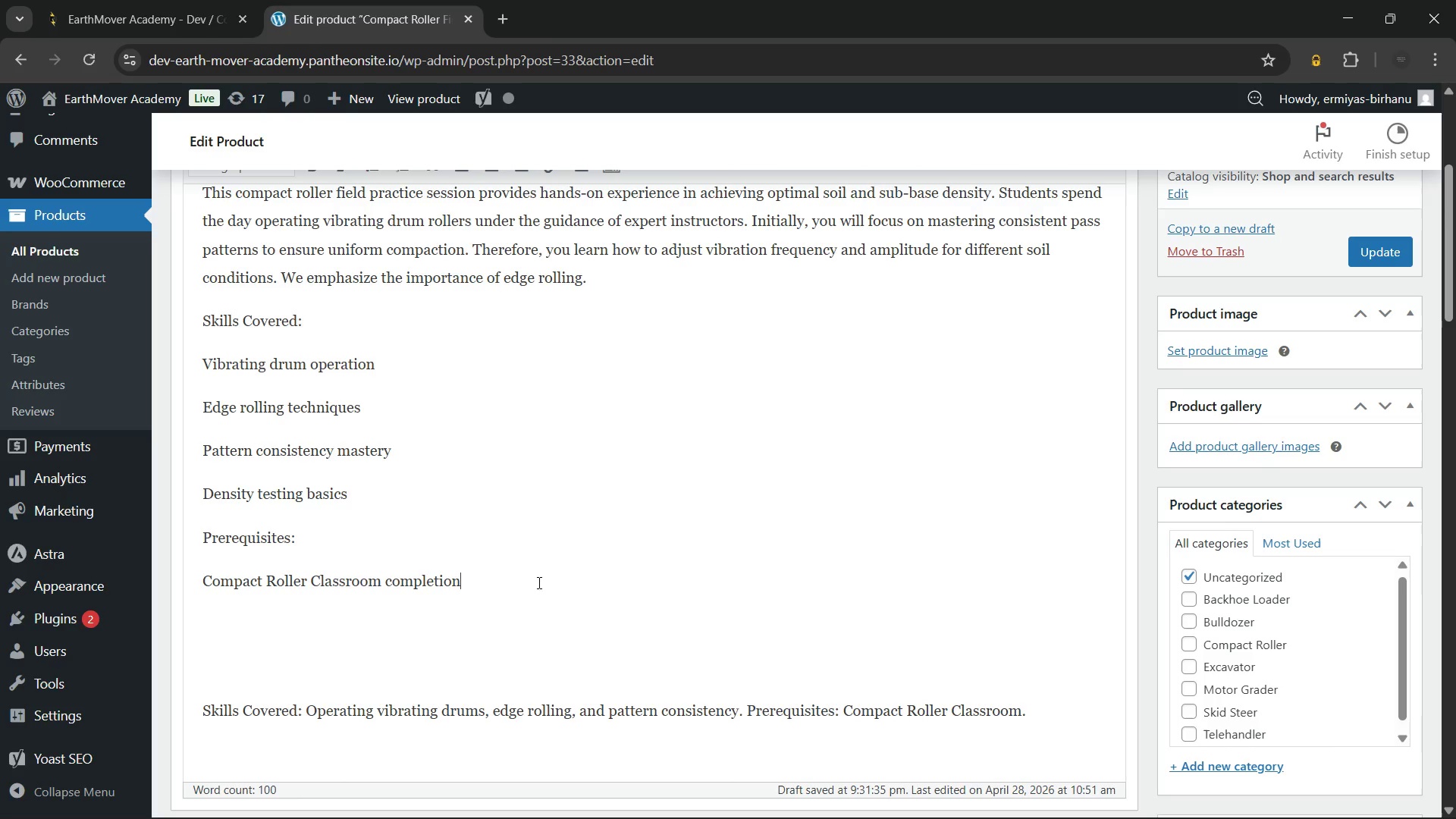 
scroll: coordinate [547, 569], scroll_direction: up, amount: 1.0
 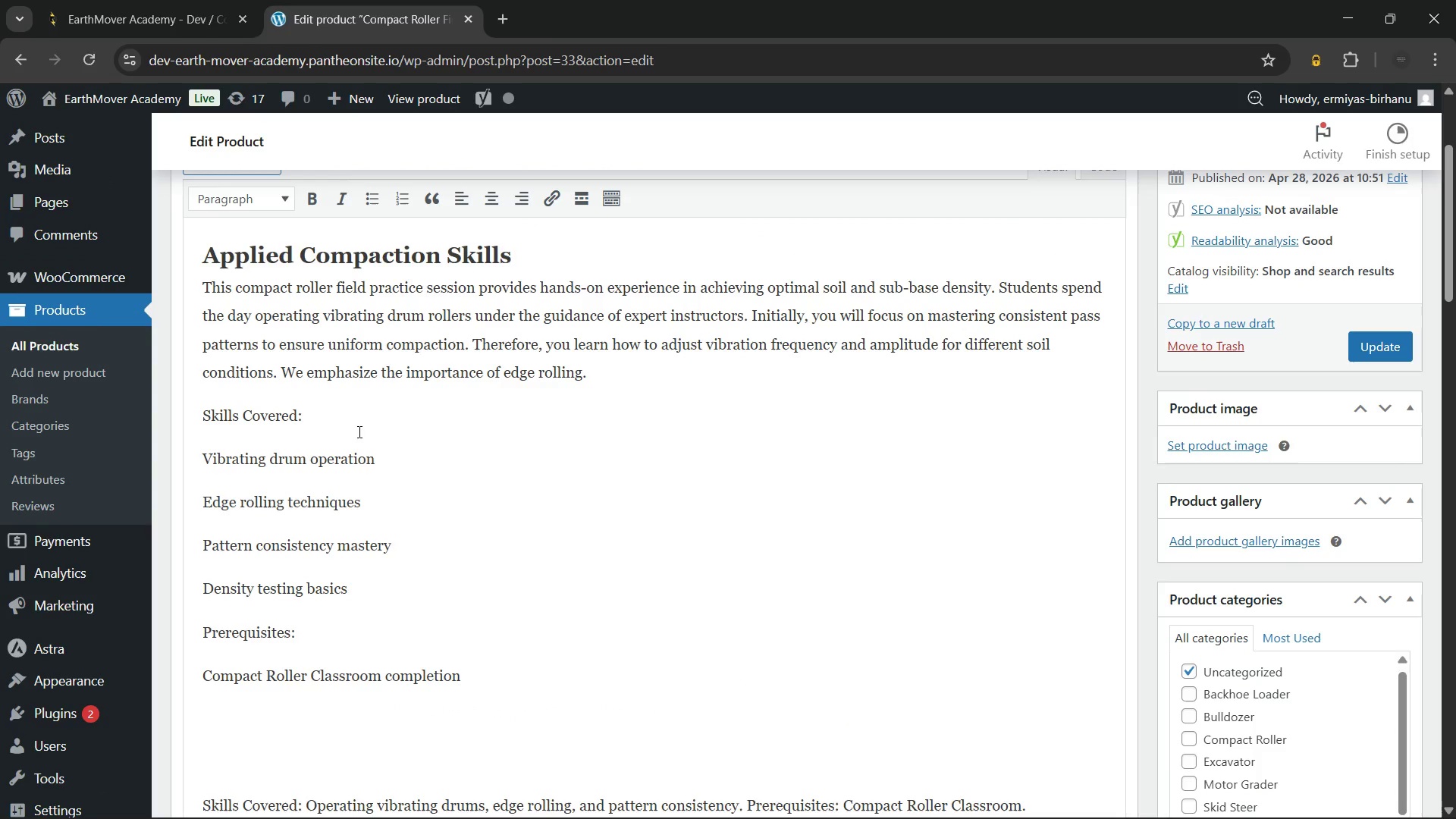 
left_click_drag(start_coordinate=[350, 416], to_coordinate=[175, 423])
 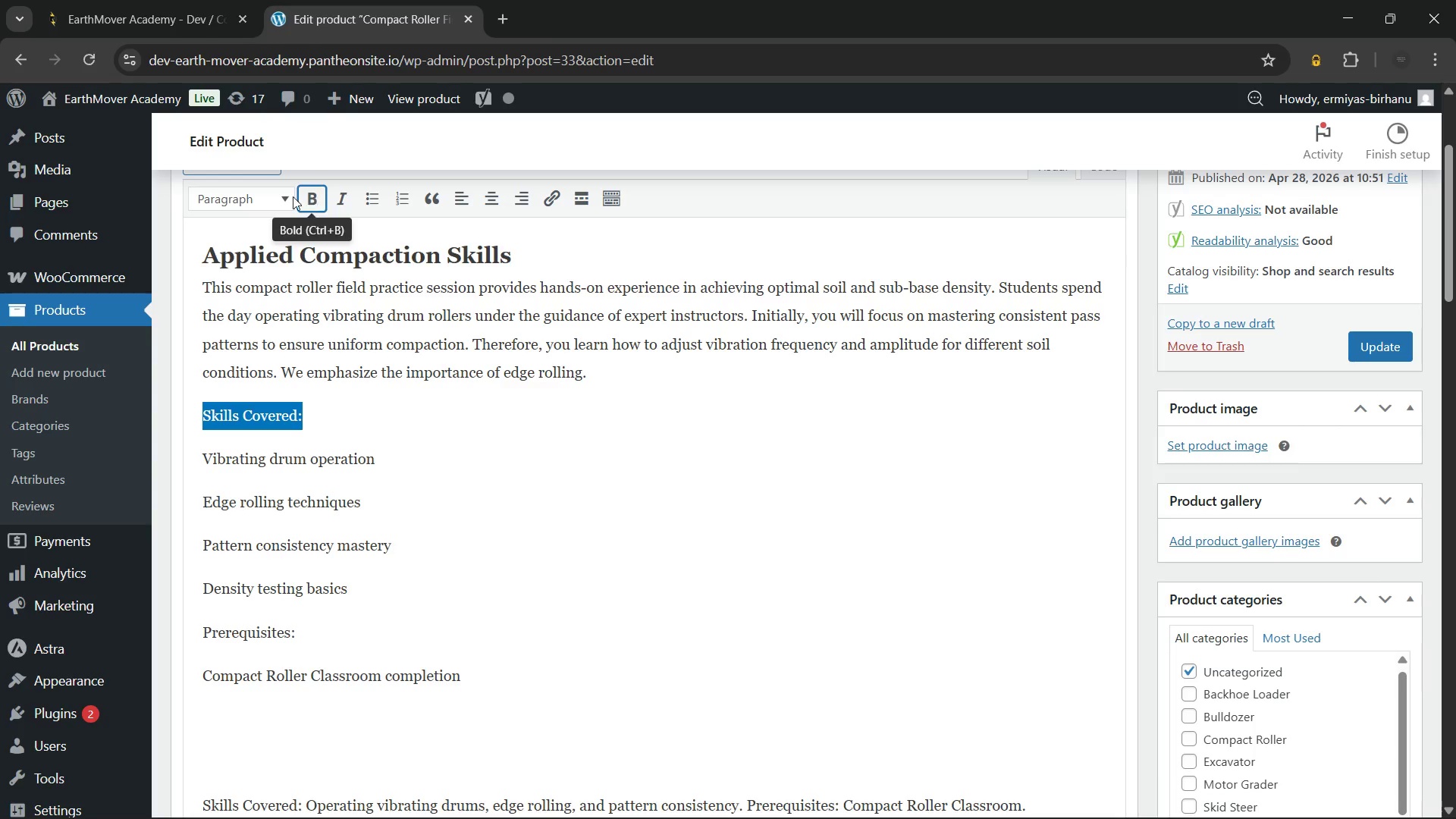 
left_click([287, 196])
 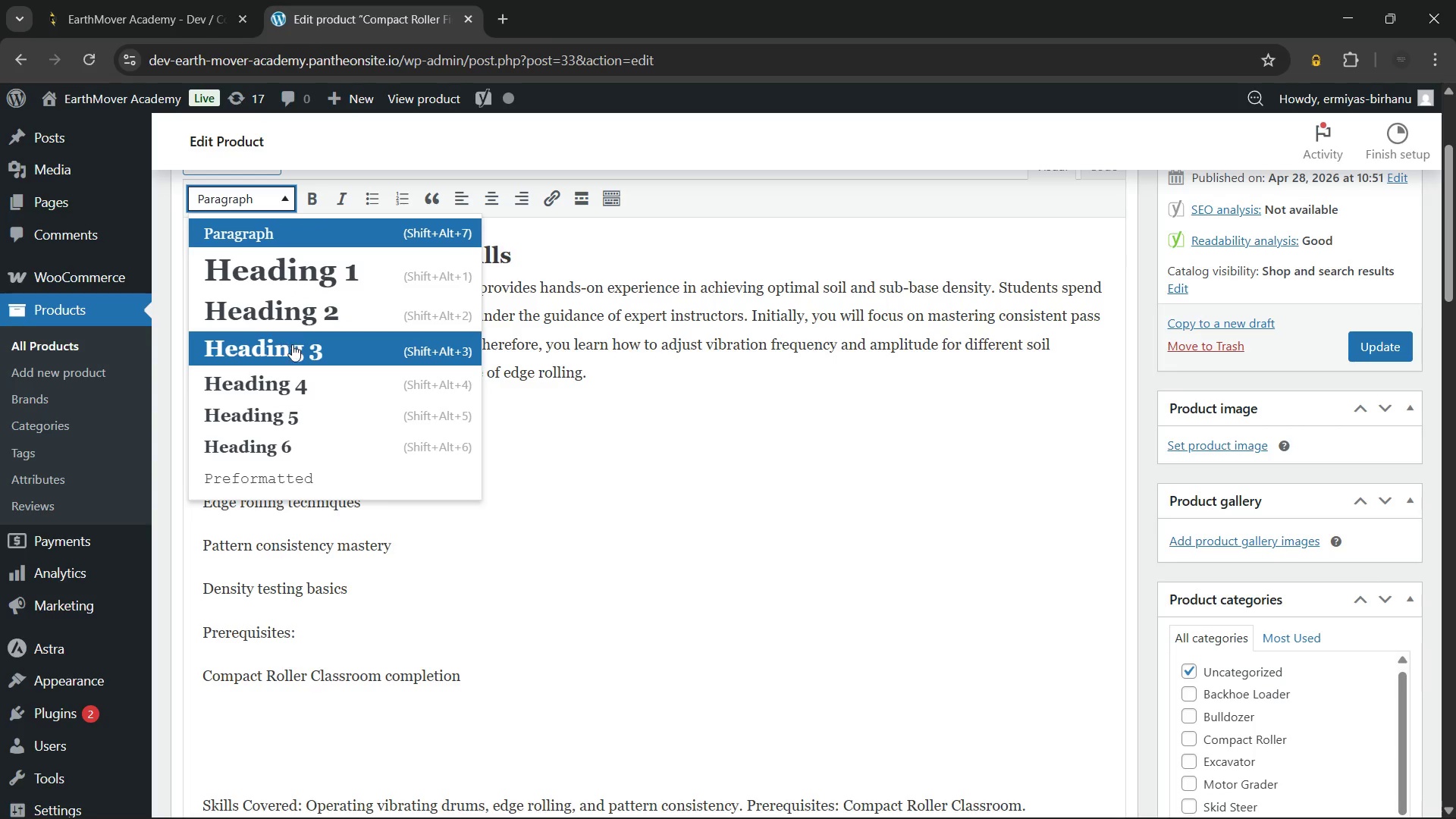 
left_click([292, 344])
 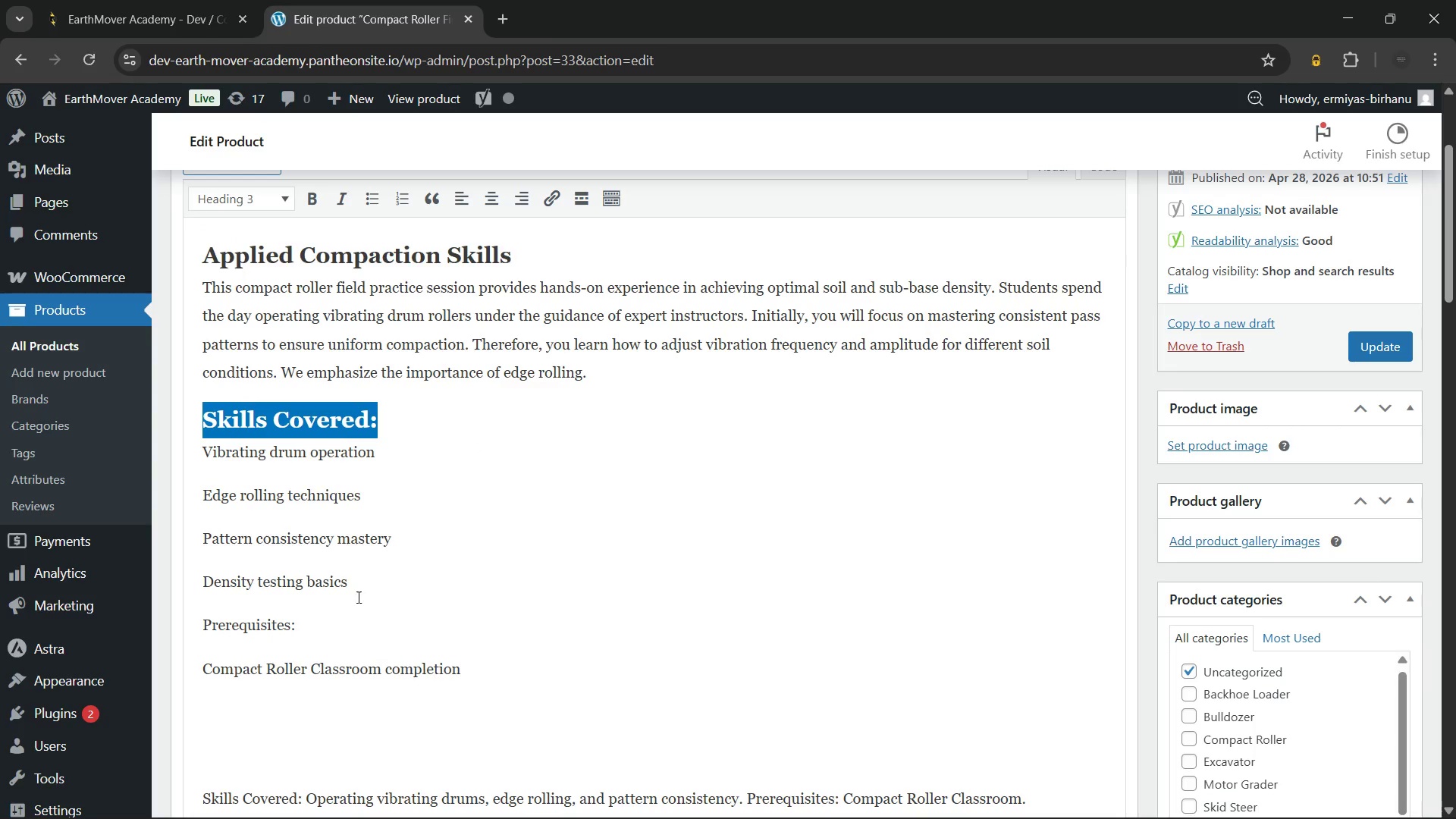 
left_click_drag(start_coordinate=[381, 584], to_coordinate=[192, 451])
 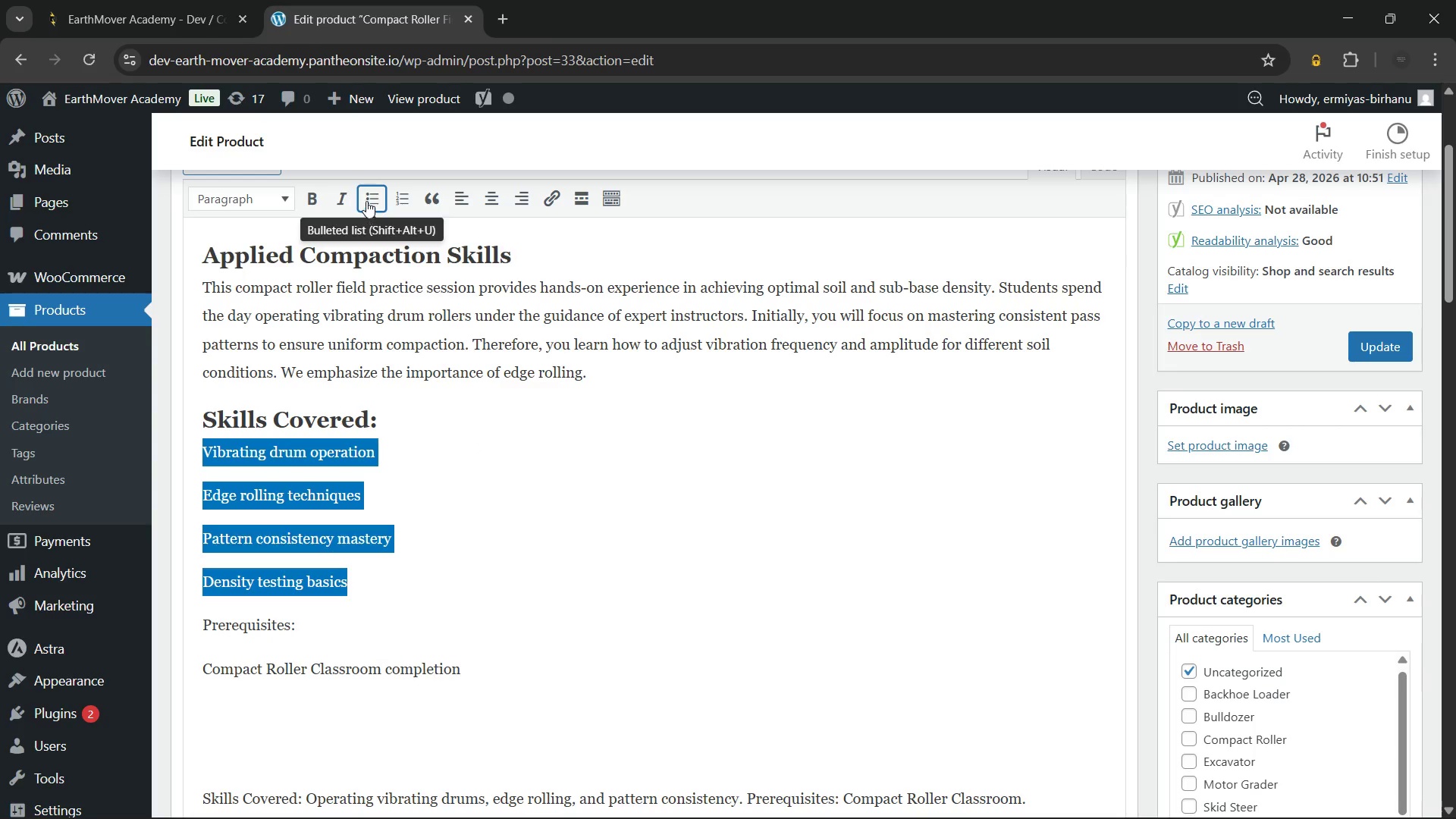 
left_click([366, 201])
 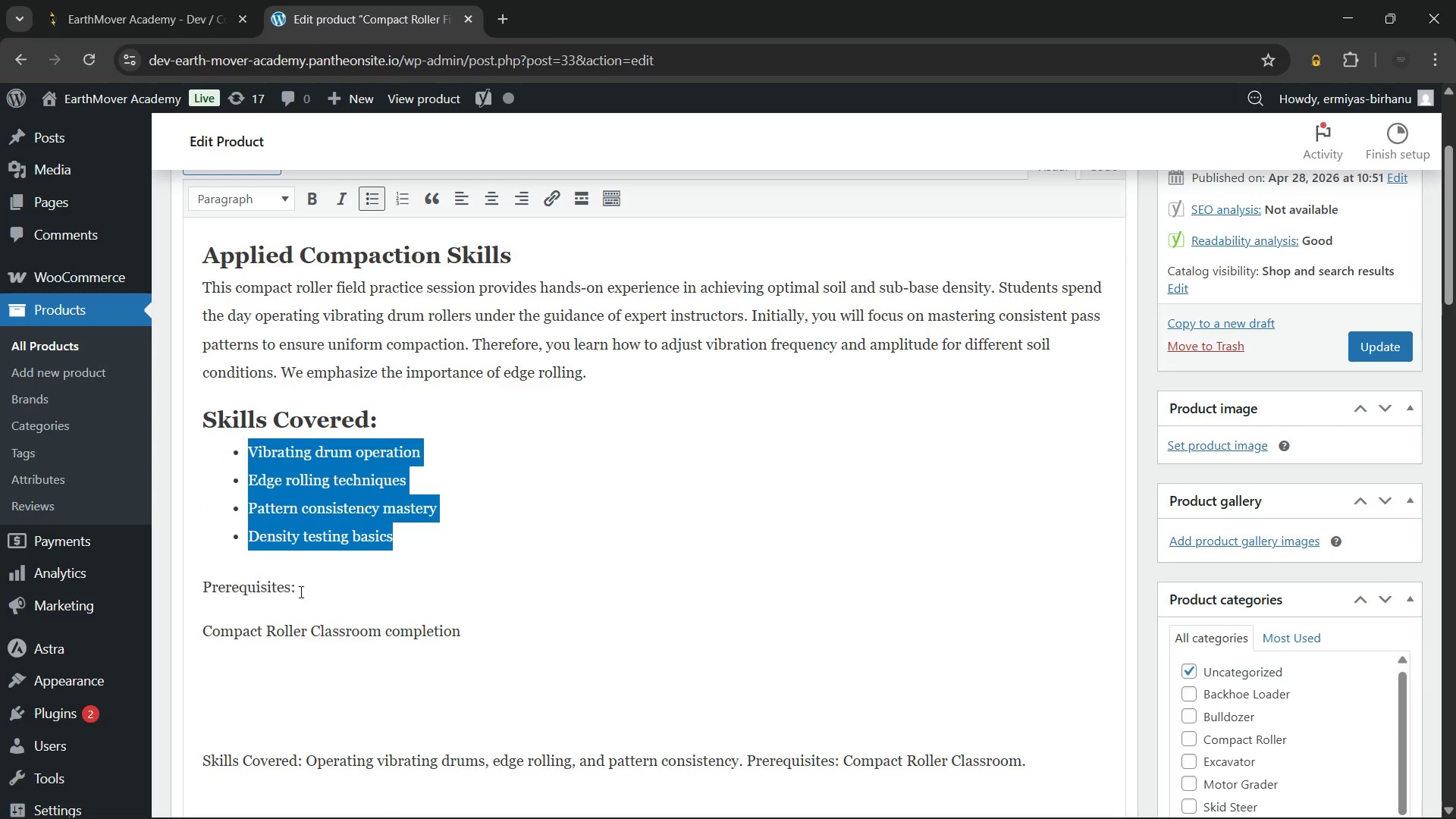 
left_click_drag(start_coordinate=[304, 590], to_coordinate=[108, 581])
 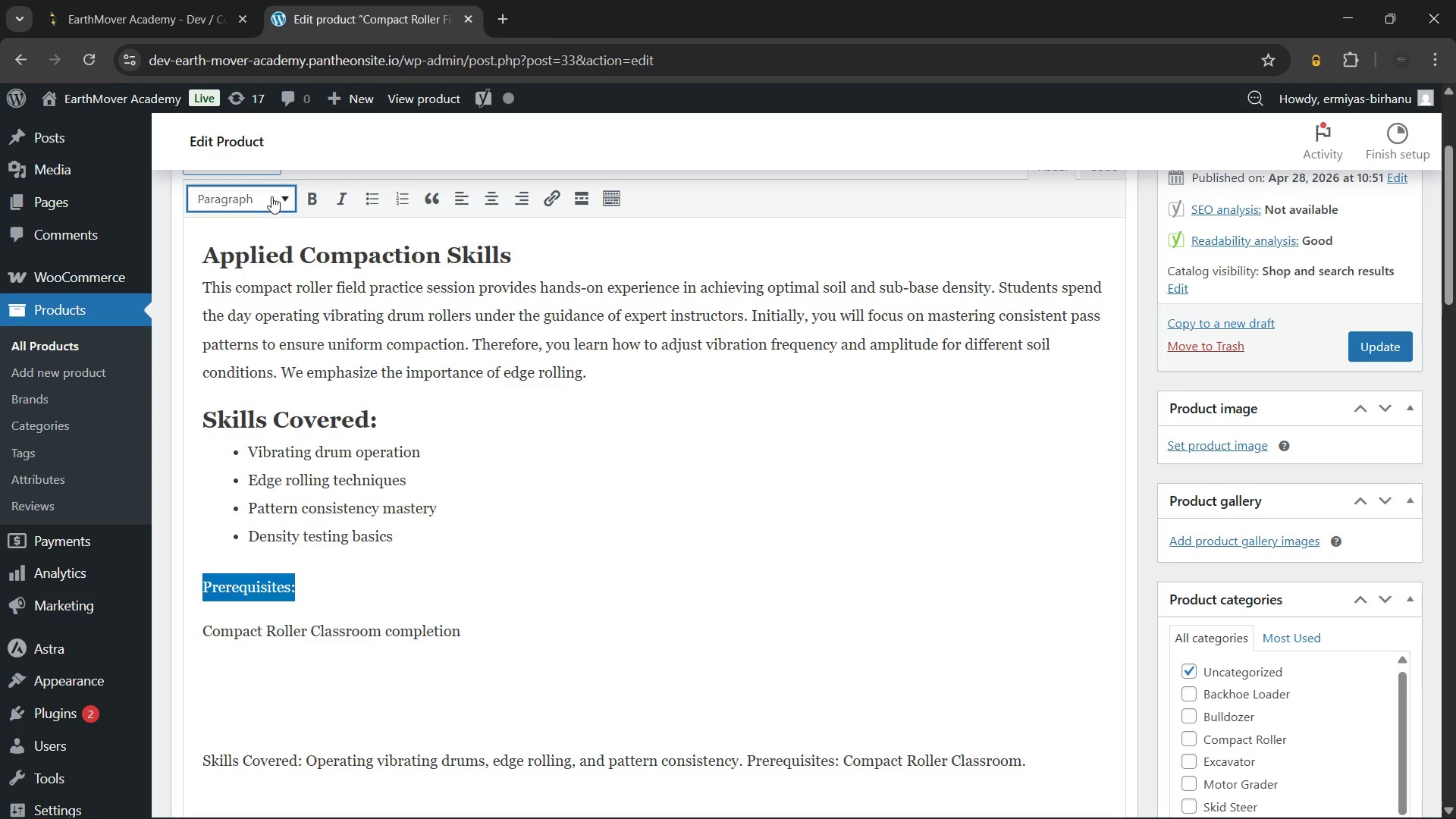 
left_click([271, 196])
 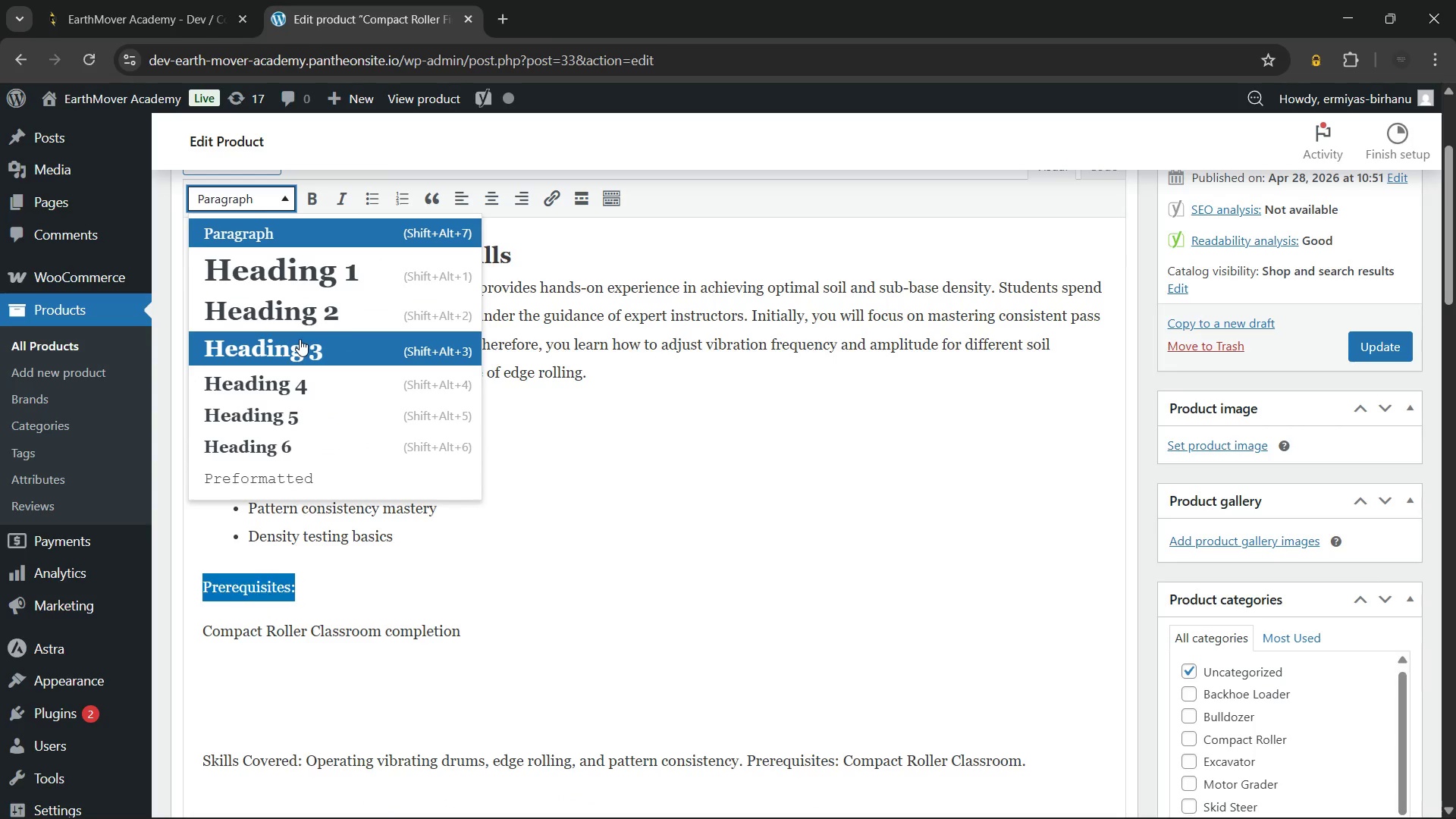 
left_click([300, 339])
 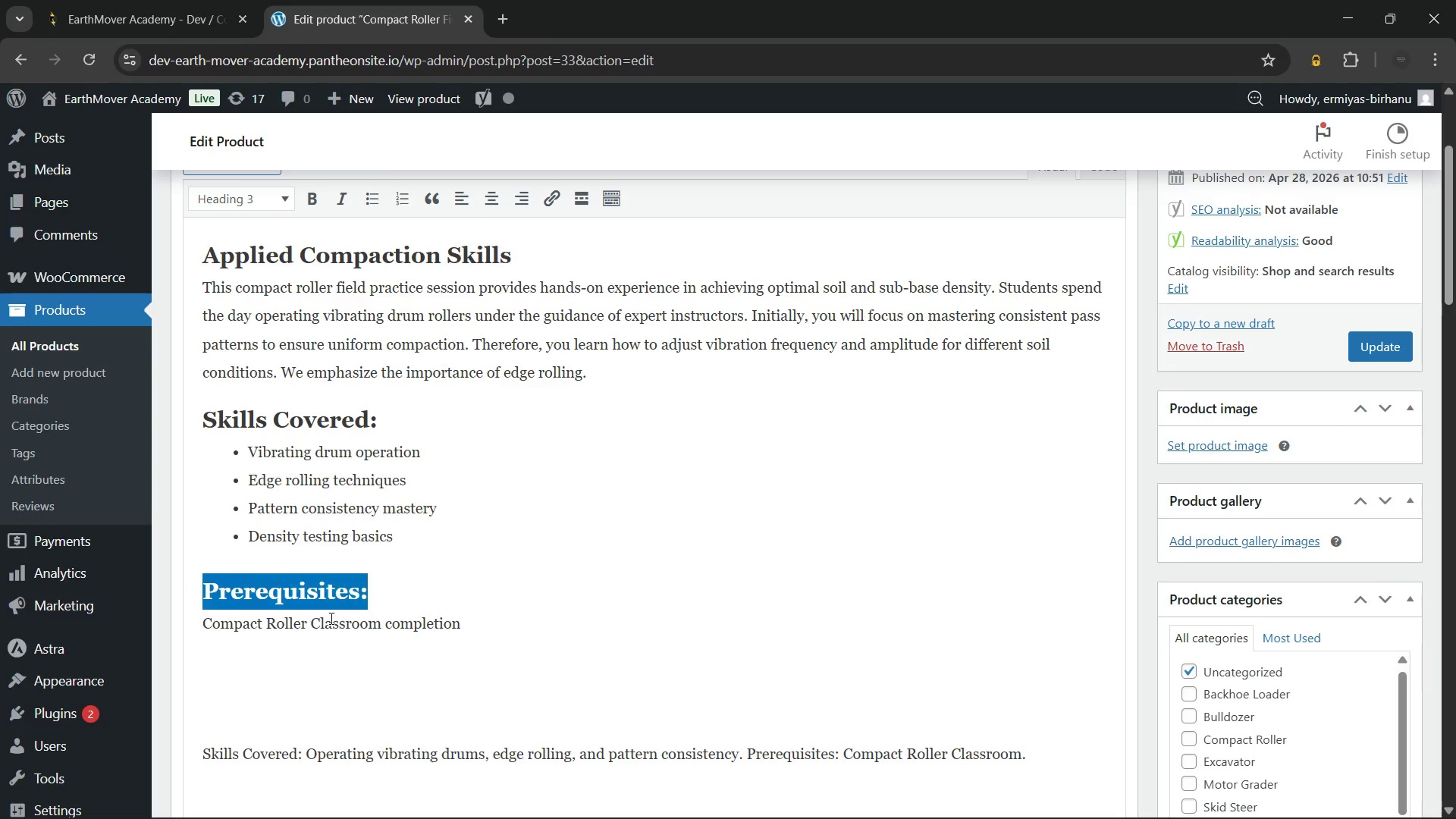 
double_click([330, 618])
 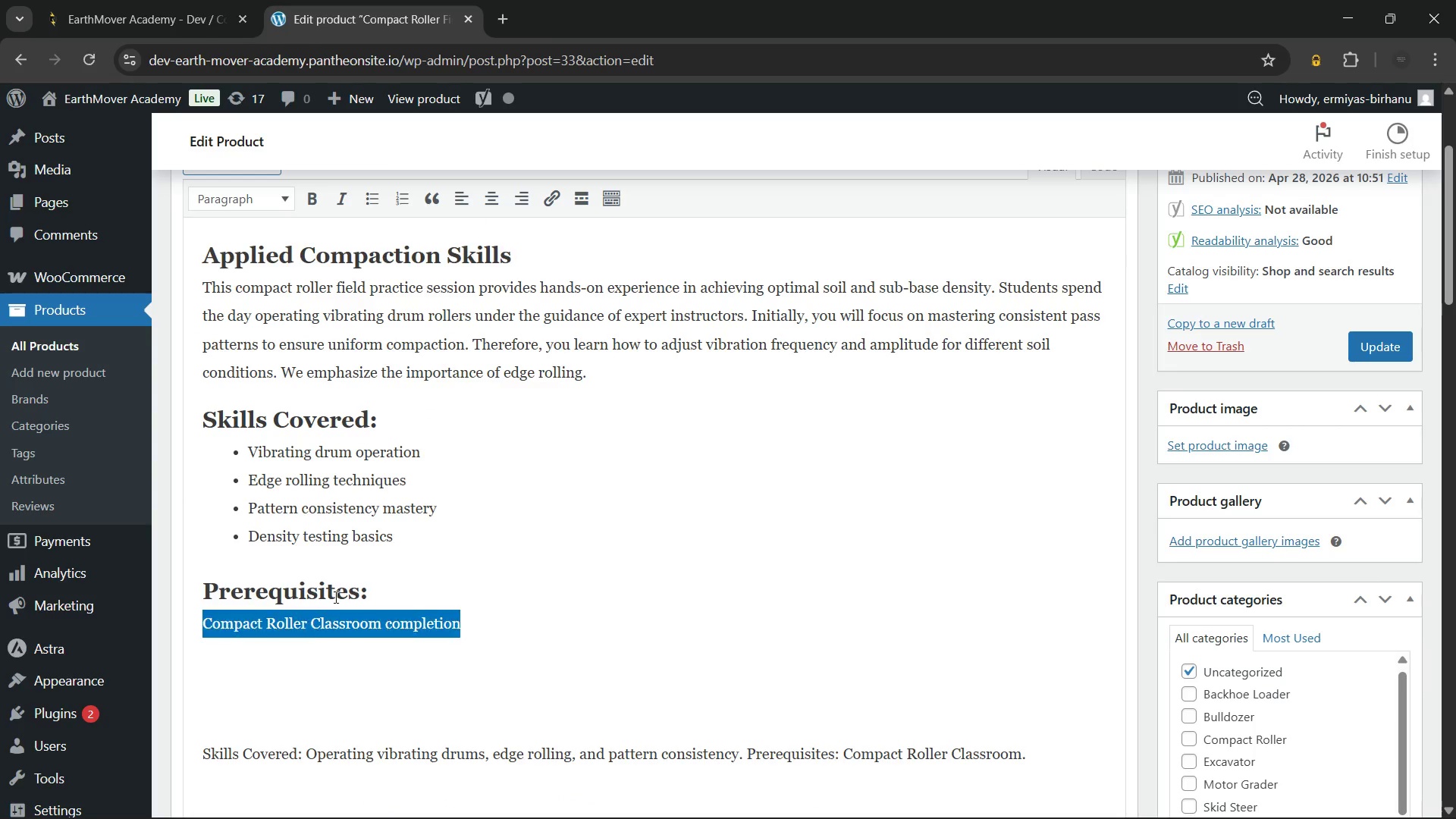 
triple_click([330, 618])
 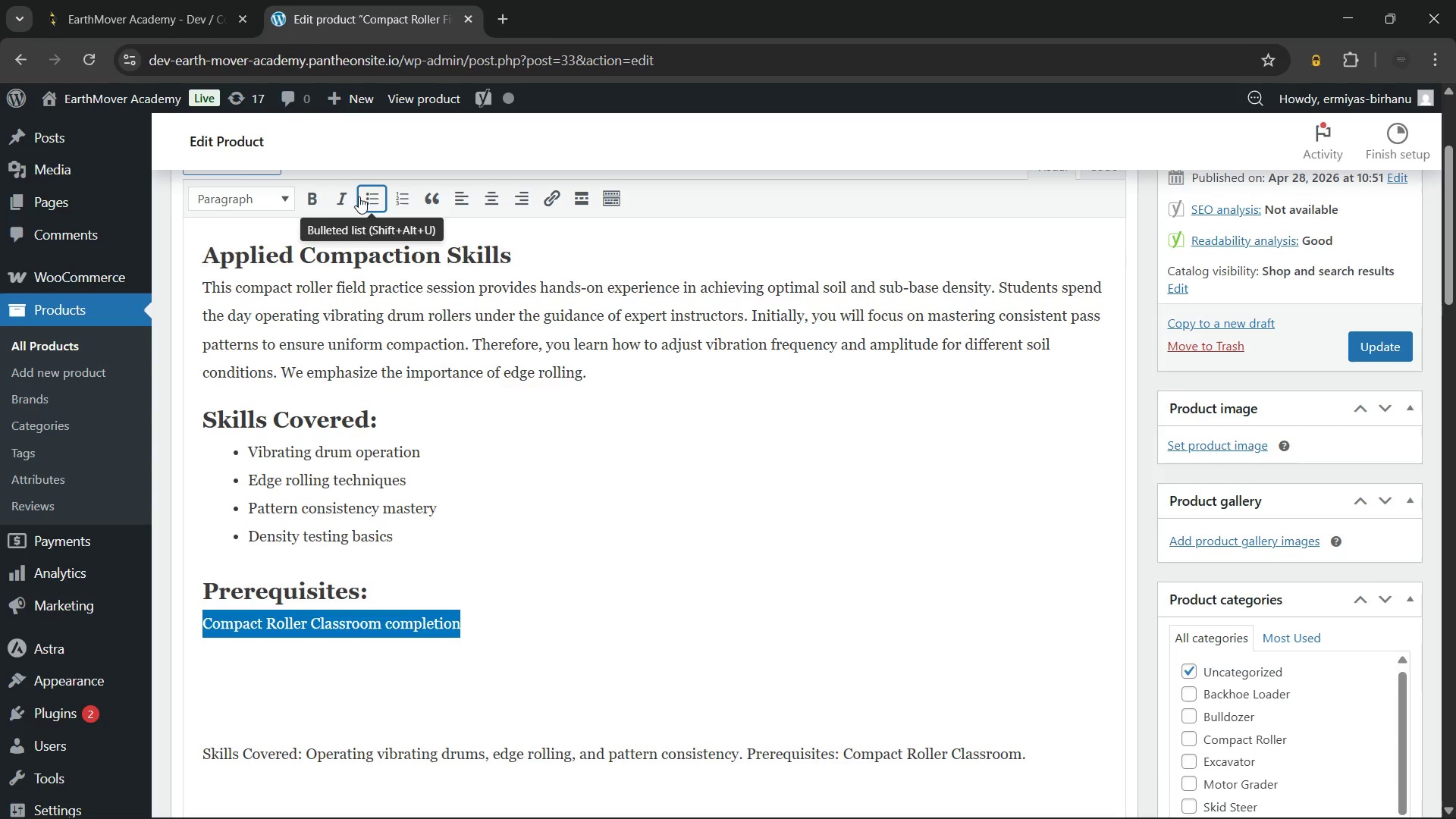 
left_click([359, 196])
 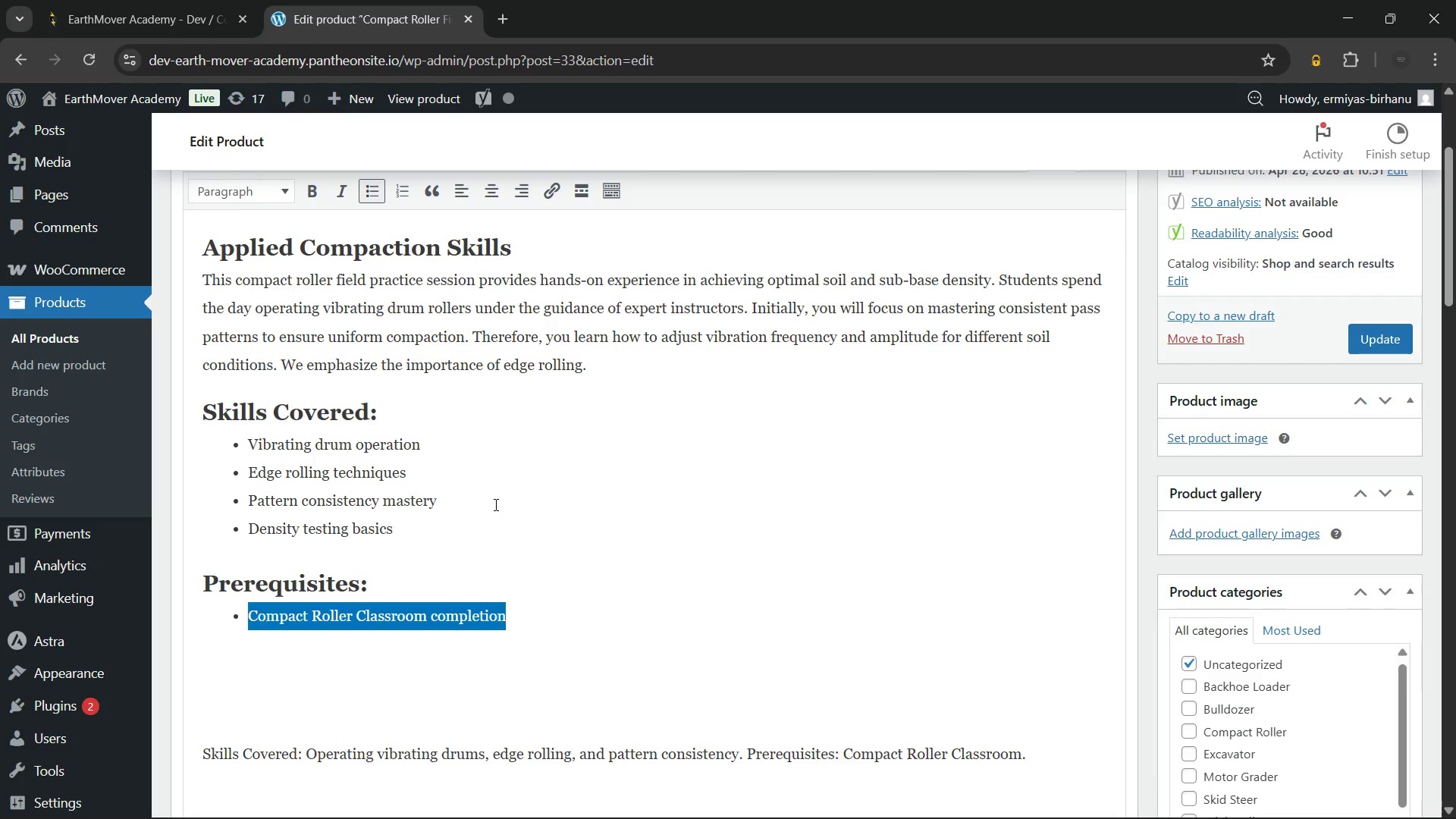 
key(ArrowRight)
 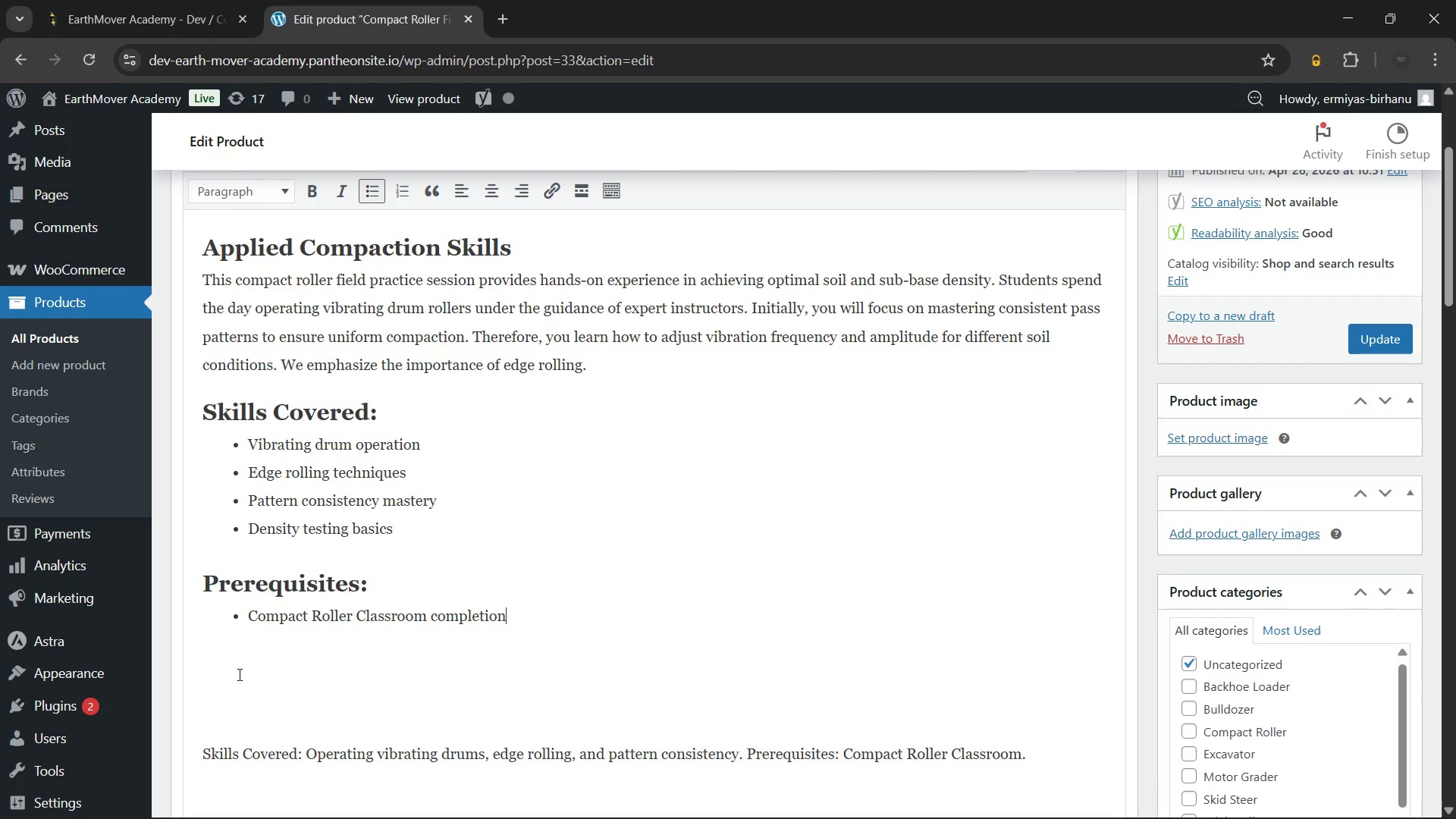 
left_click([238, 674])
 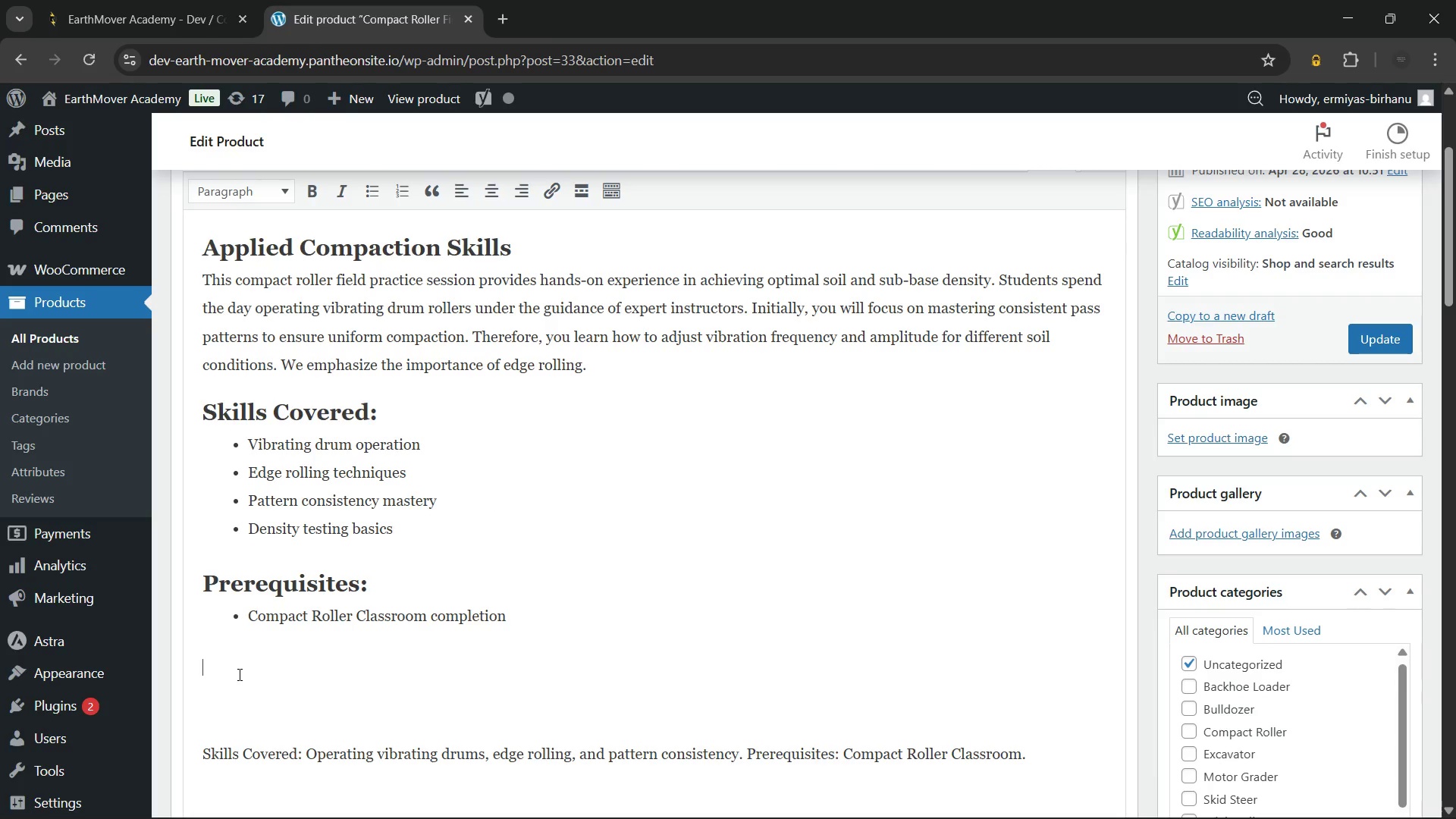 
type(Compact Roller Field Practice)
 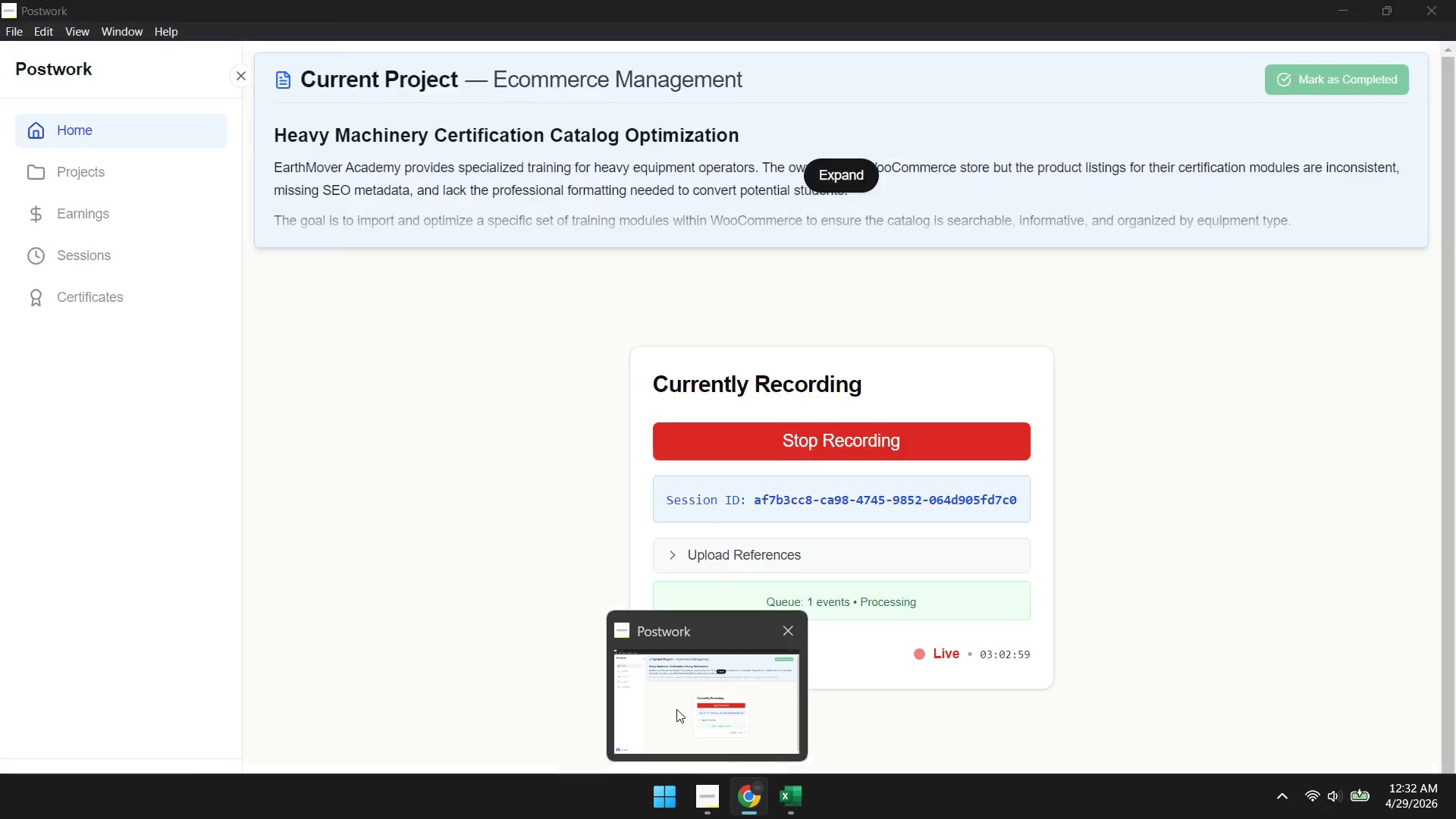 
wait(19.17)
 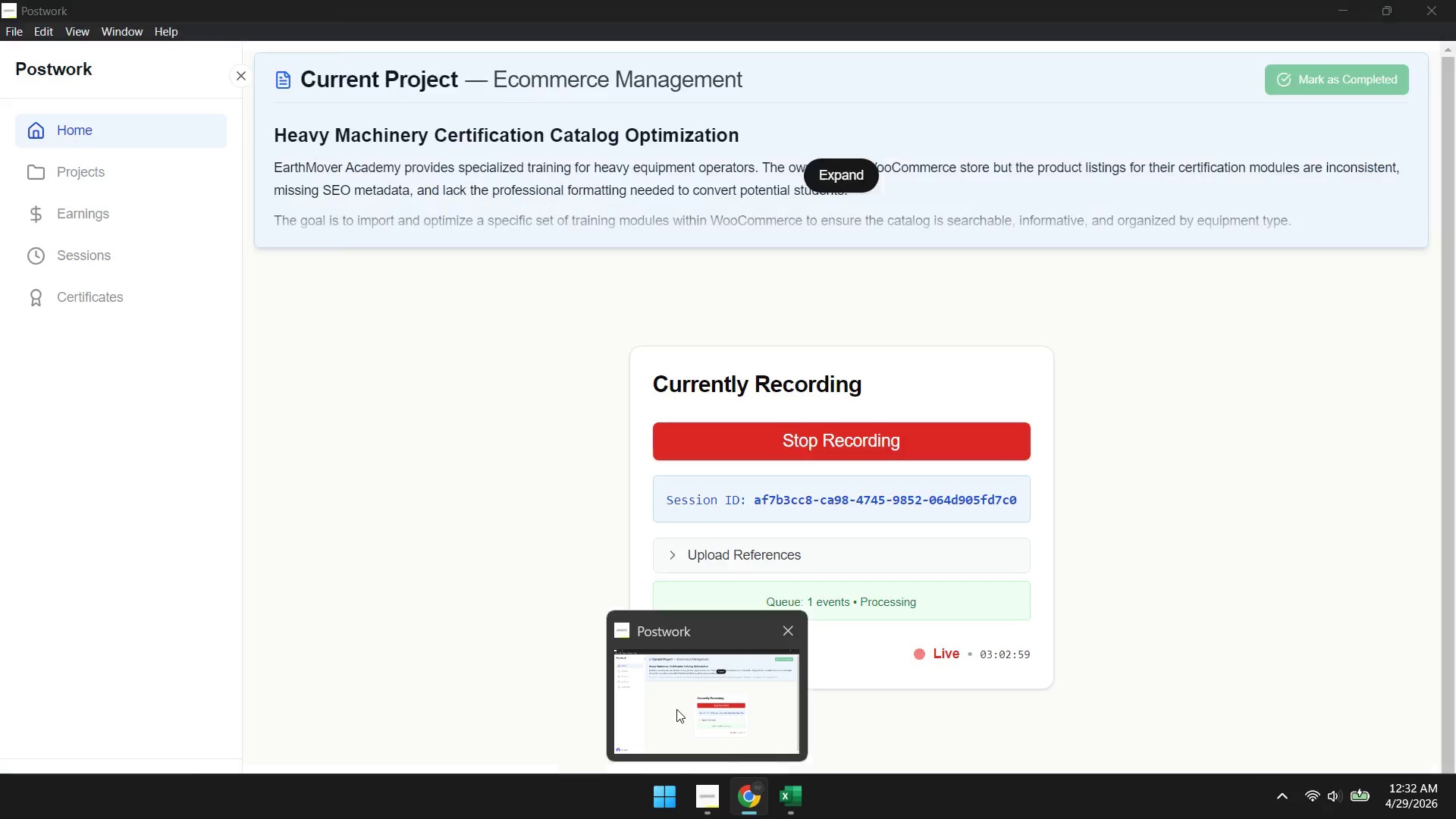 
type( Mastery)
 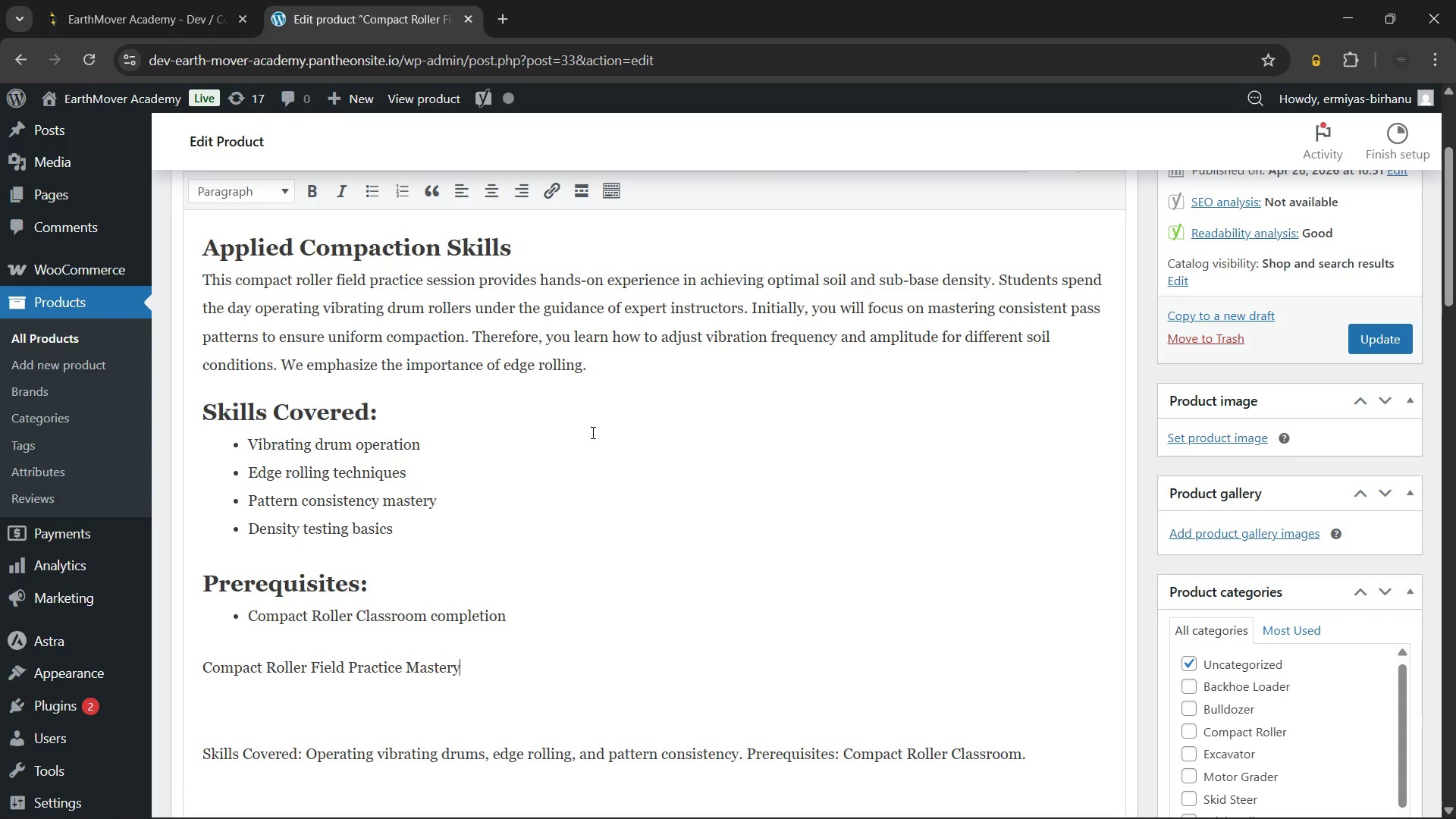 
wait(28.52)
 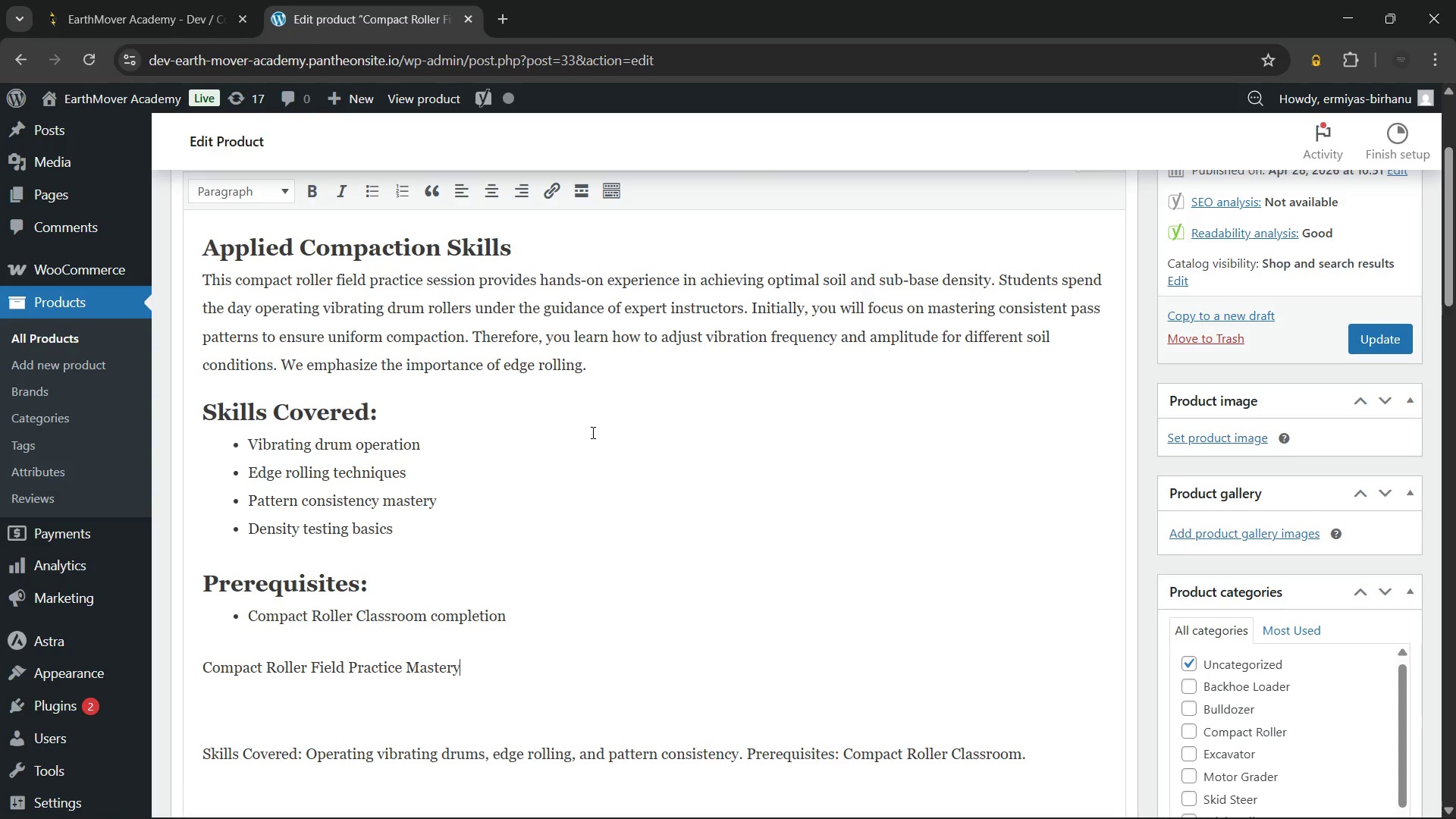 
scroll: coordinate [563, 601], scroll_direction: up, amount: 2.0
 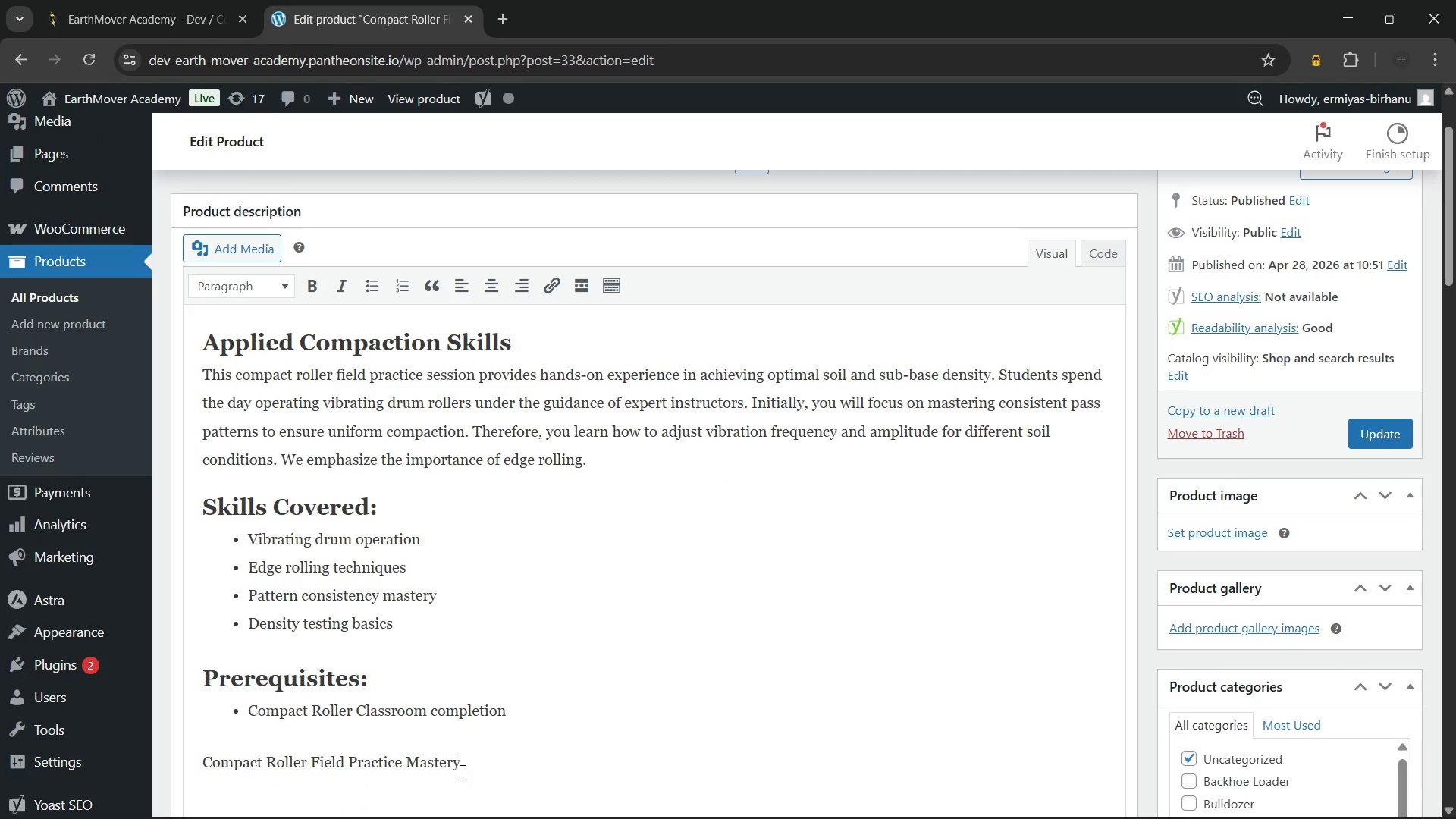 
left_click_drag(start_coordinate=[461, 770], to_coordinate=[184, 742])
 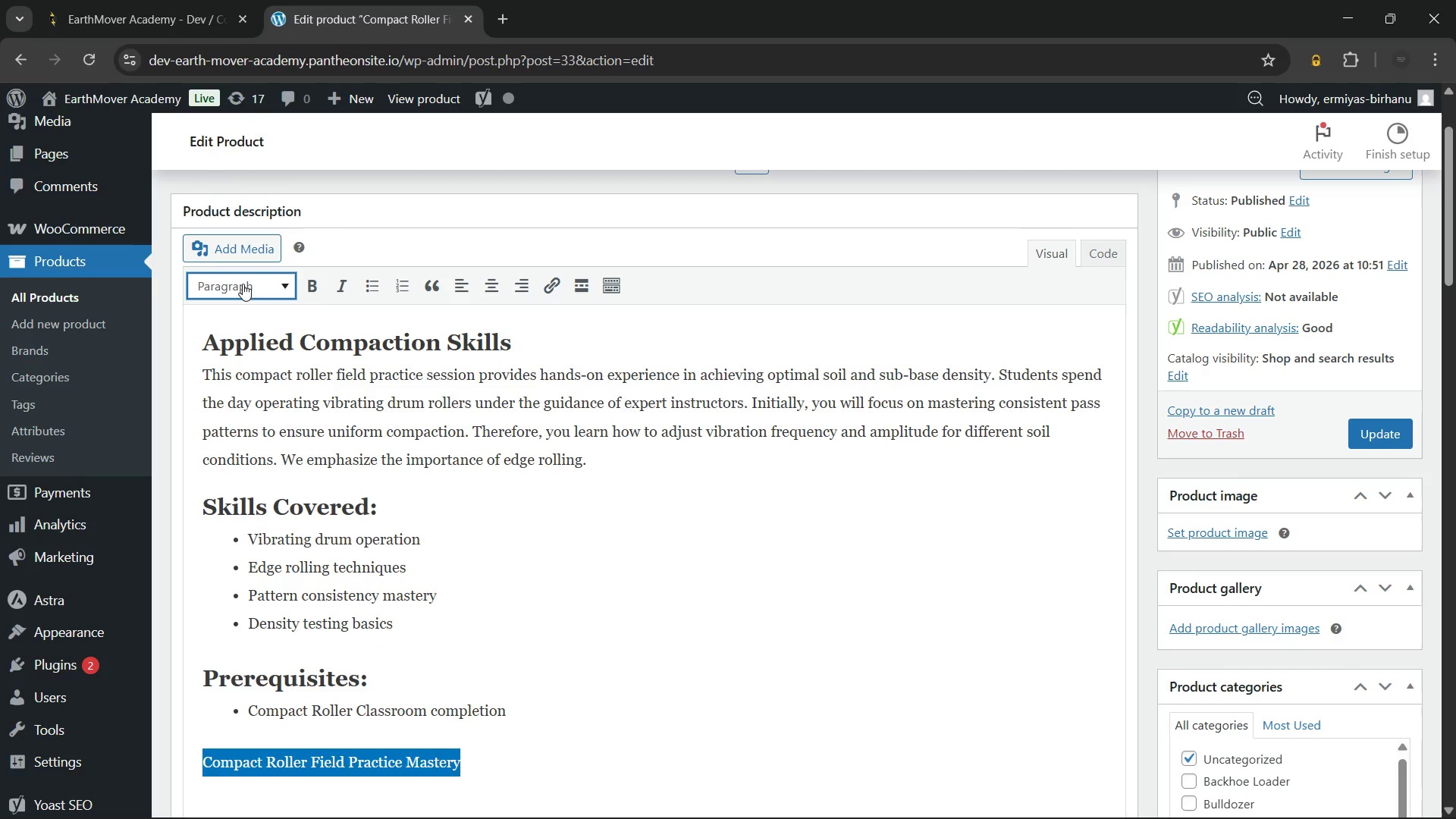 
left_click([243, 284])
 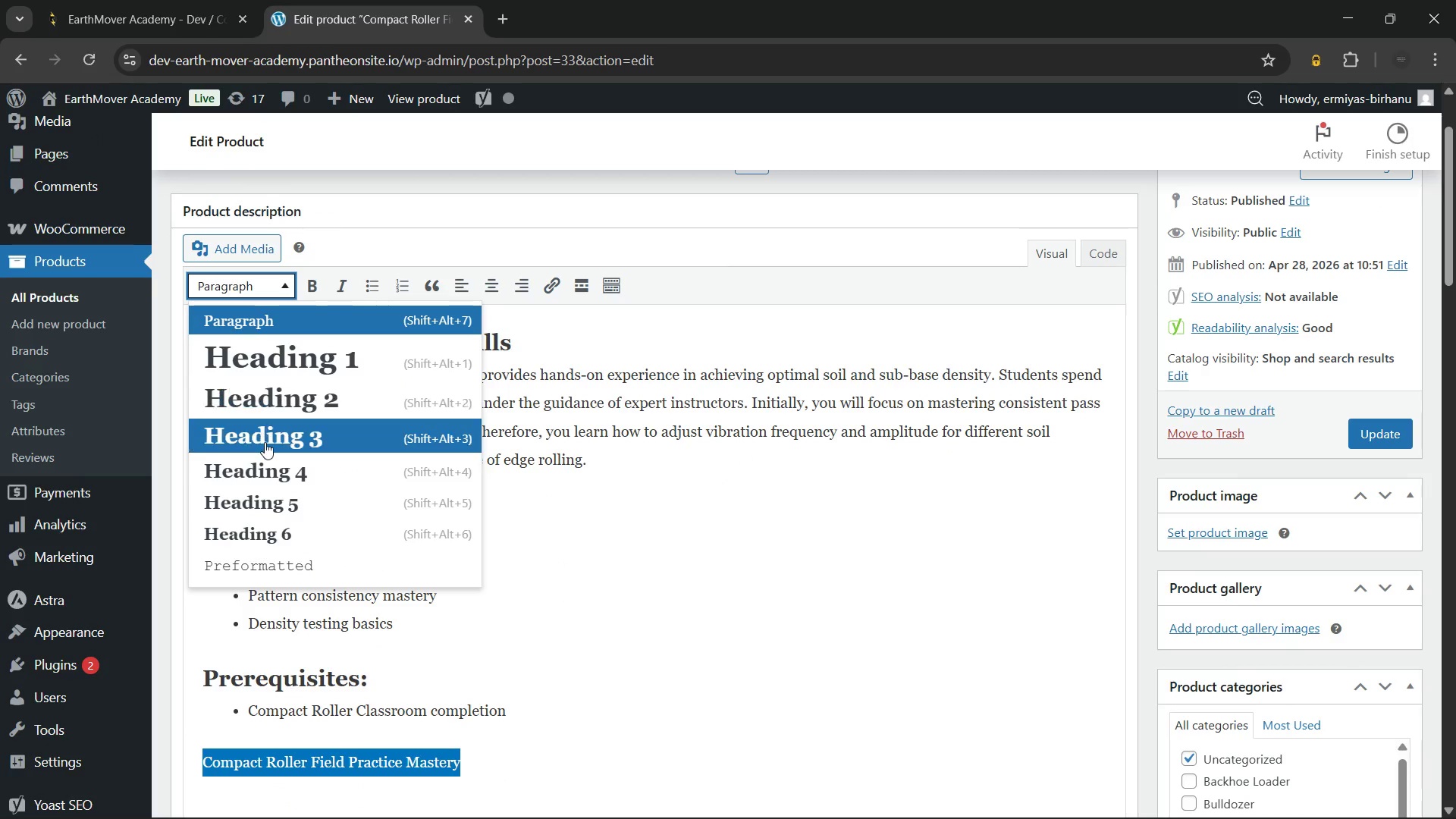 
left_click([265, 442])
 